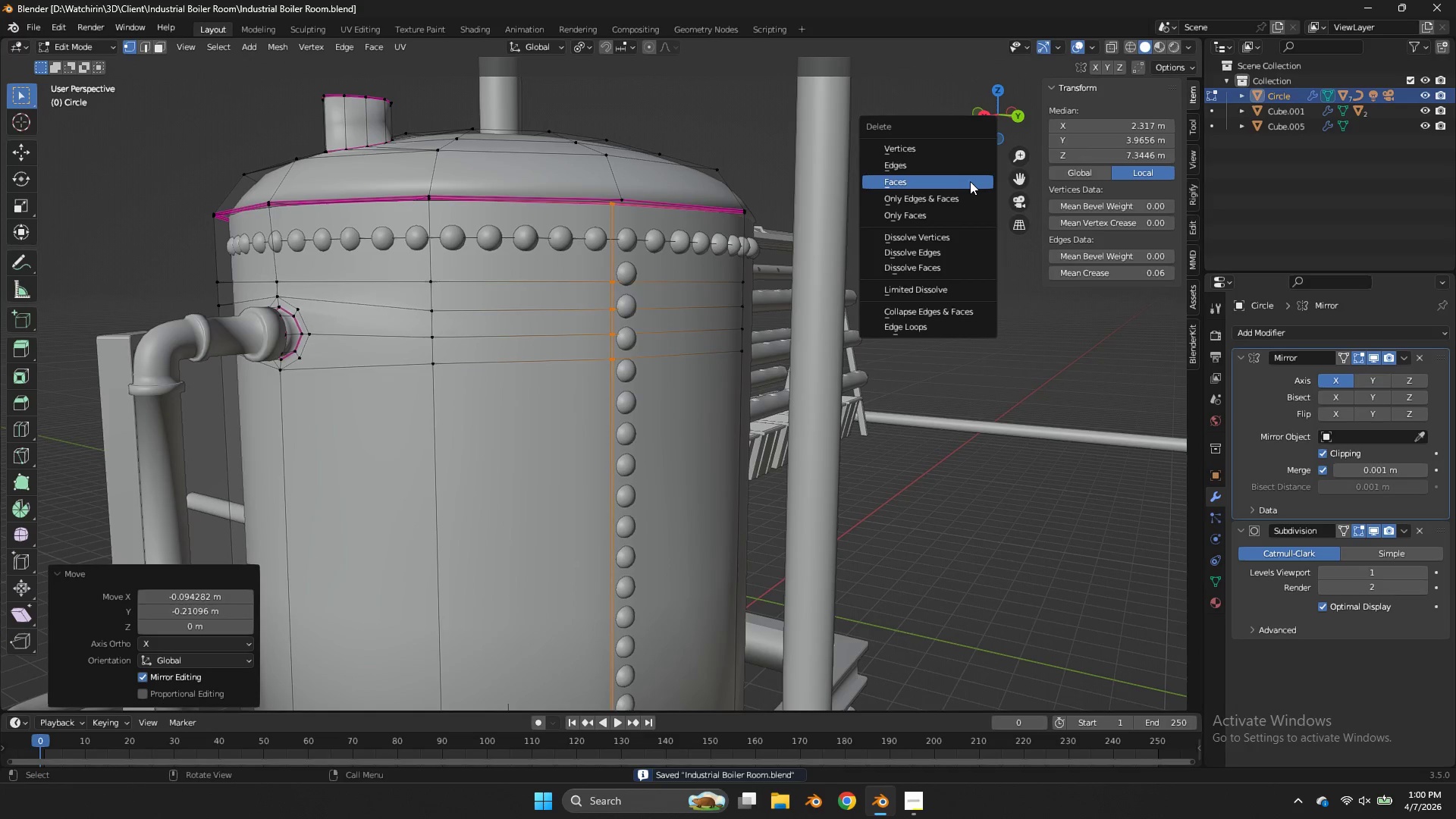 
left_click([970, 181])
 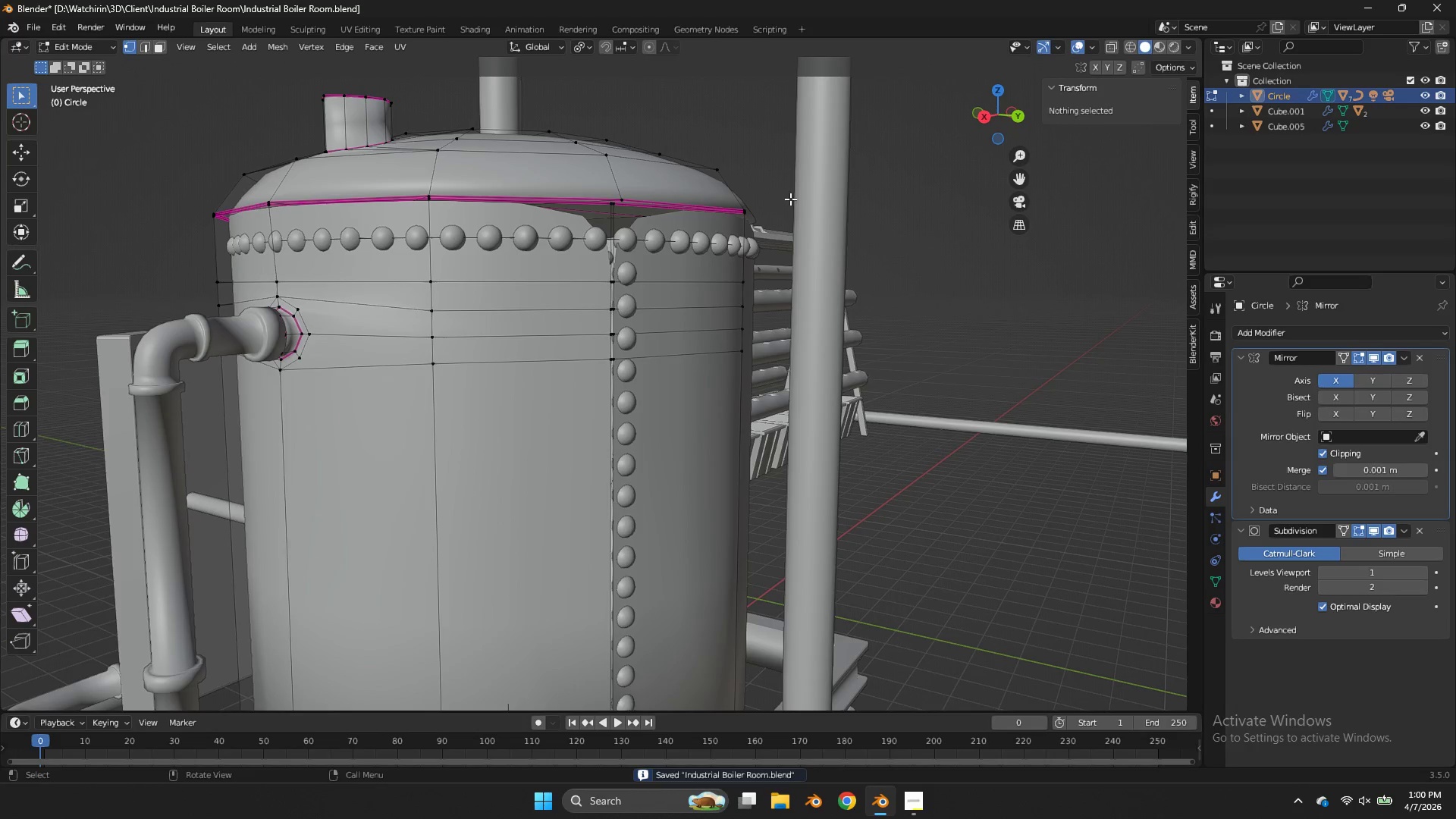 
hold_key(key=AltLeft, duration=0.92)
left_click([617, 224])
 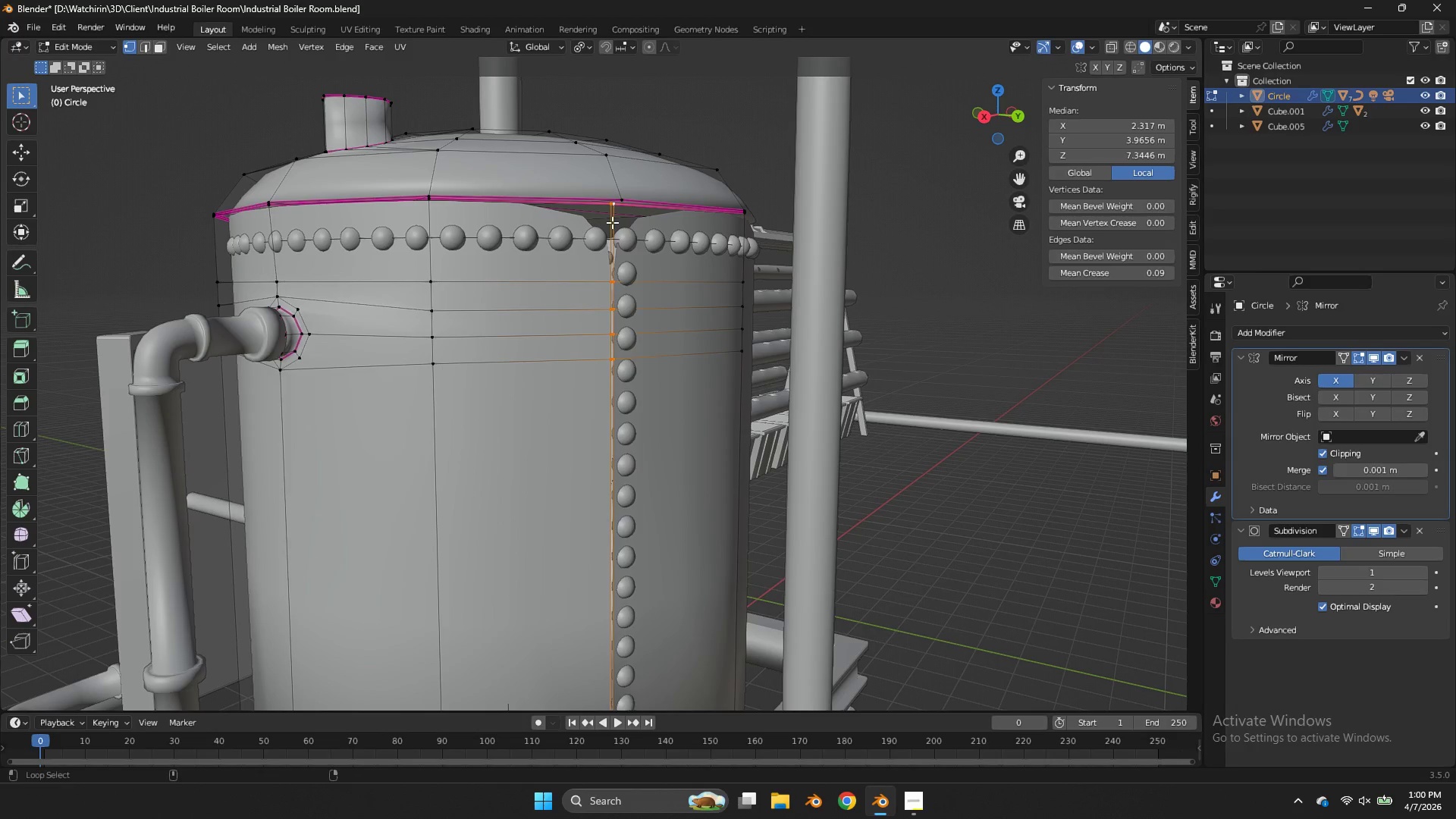 
key(Shift+E)
 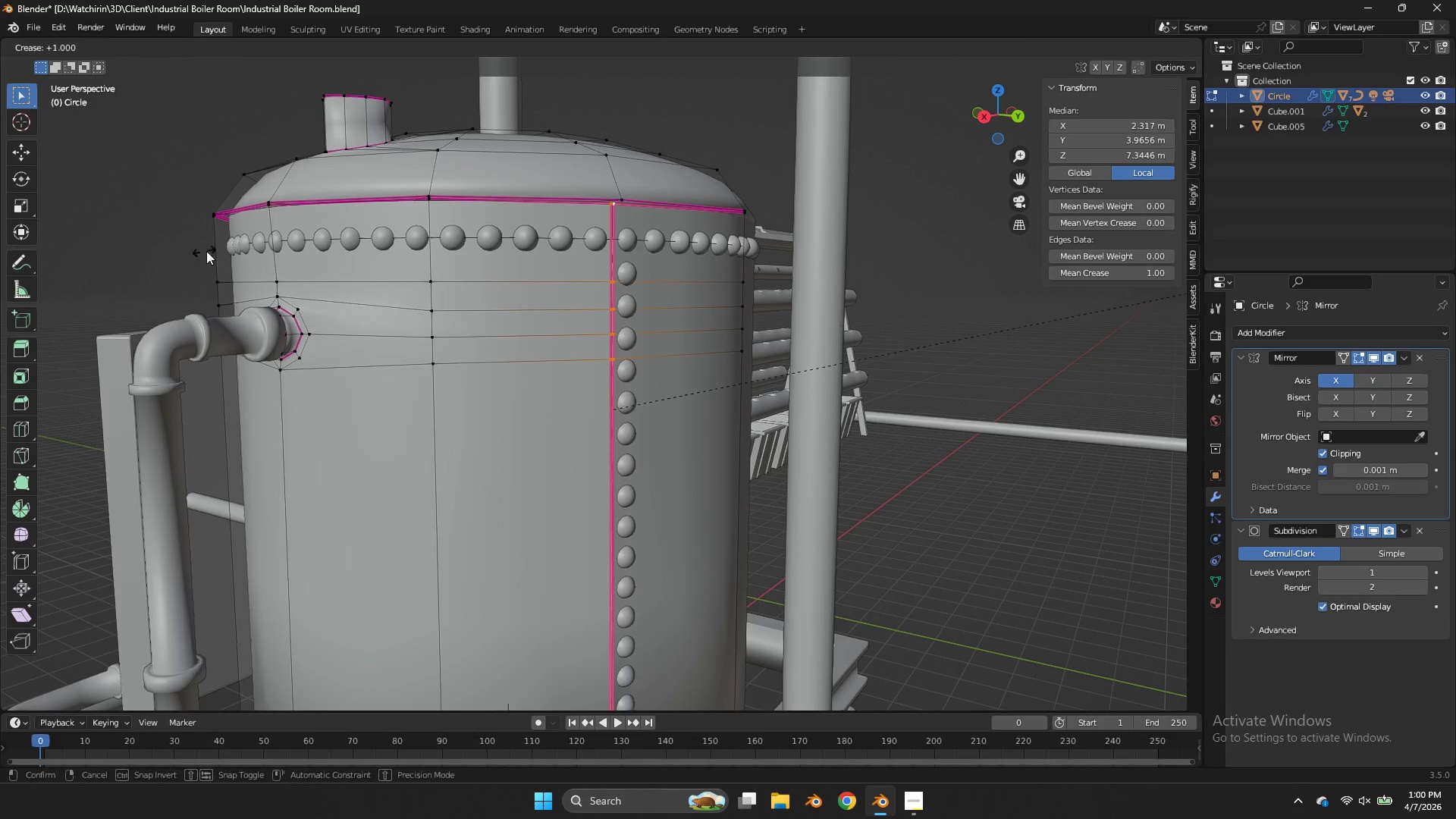 
left_click([212, 251])
 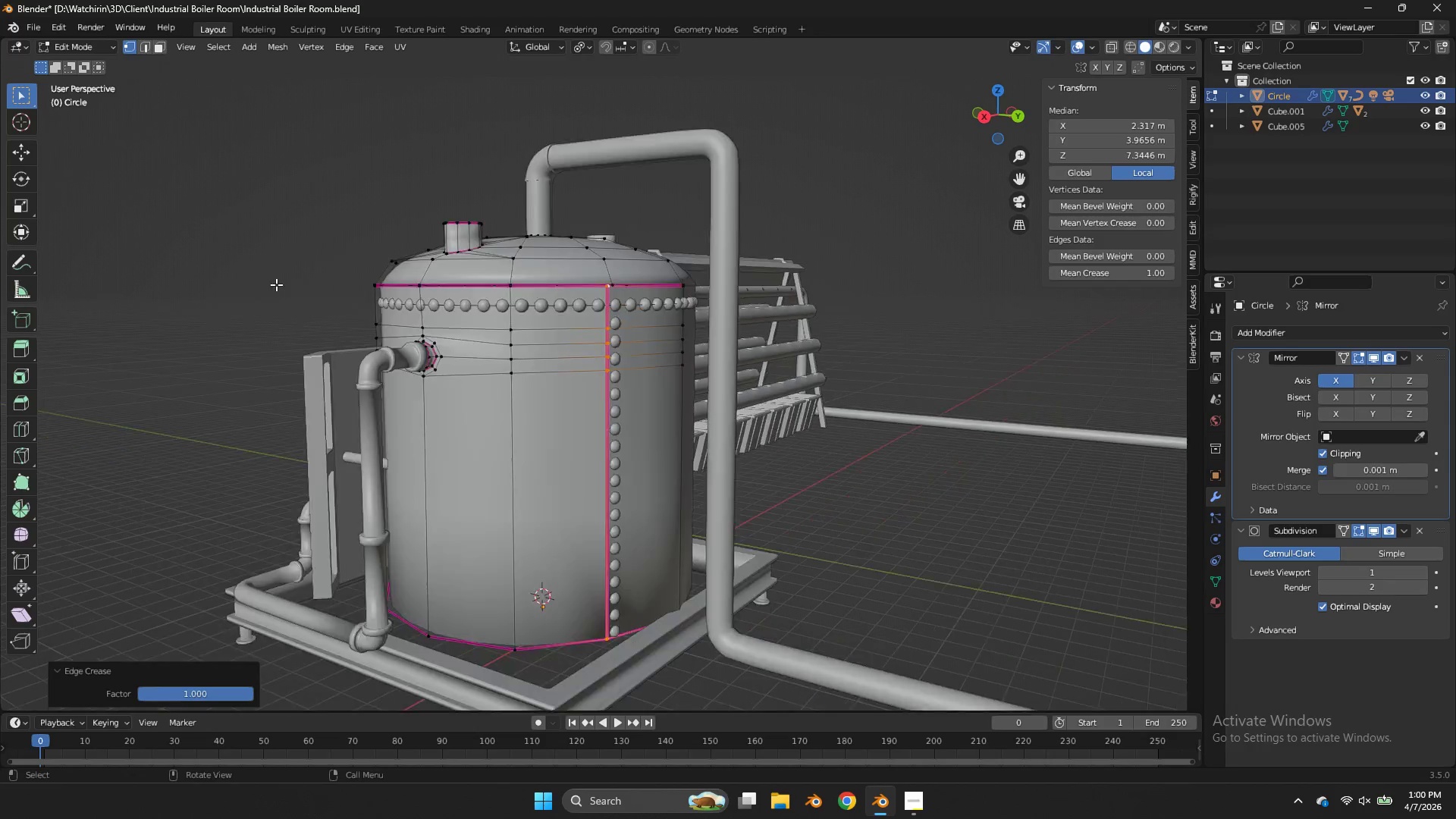 
key(Tab)
 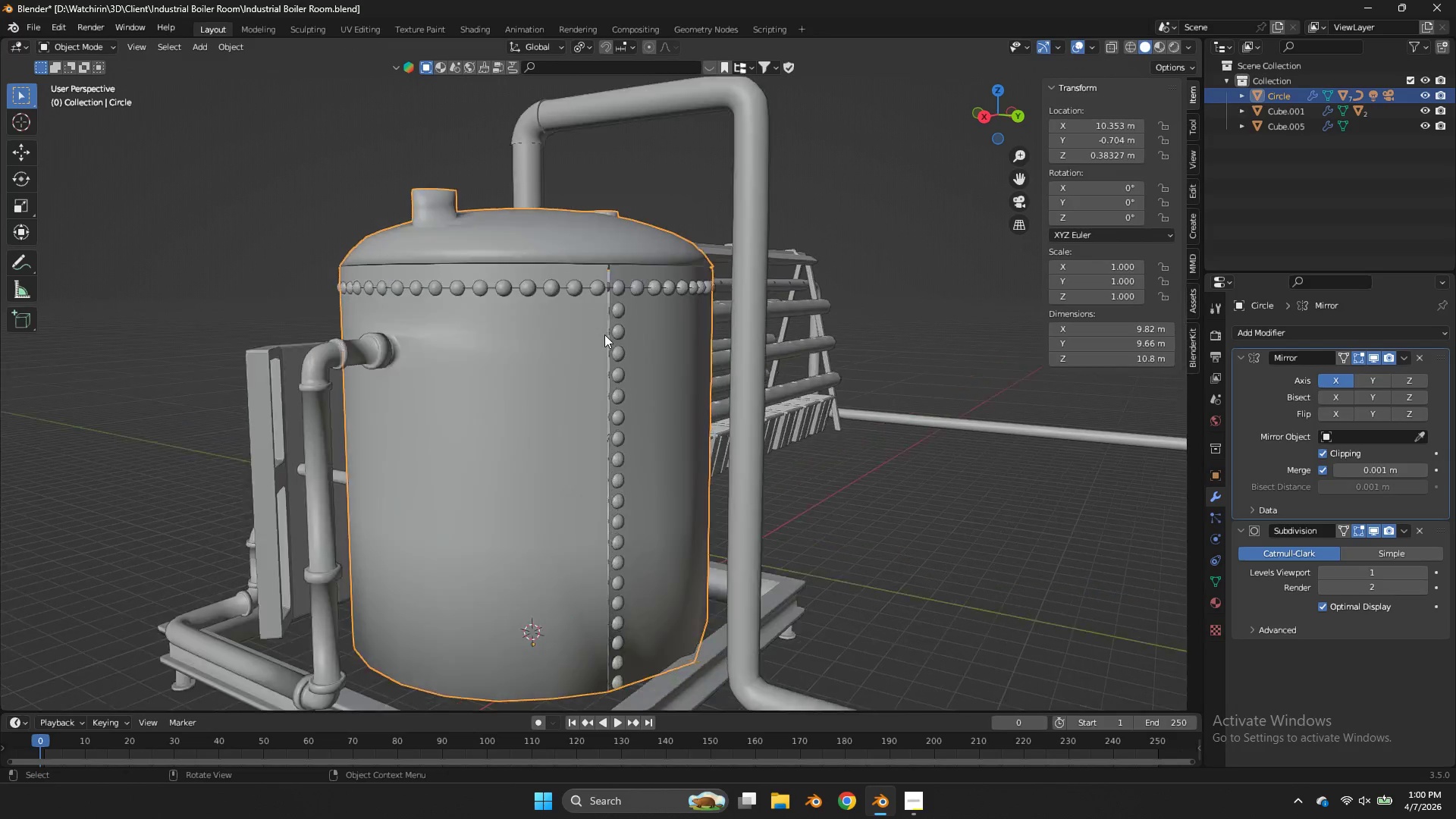 
scroll: coordinate [276, 284], scroll_direction: down, amount: 4.0
 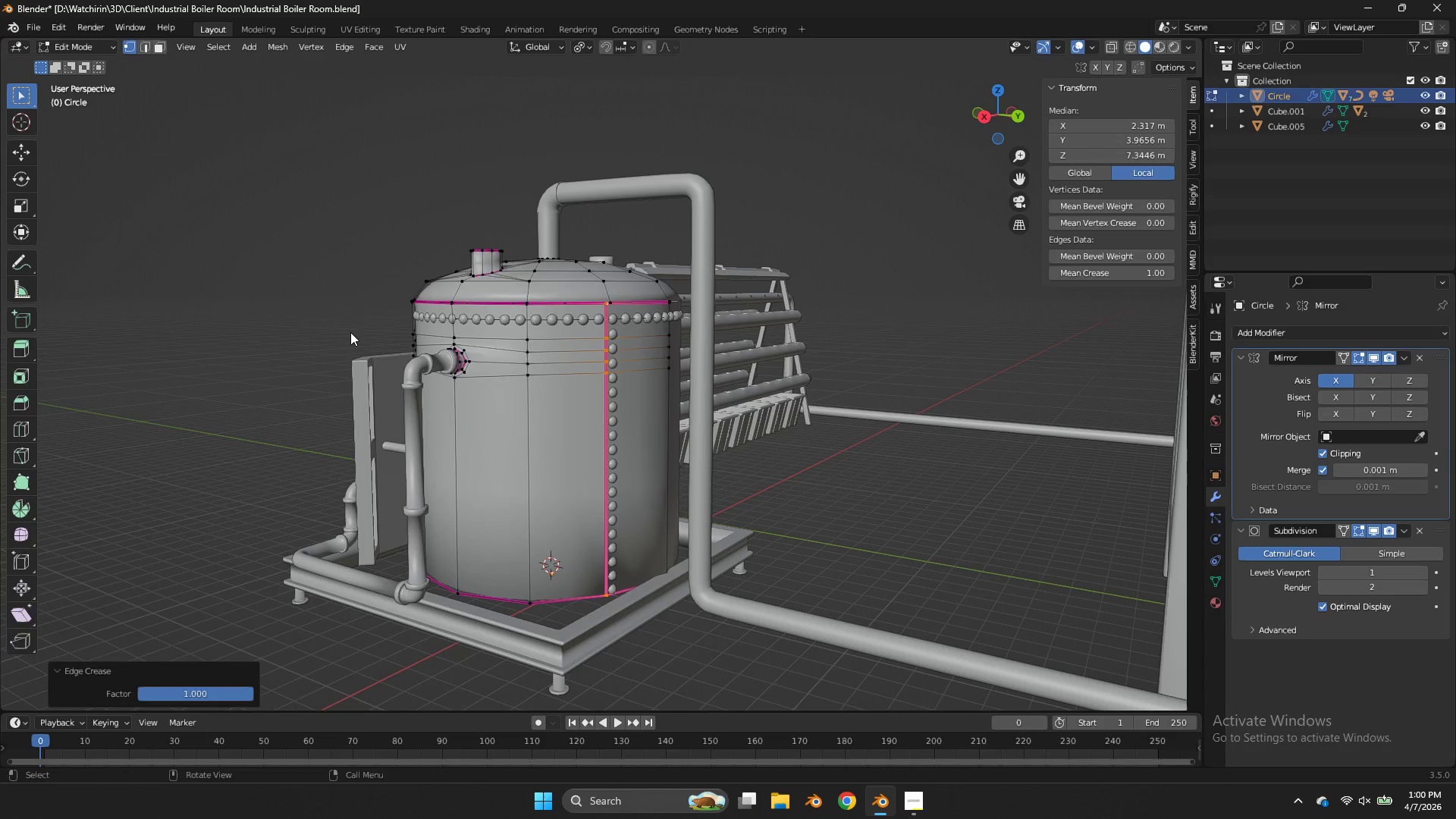 
key(Tab)
 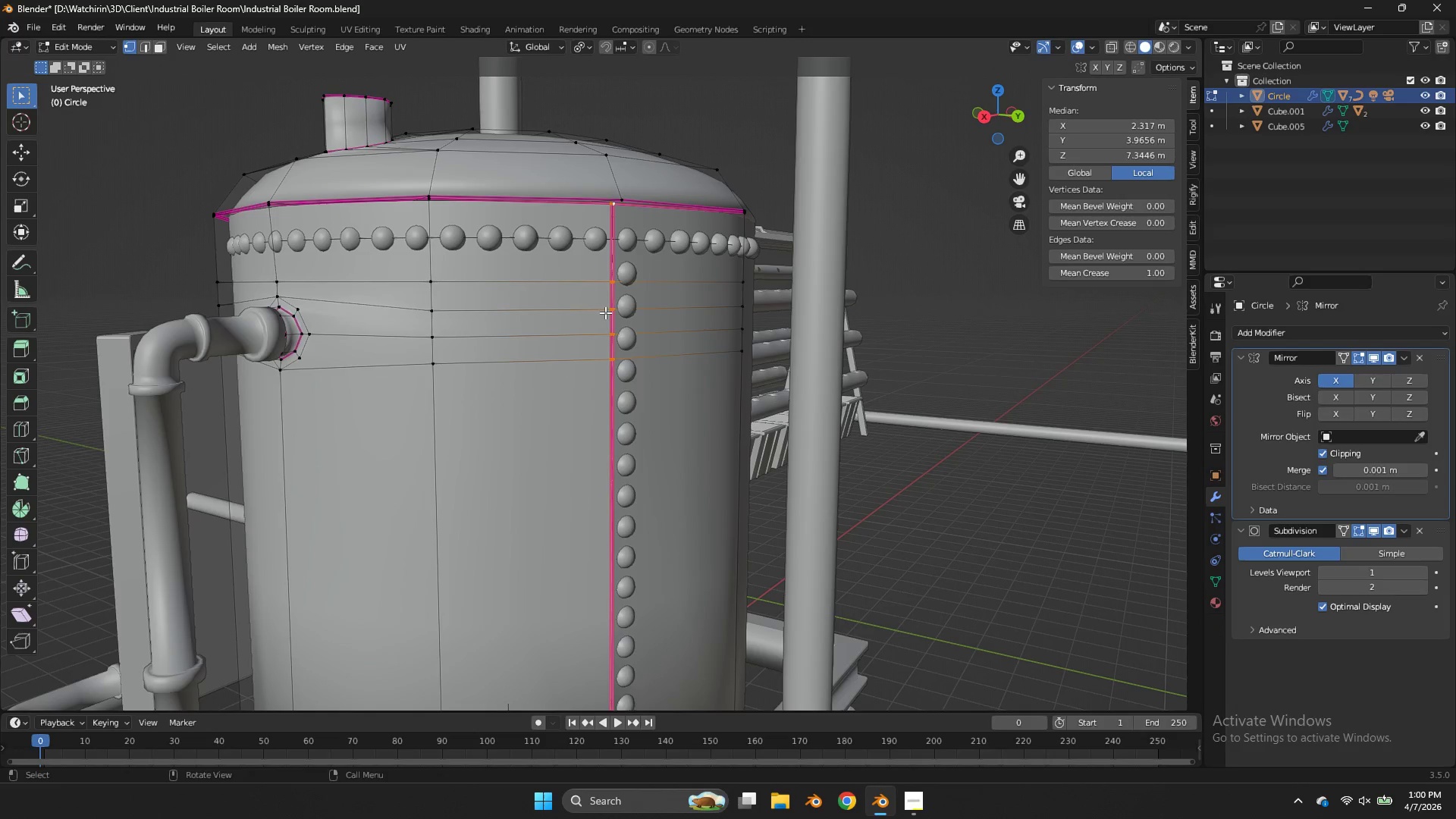 
scroll: coordinate [604, 334], scroll_direction: up, amount: 4.0
 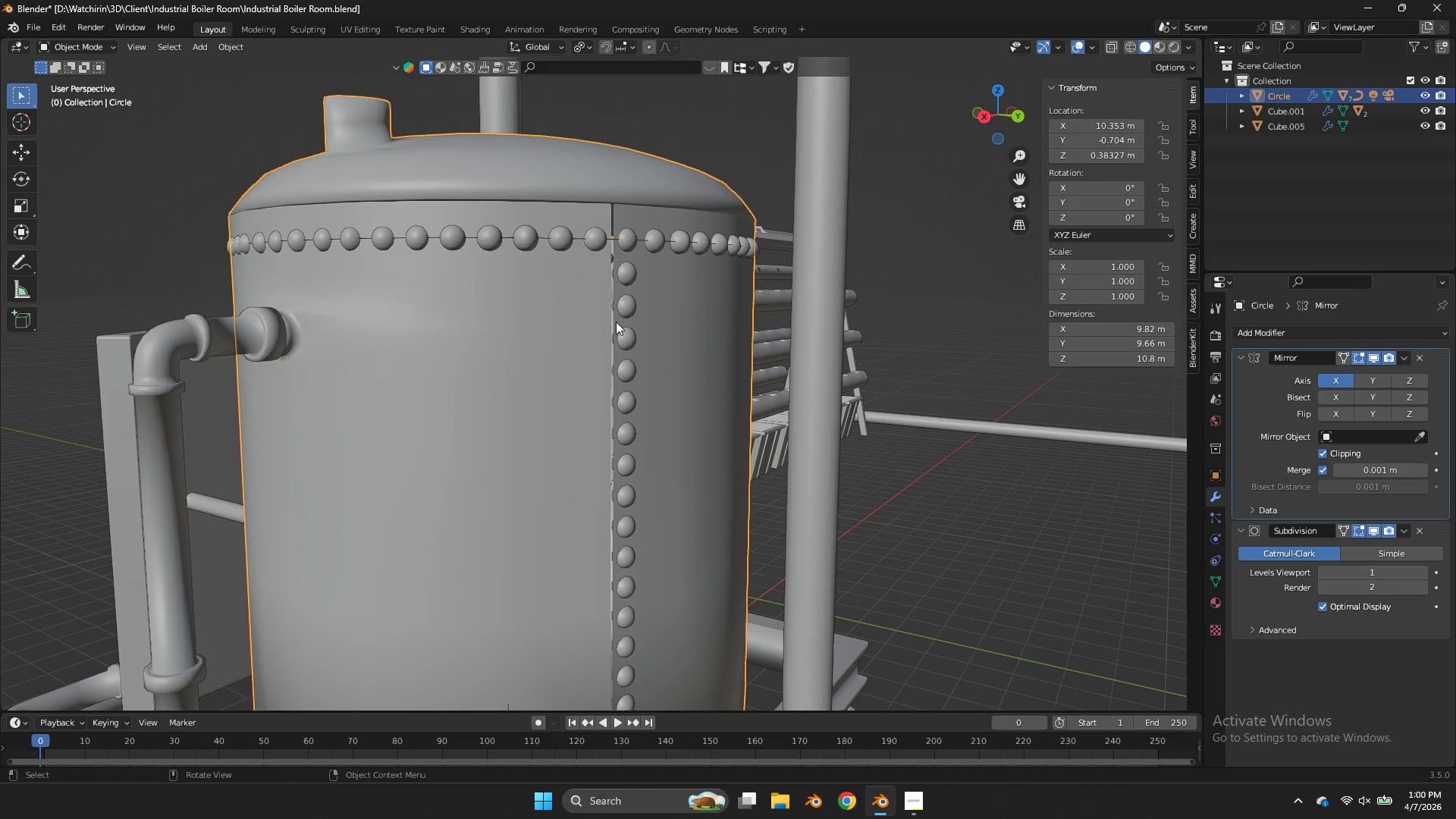 
key(Control+S)
 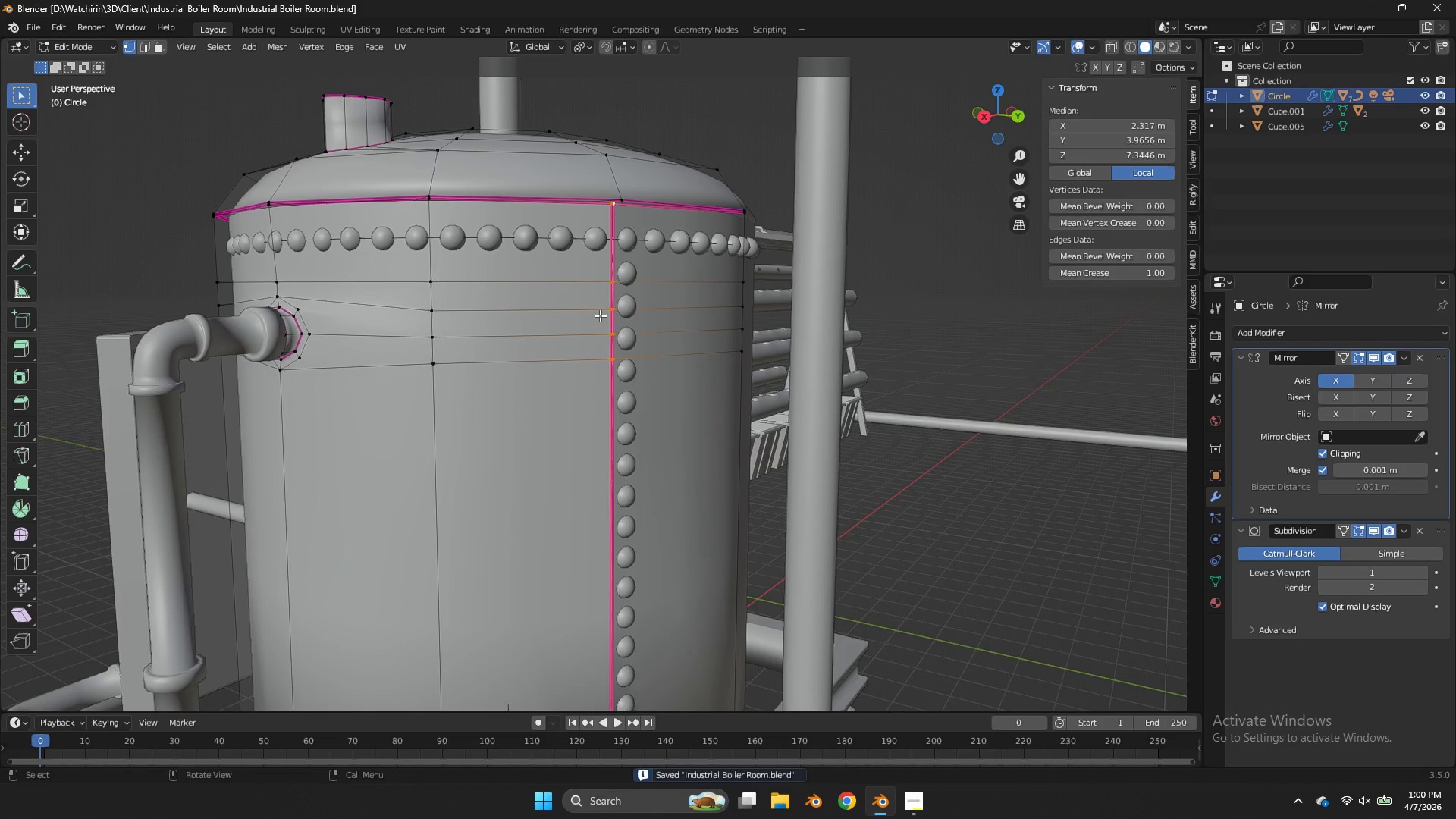 
scroll: coordinate [600, 315], scroll_direction: down, amount: 1.0
 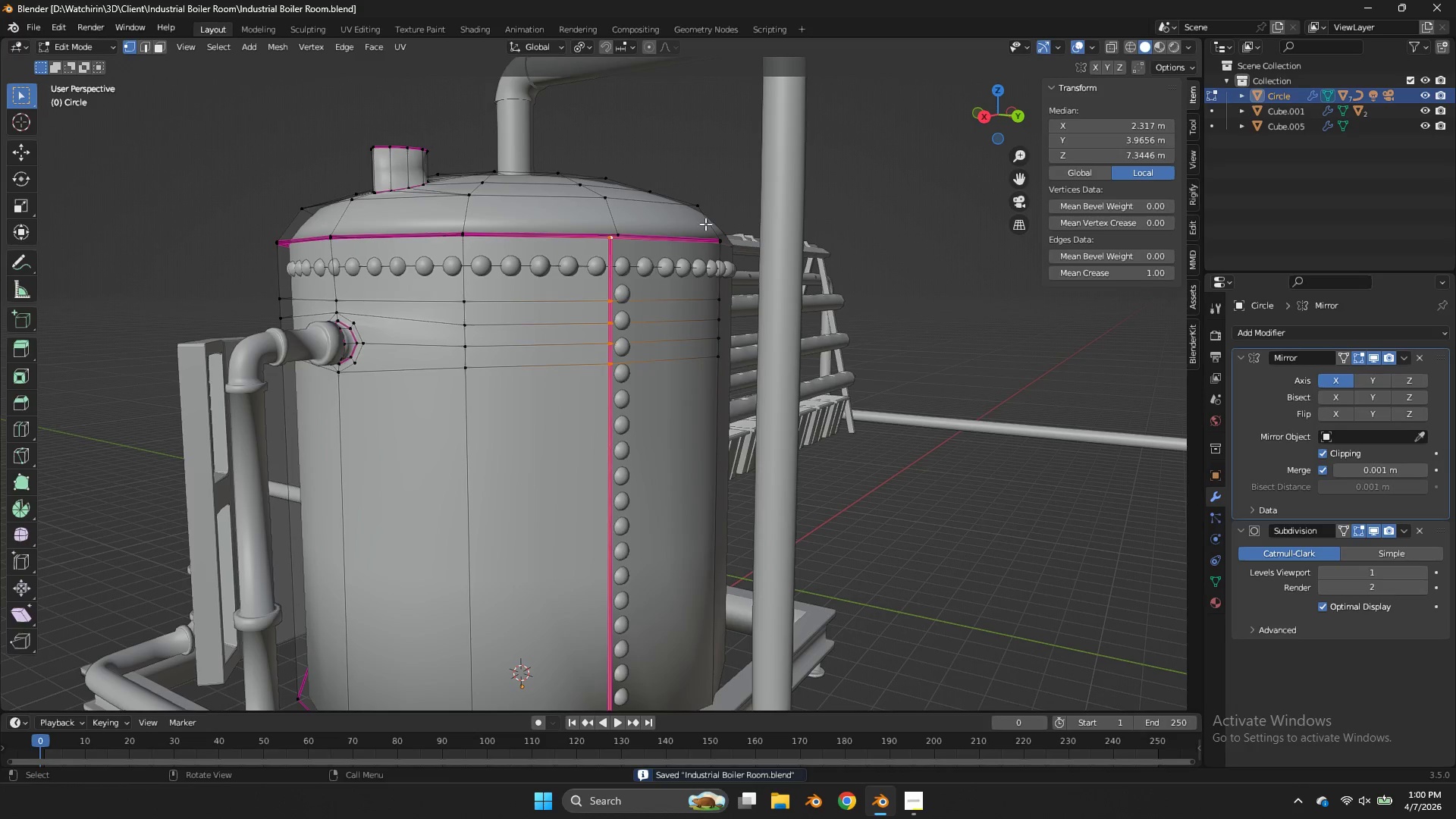 
key(Tab)
 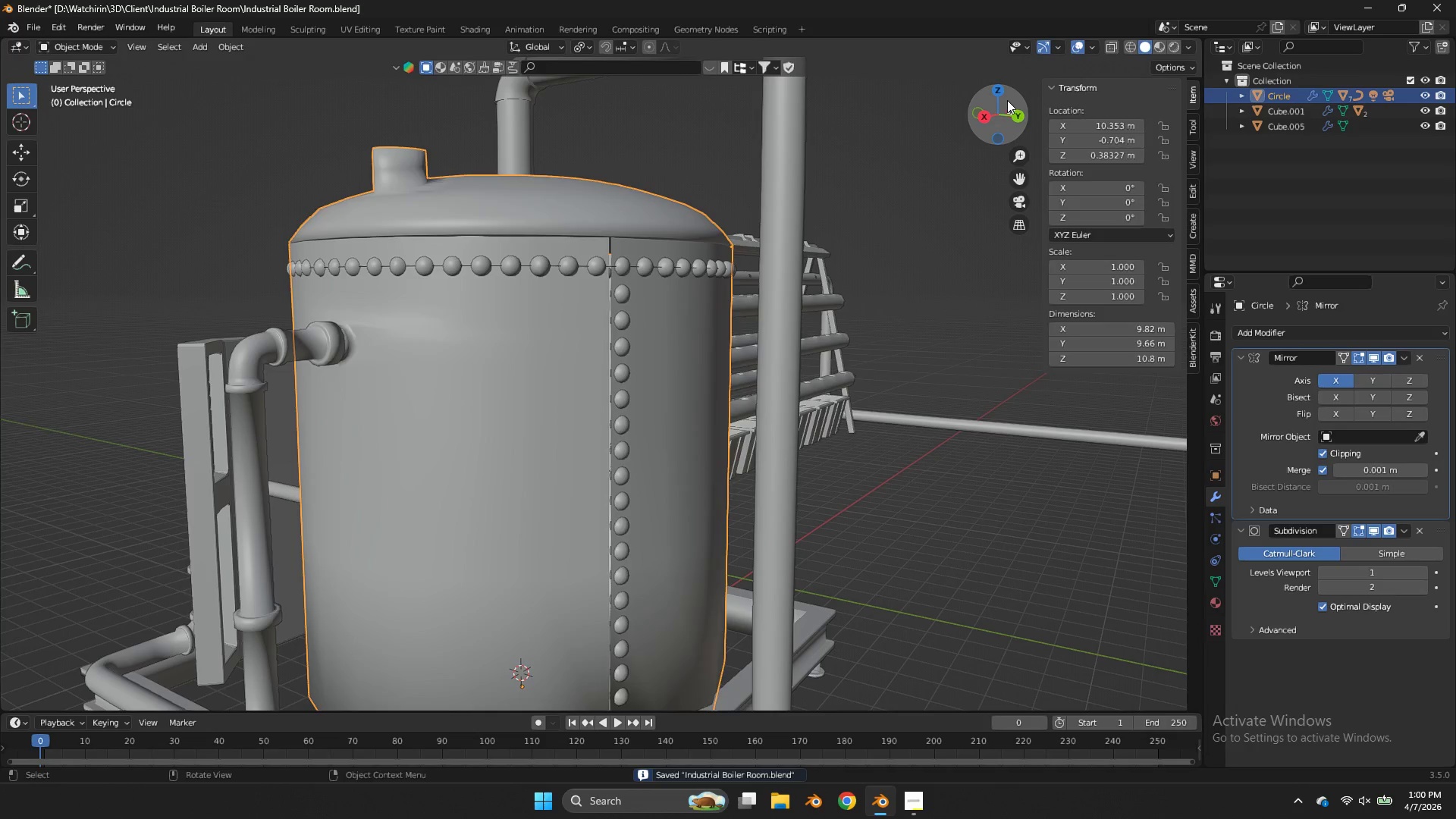 
key(Tab)
 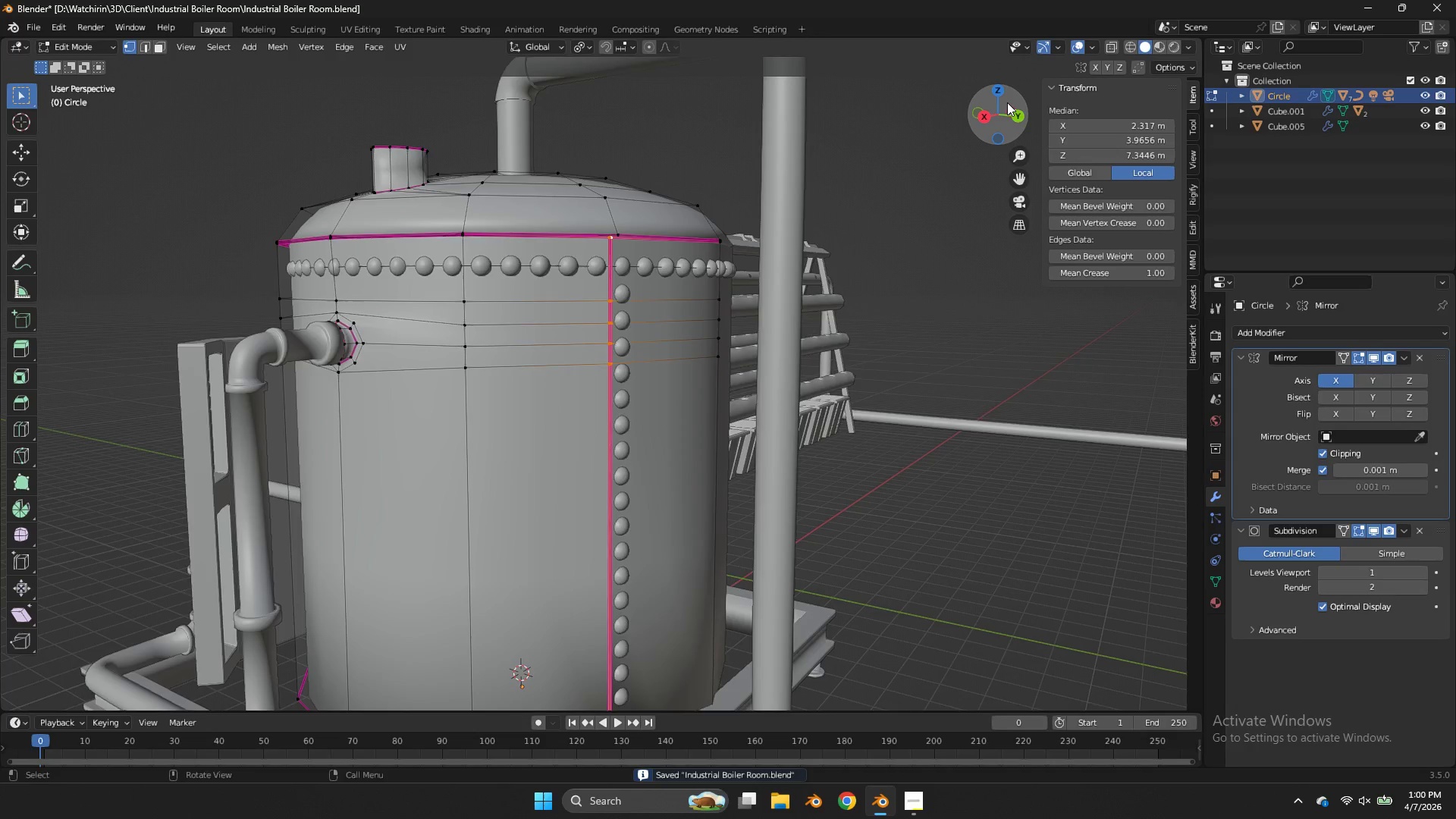 
key(NumpadDivide)
 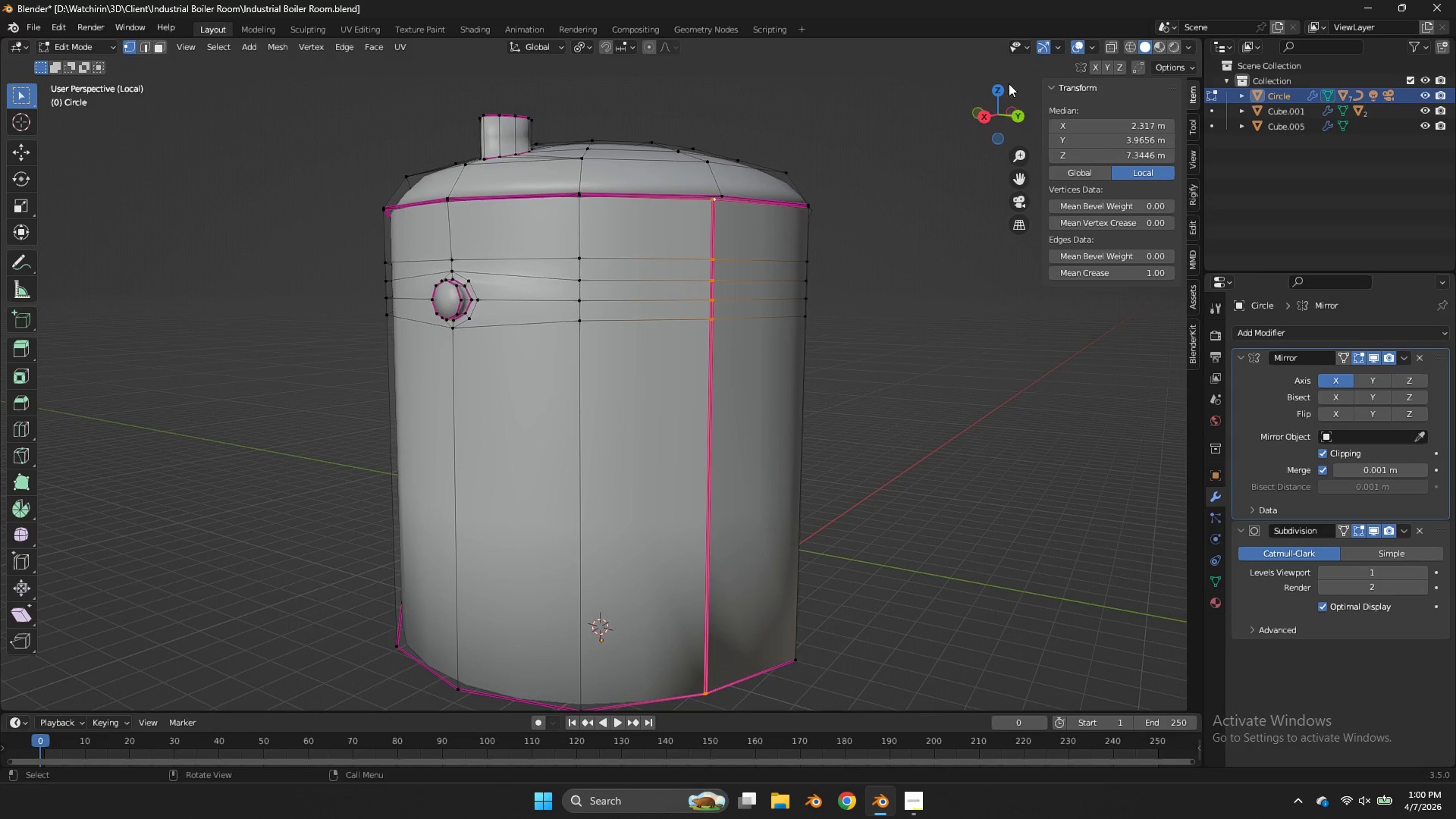 
left_click_drag(start_coordinate=[1015, 102], to_coordinate=[1030, 614])
 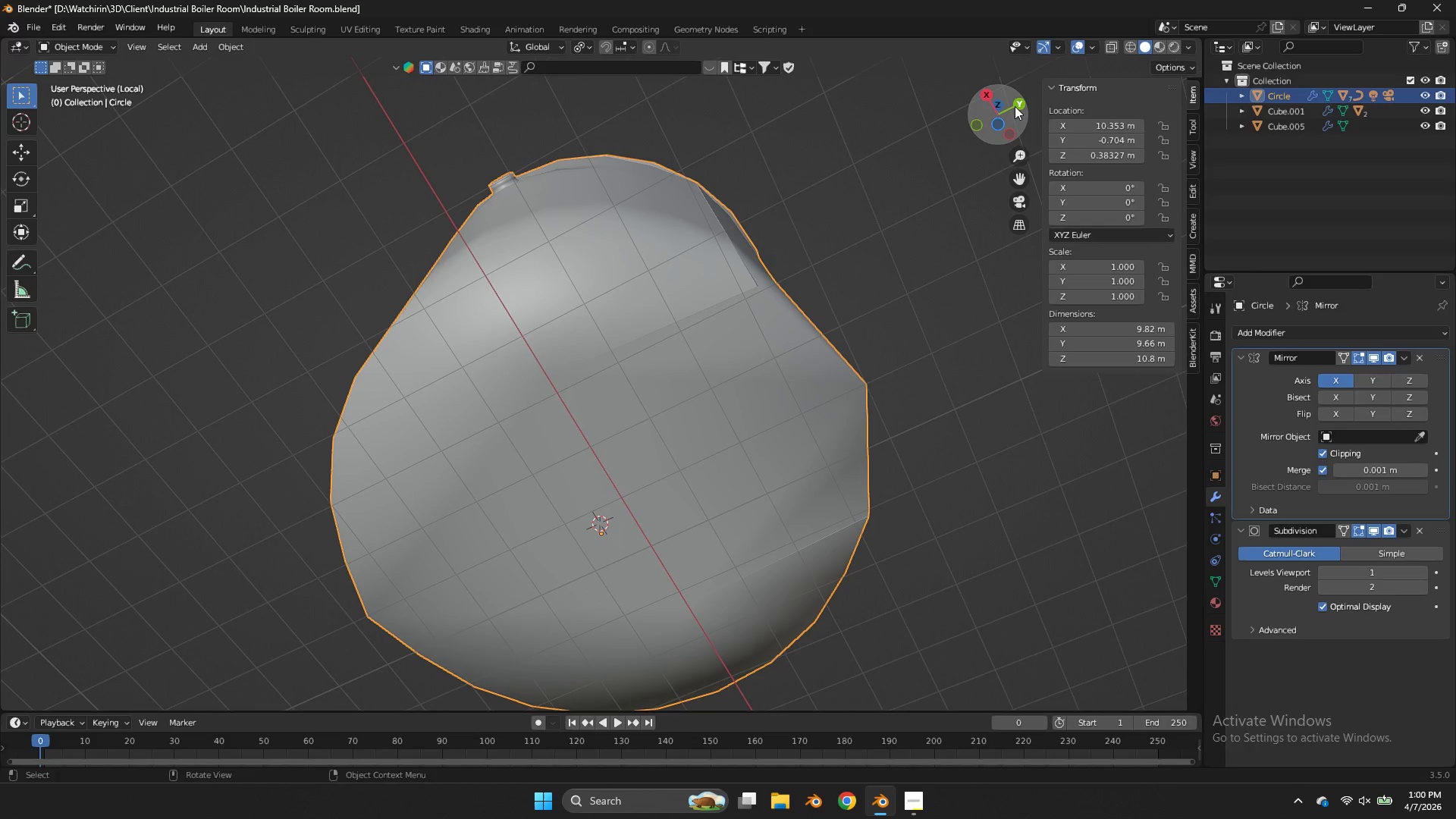 
key(Tab)
 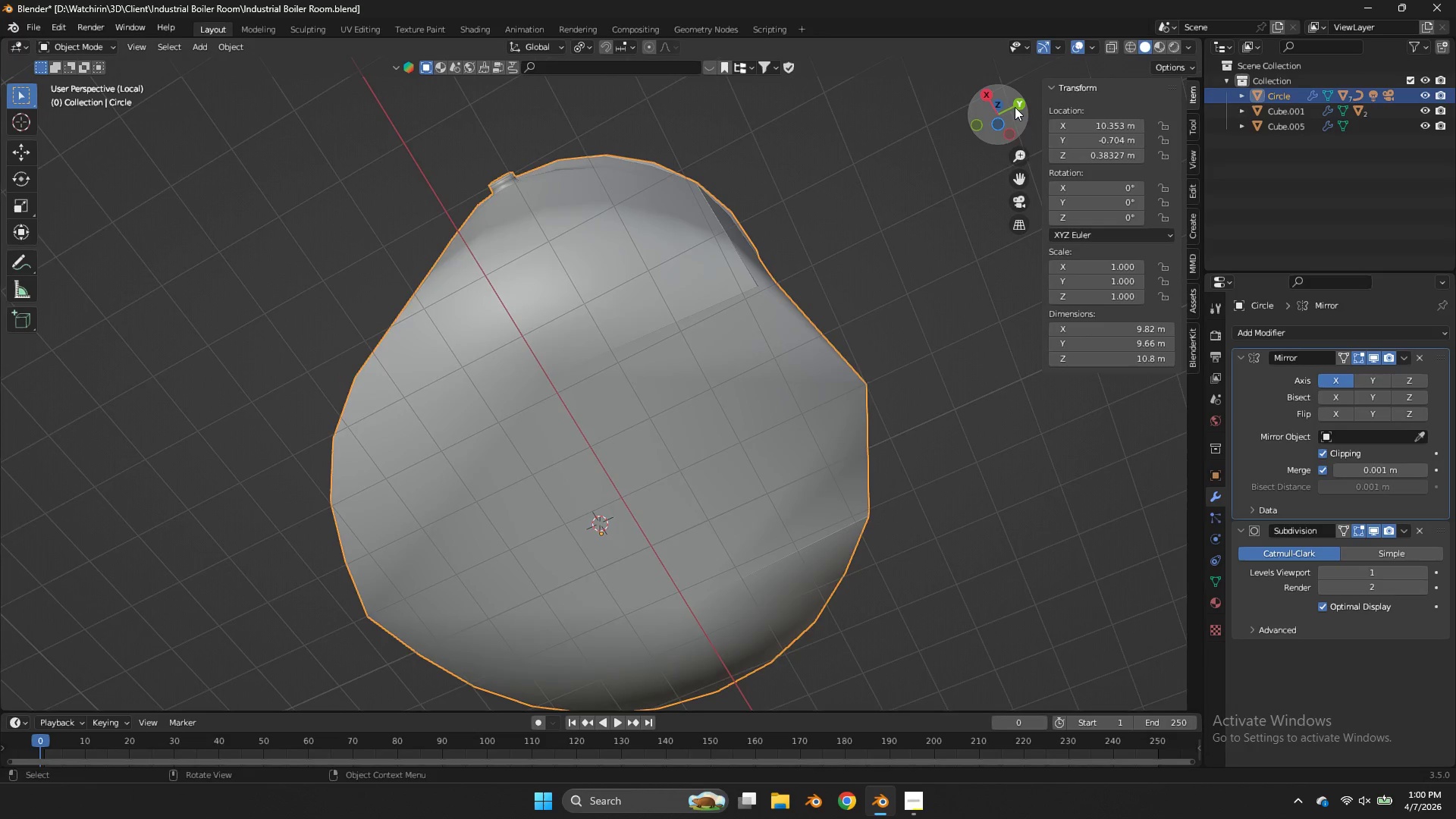 
left_click_drag(start_coordinate=[1015, 106], to_coordinate=[993, 121])
 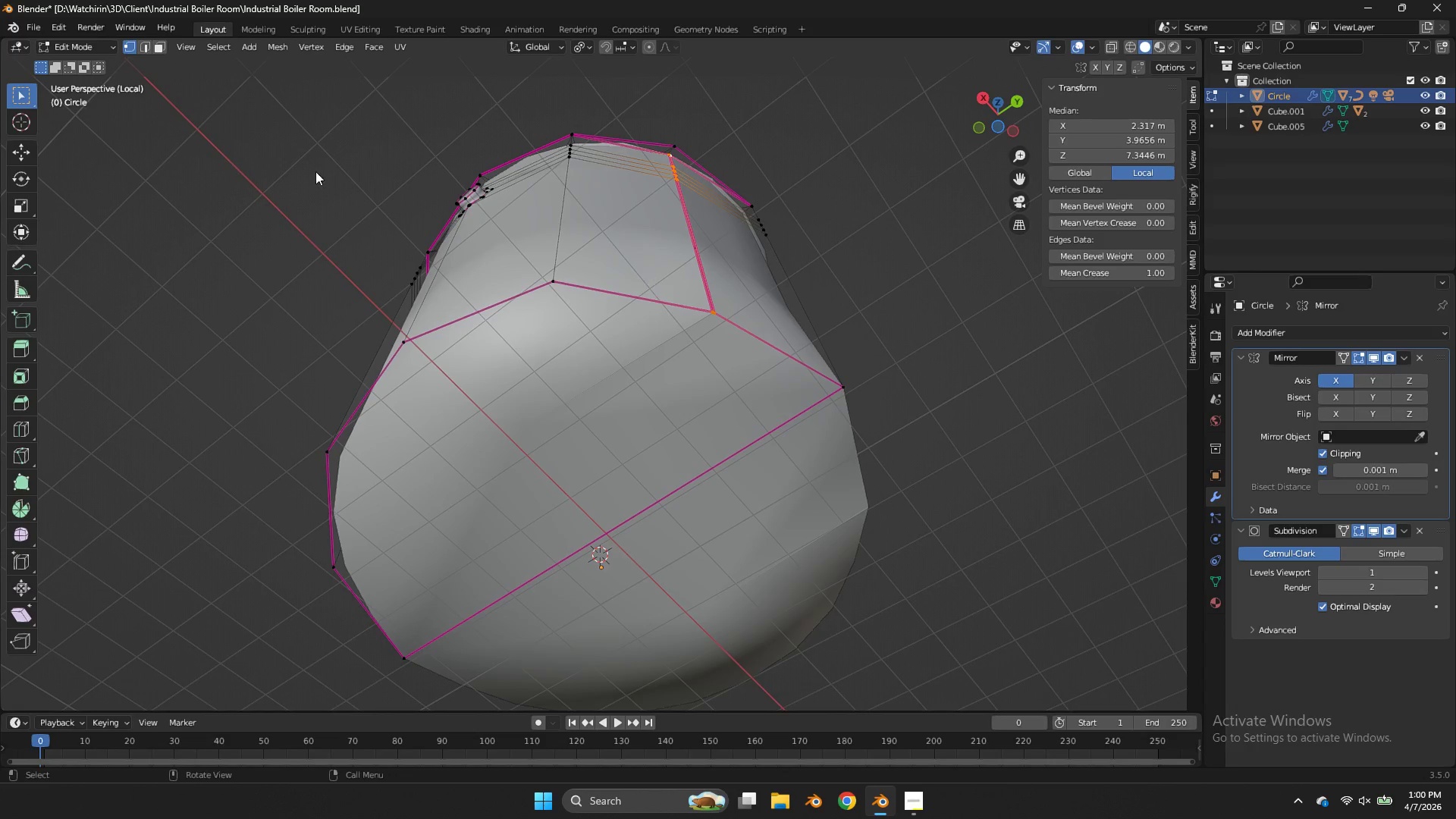 
key(Tab)
 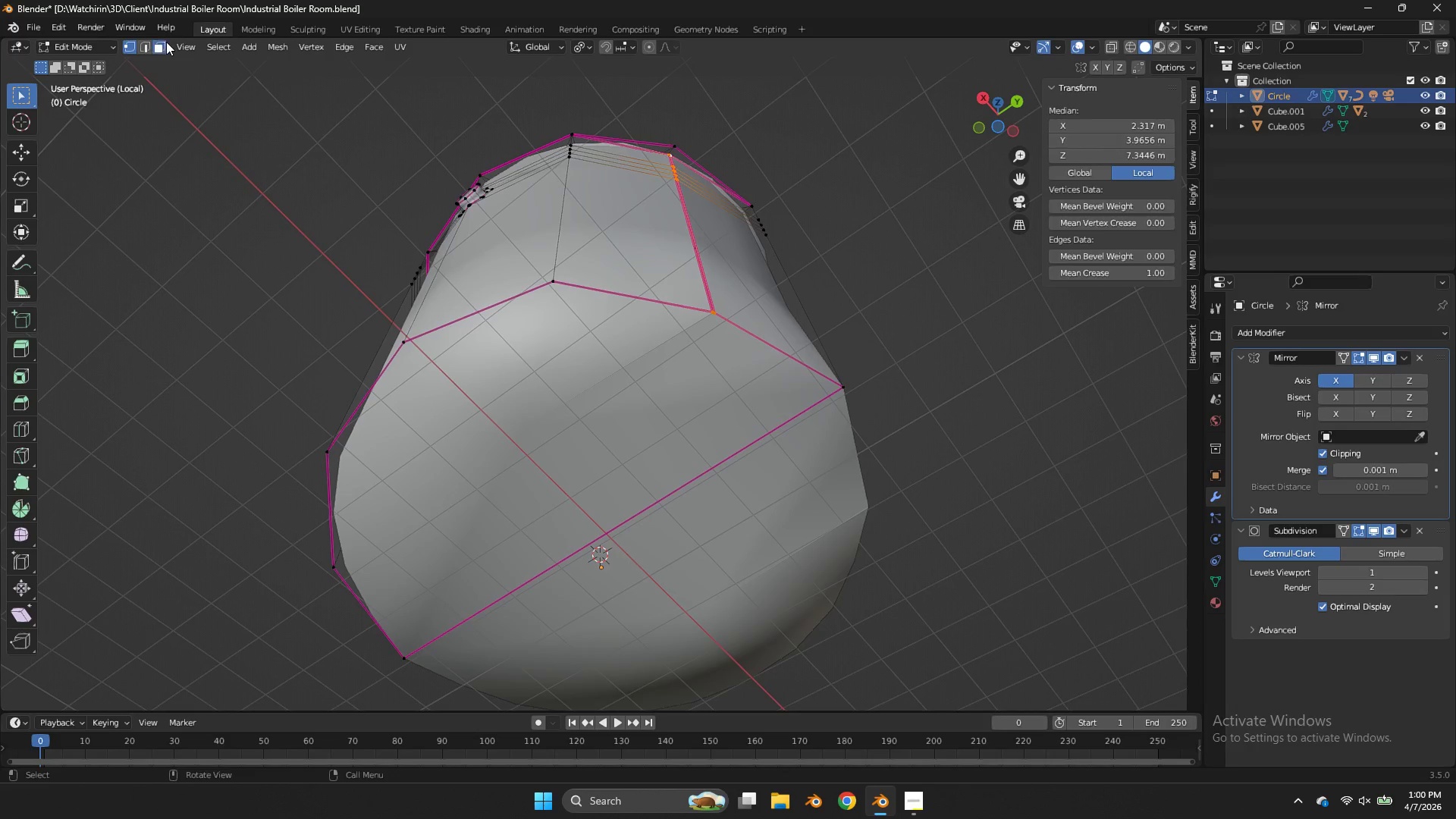 
double_click([605, 444])
 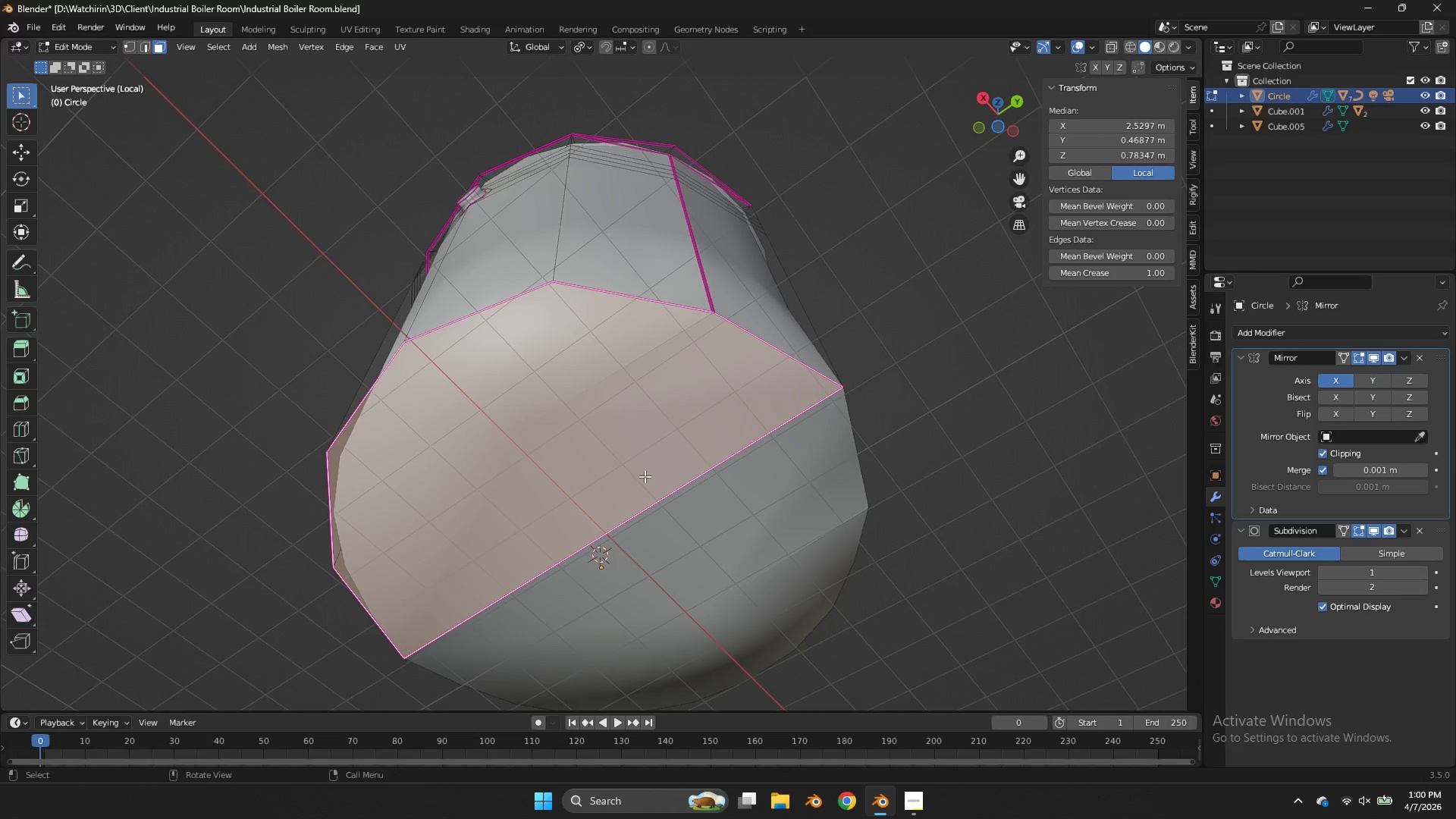 
key(X)
 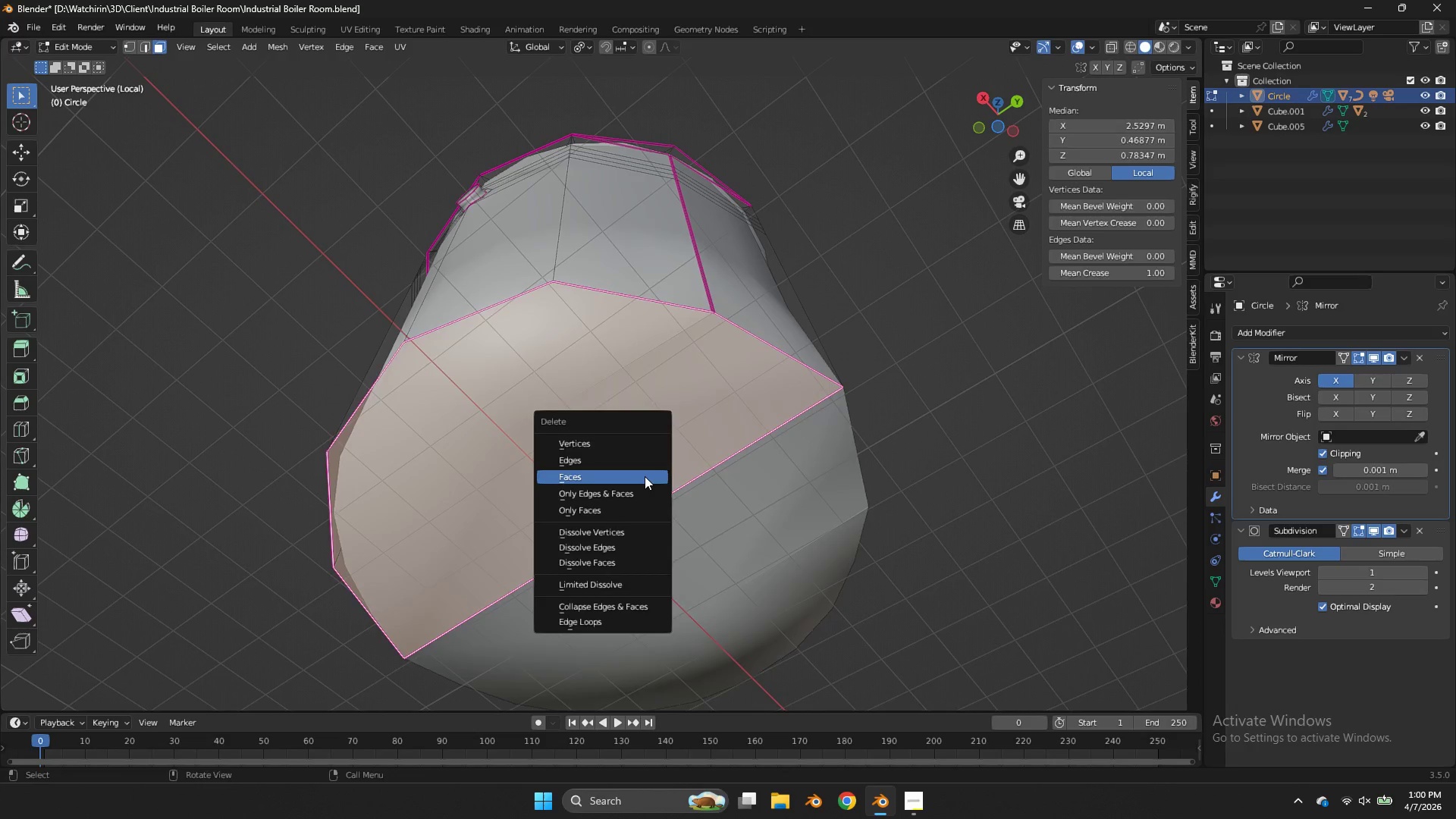 
left_click([645, 476])
 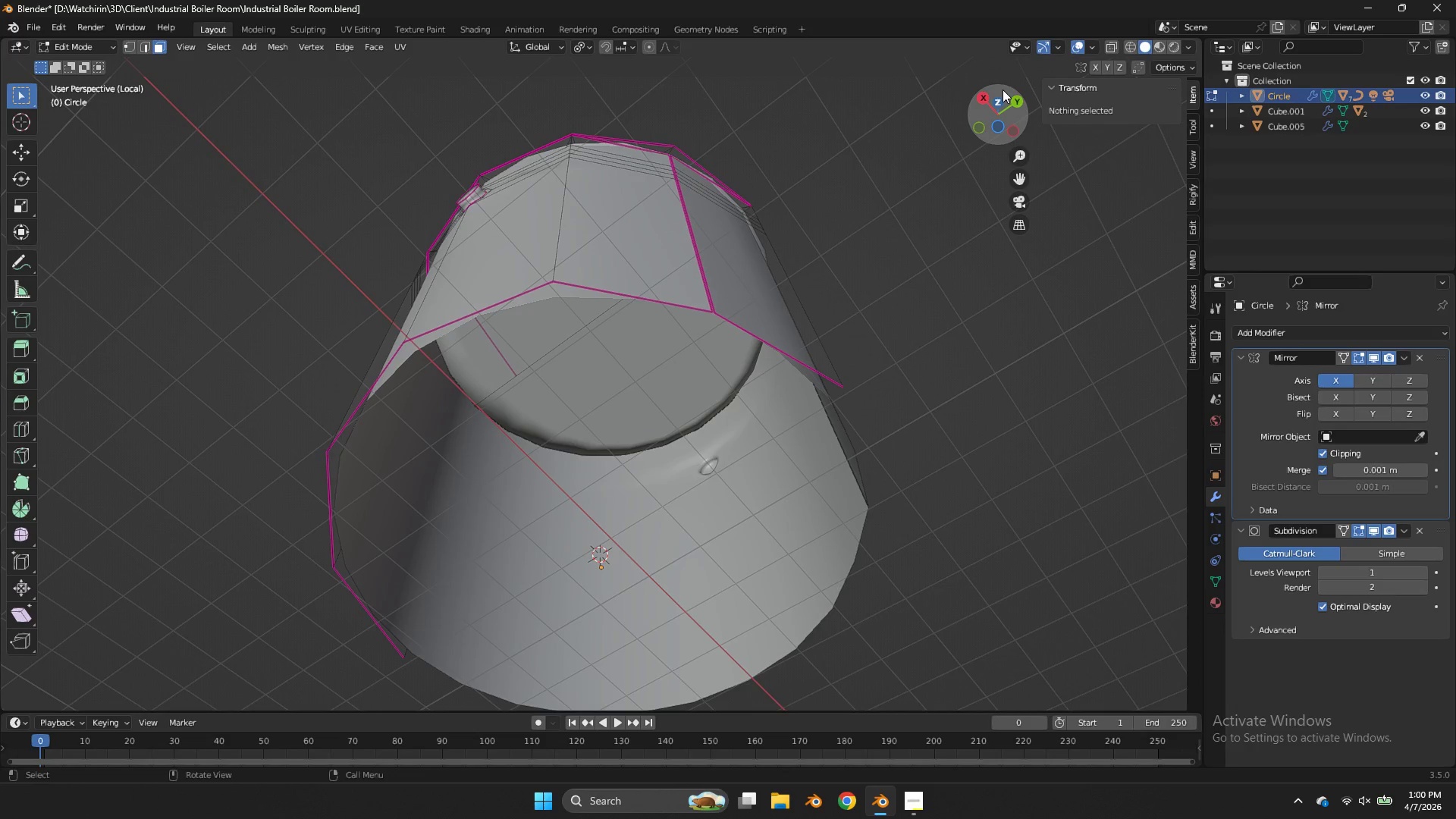 
left_click_drag(start_coordinate=[1006, 91], to_coordinate=[17, 241])
 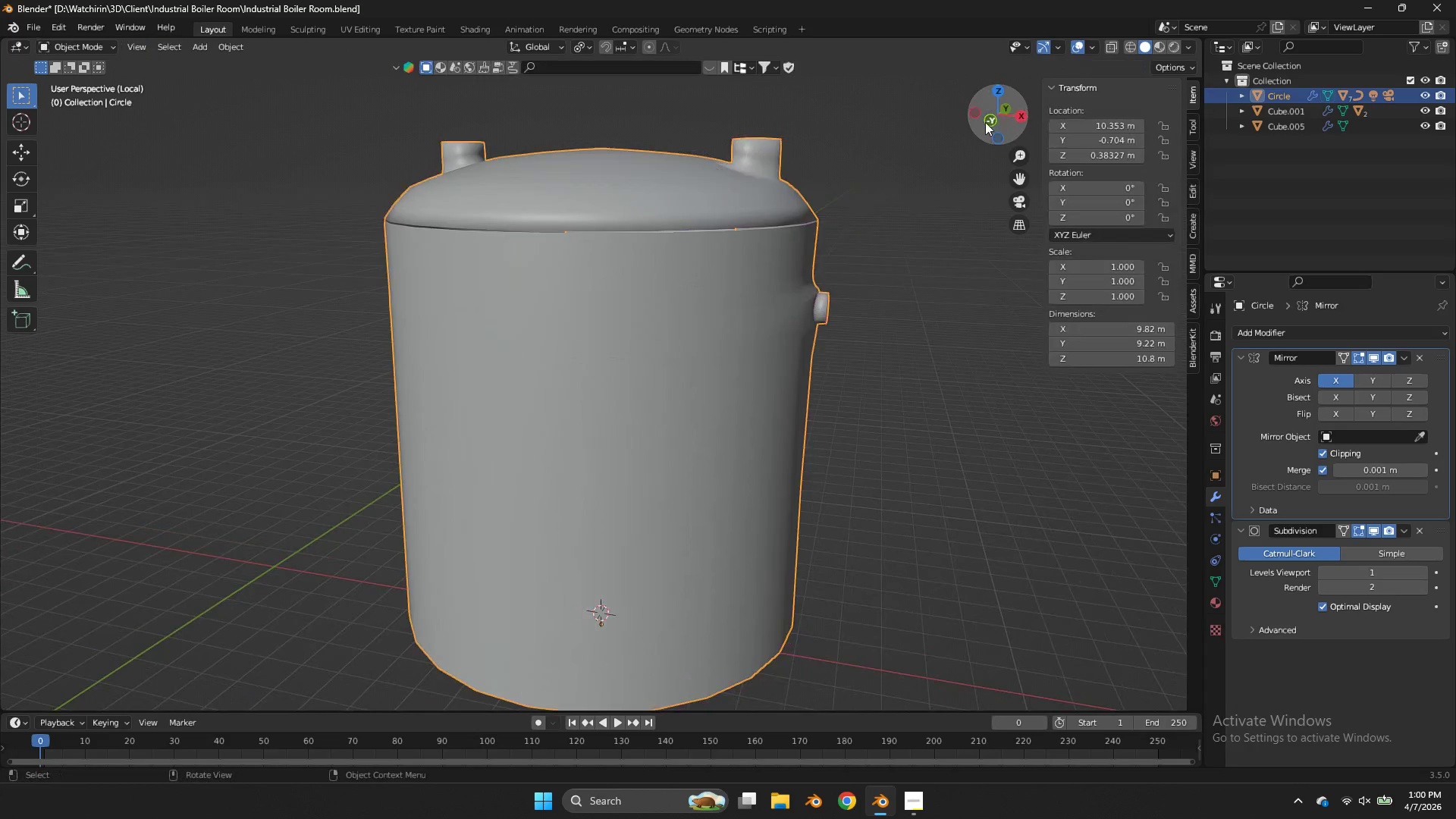 
key(Tab)
 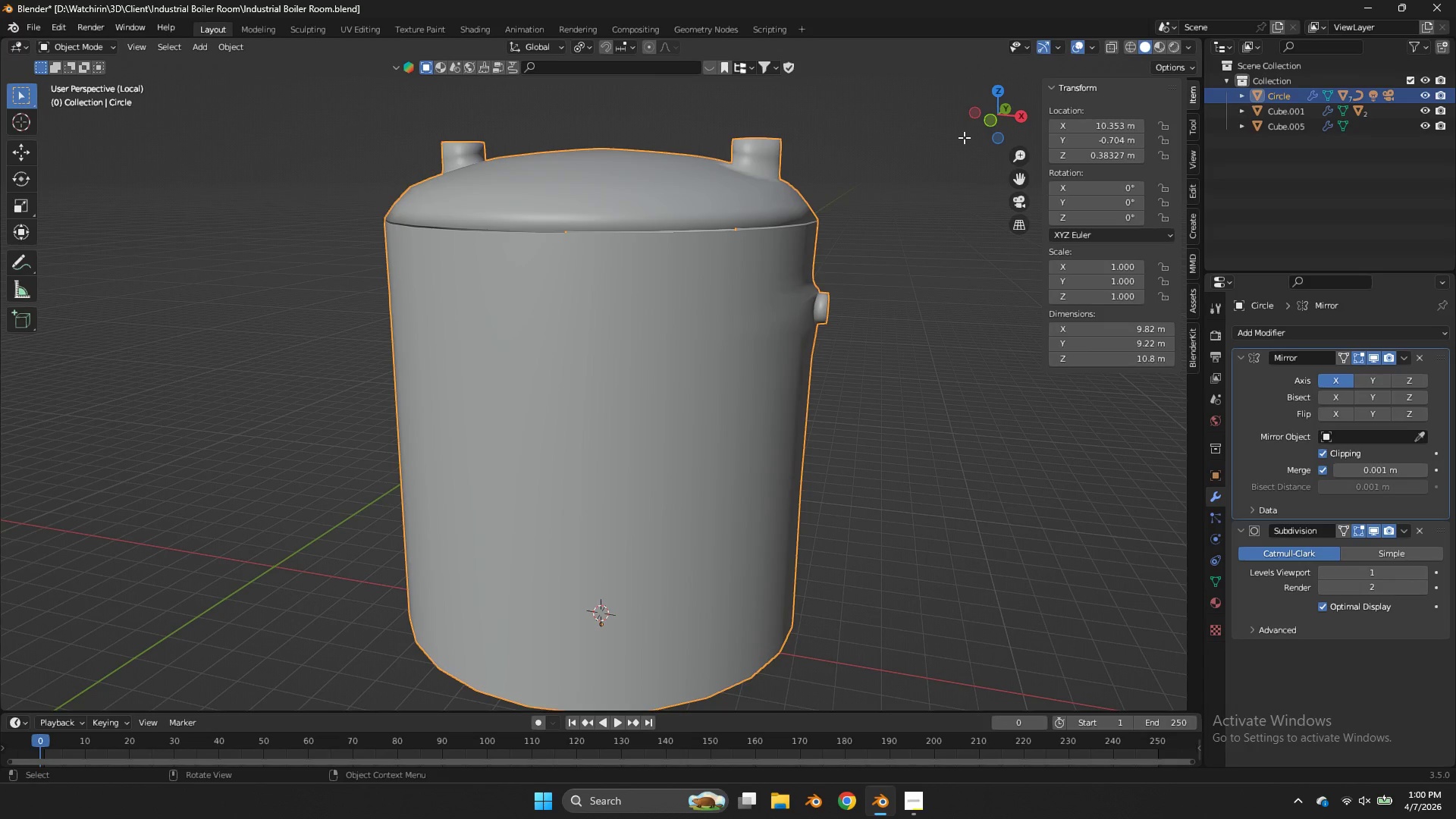 
key(NumpadDivide)
 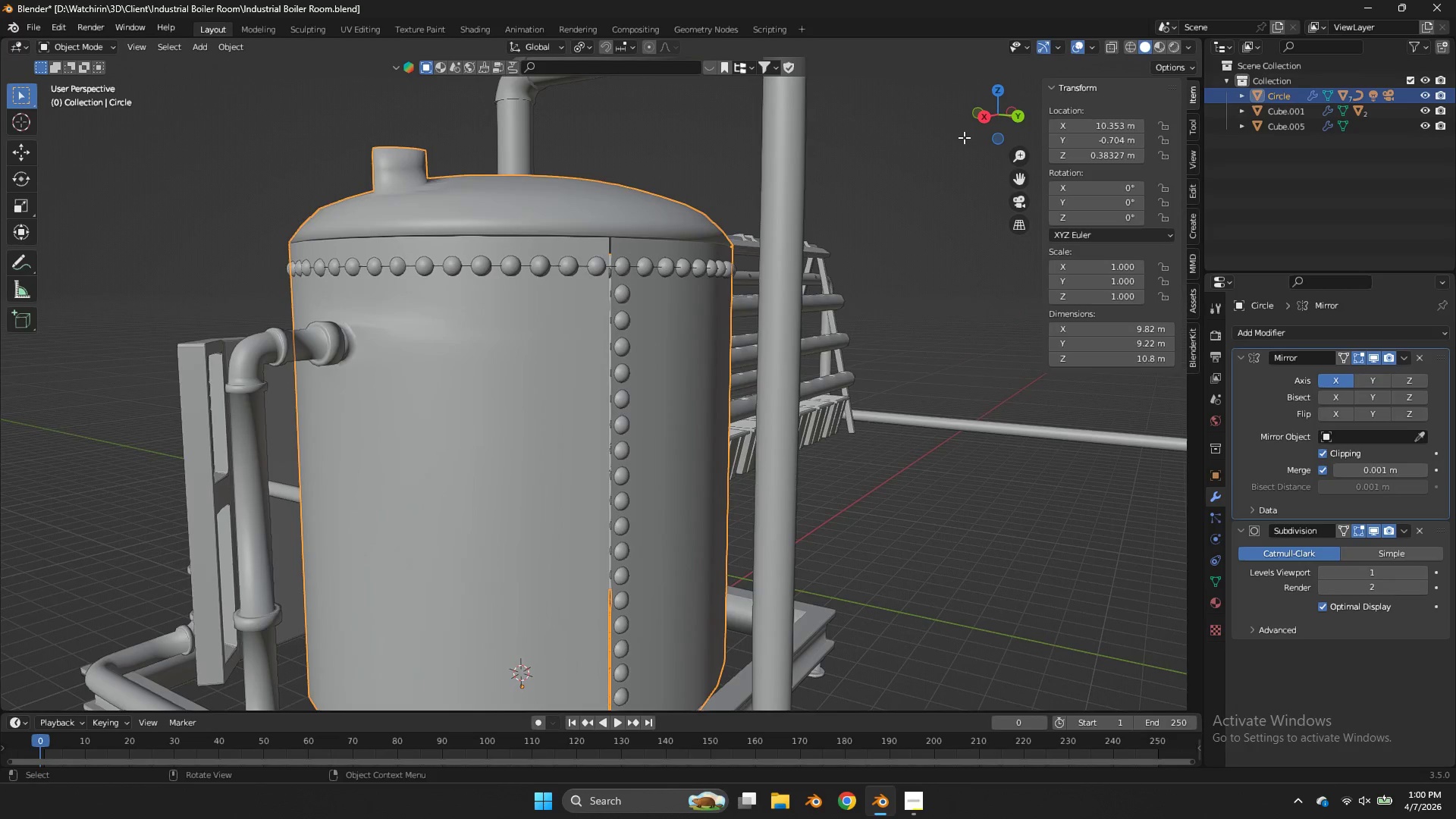 
left_click_drag(start_coordinate=[993, 117], to_coordinate=[1140, 110])
 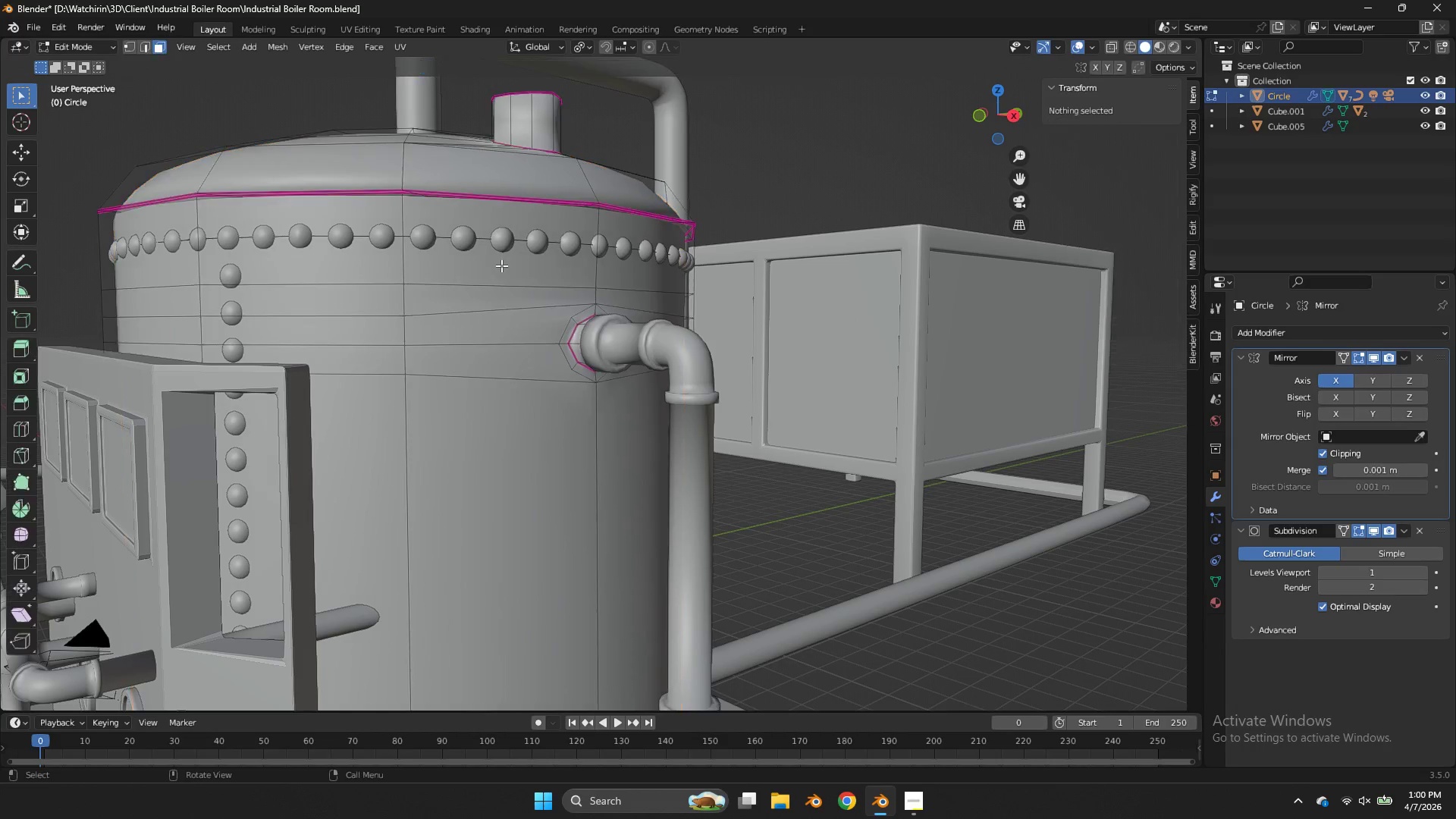 
key(Tab)
 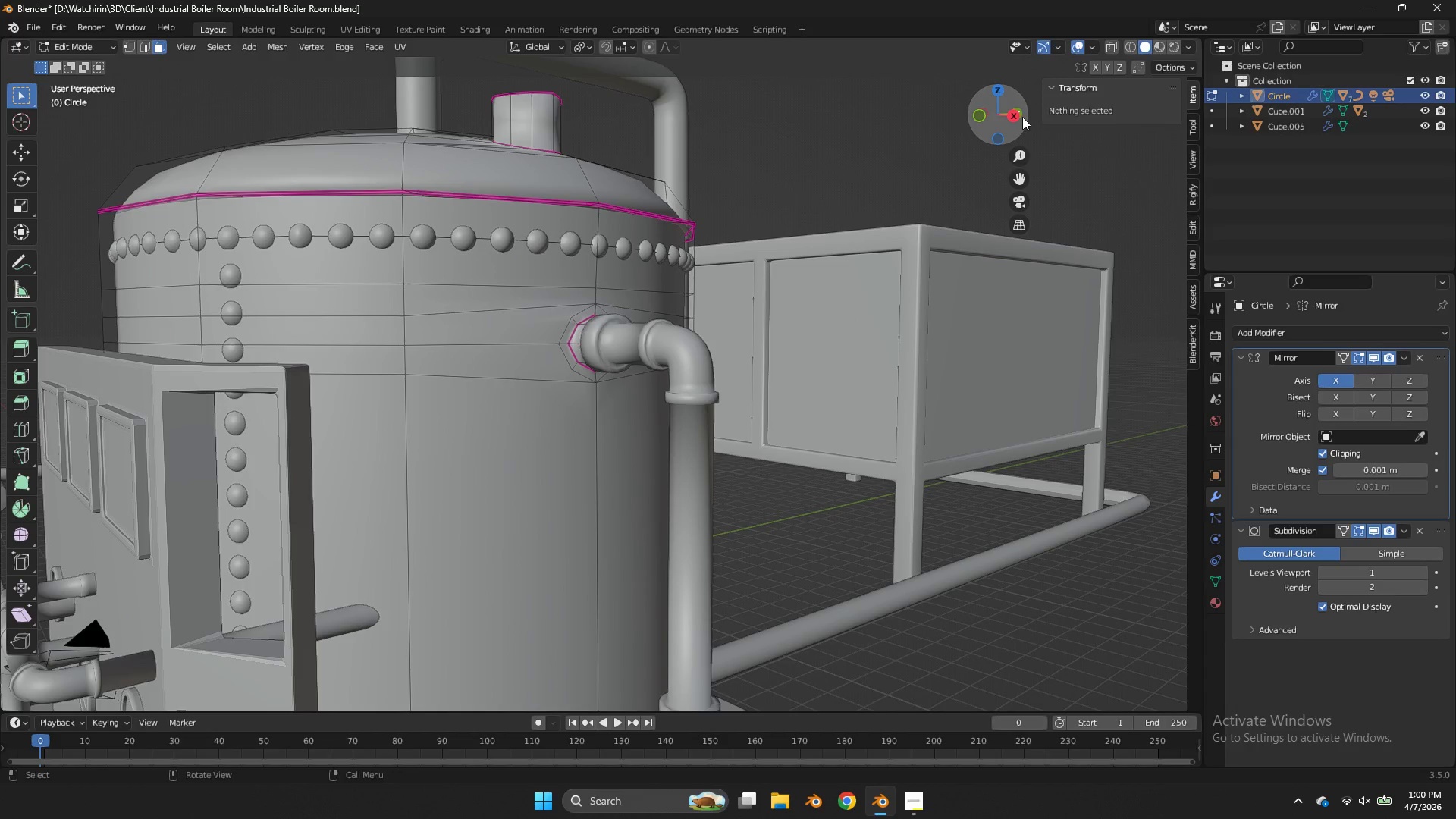 
left_click_drag(start_coordinate=[1023, 116], to_coordinate=[1075, 136])
 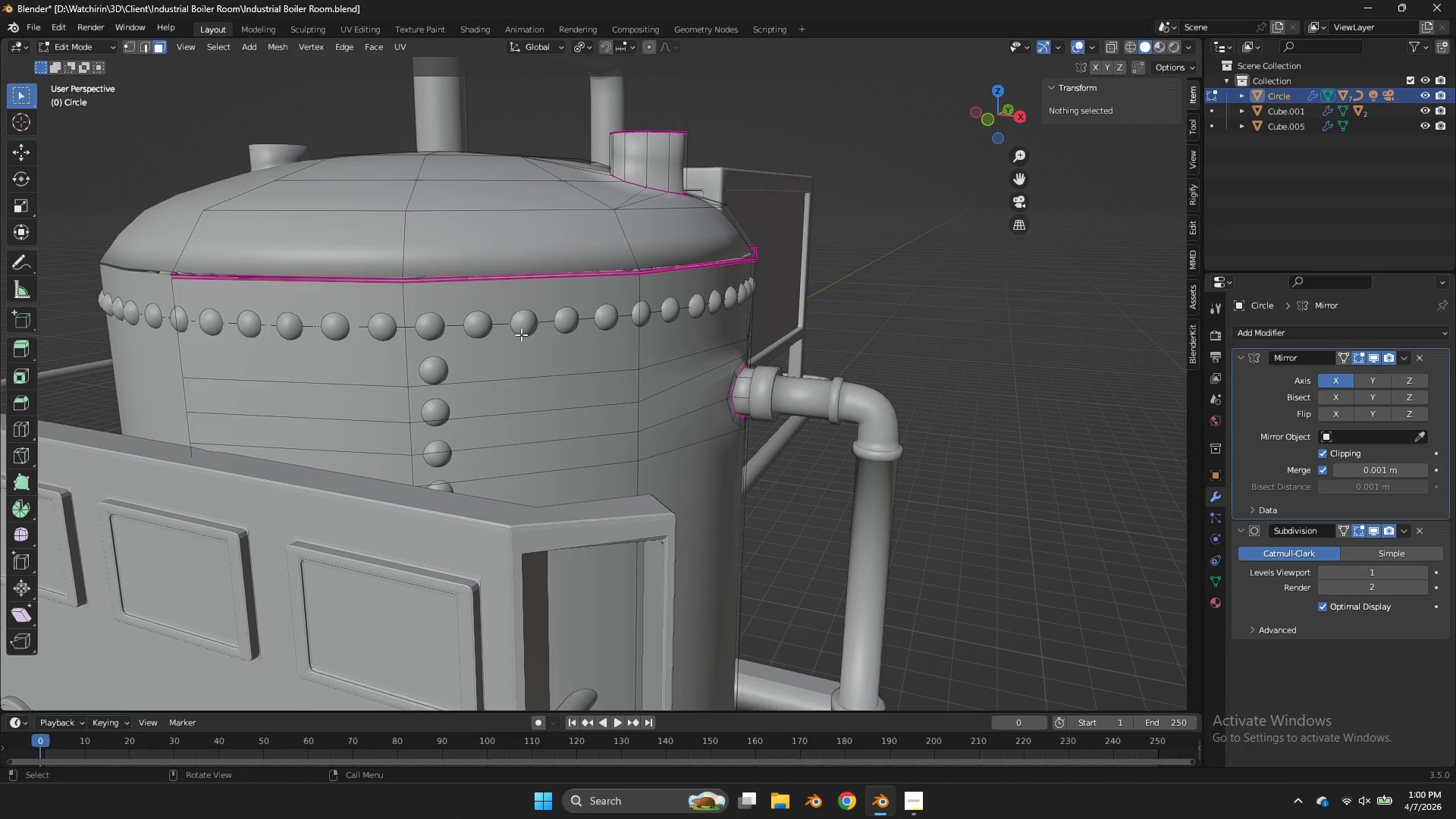 
hold_key(key=AltLeft, duration=0.86)
left_click([406, 348])
 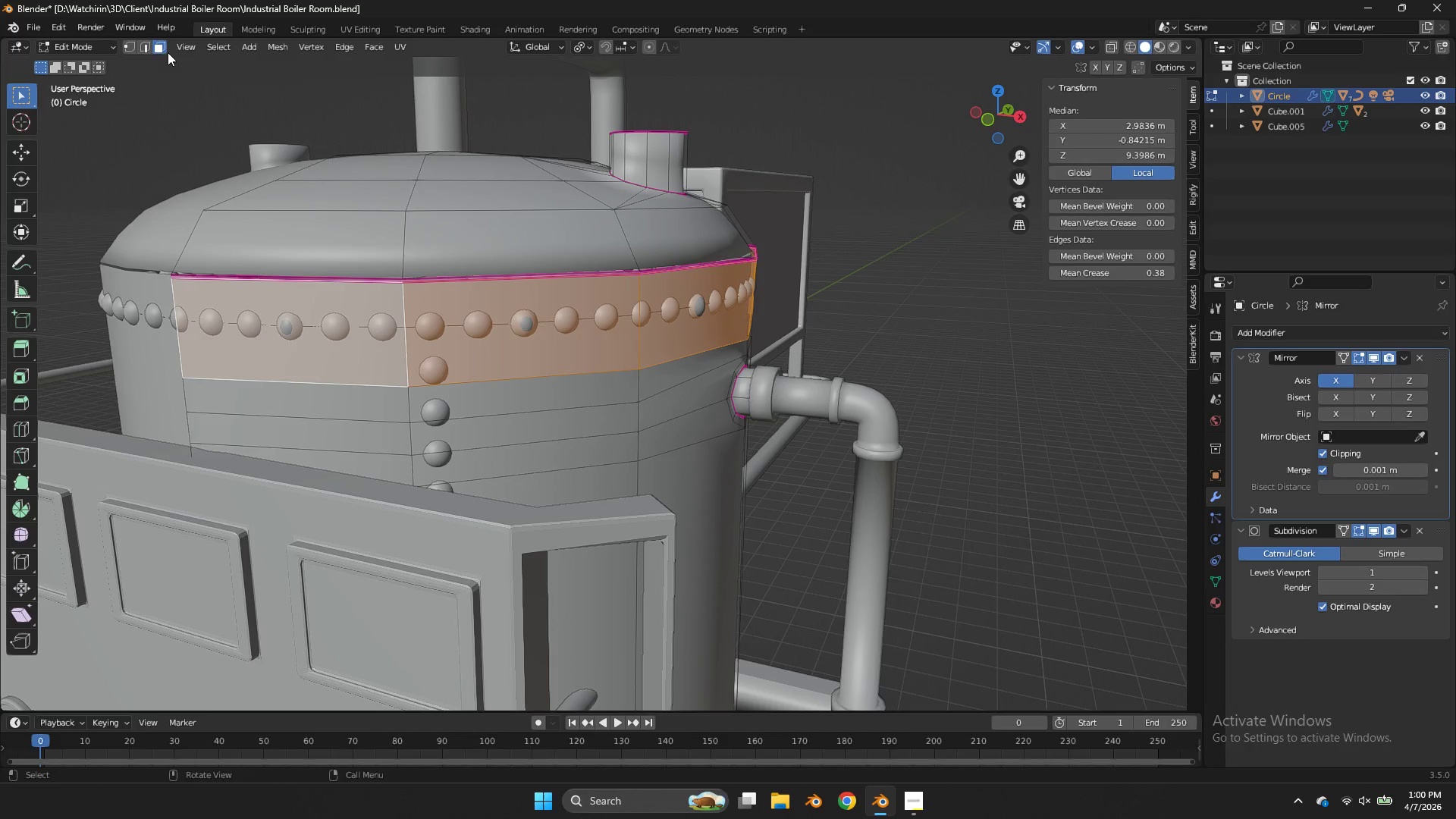 
left_click([148, 46])
 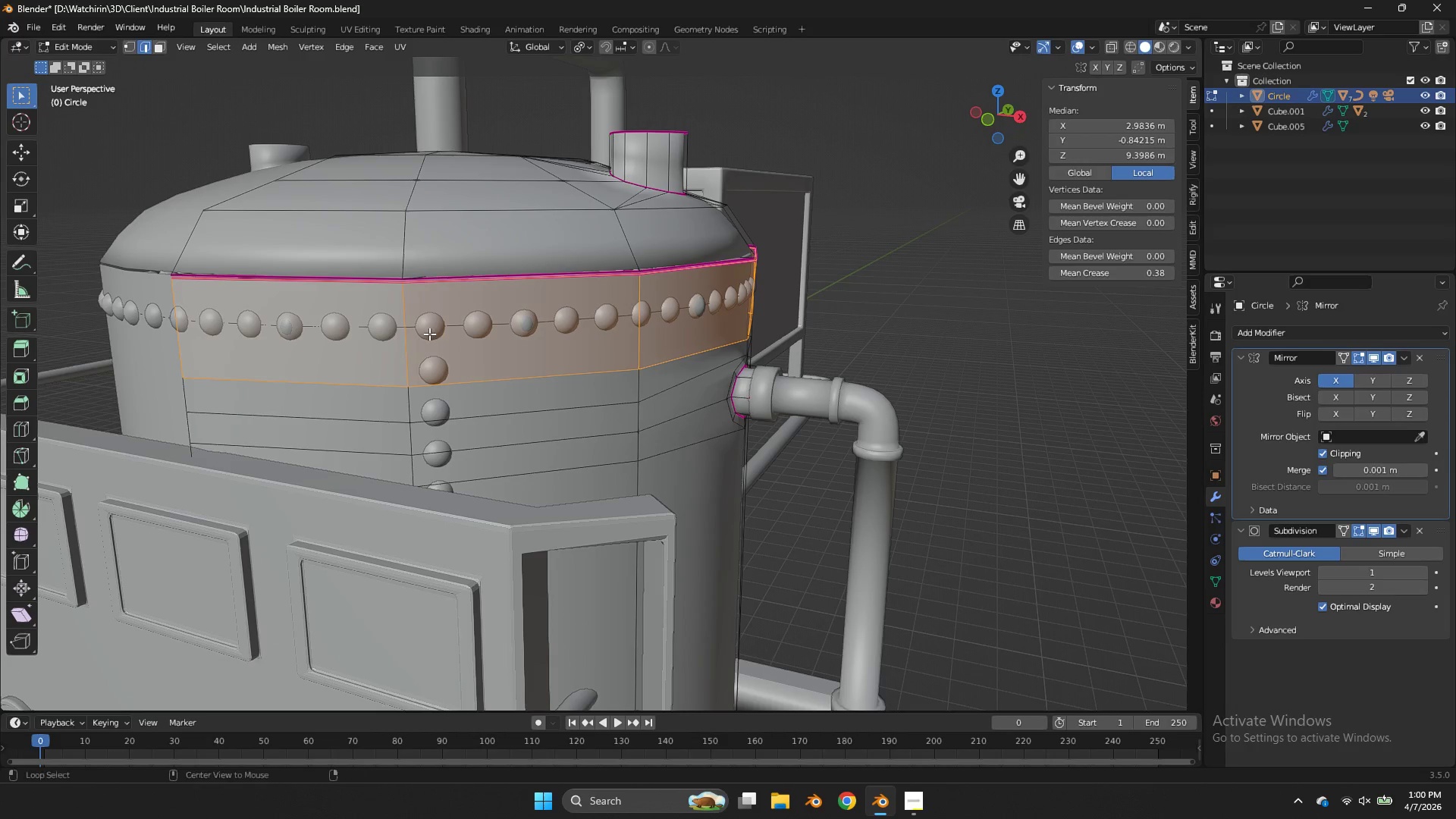 
hold_key(key=AltLeft, duration=1.45)
left_click([406, 374])
 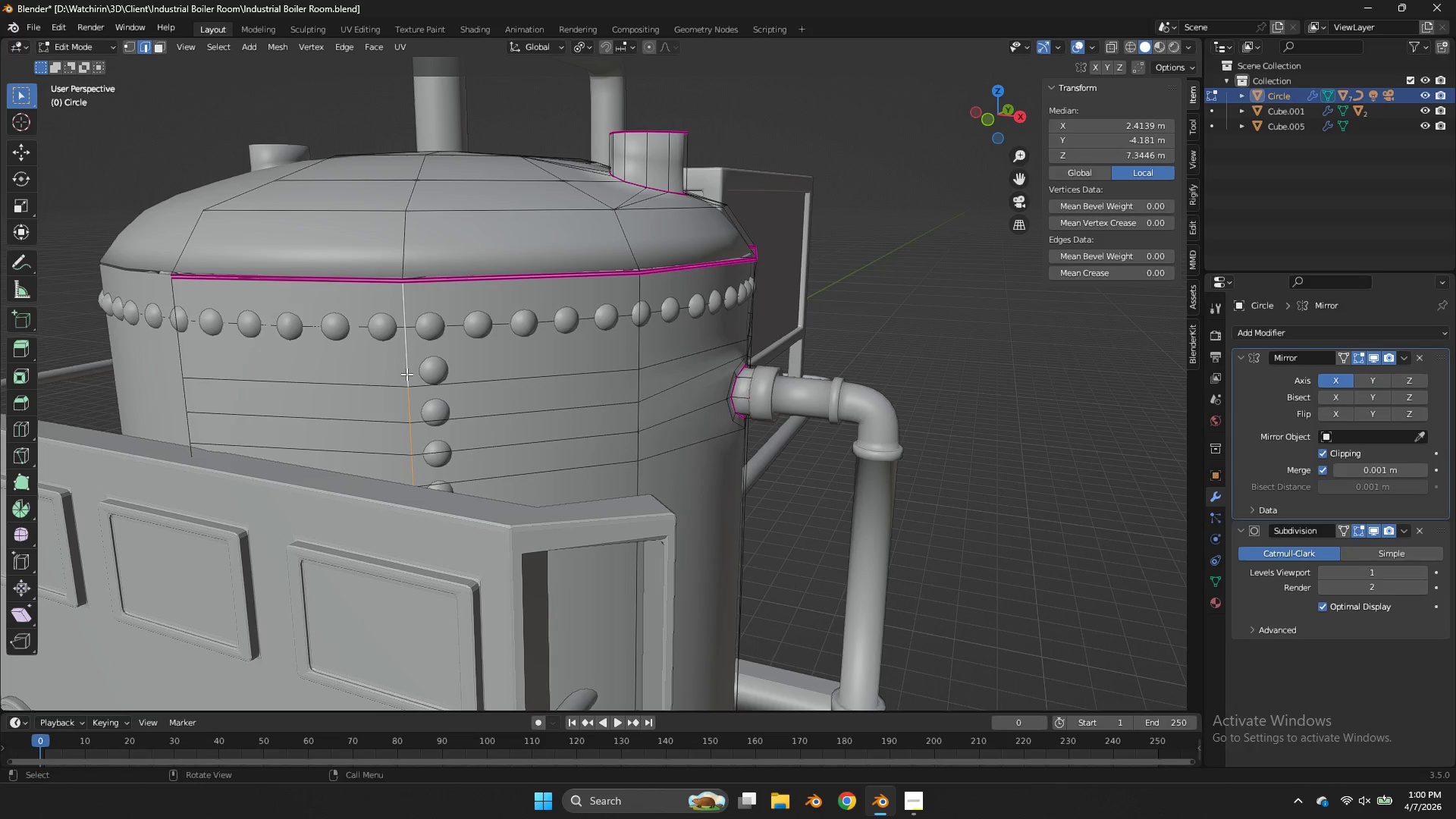 
wait(11.95)
 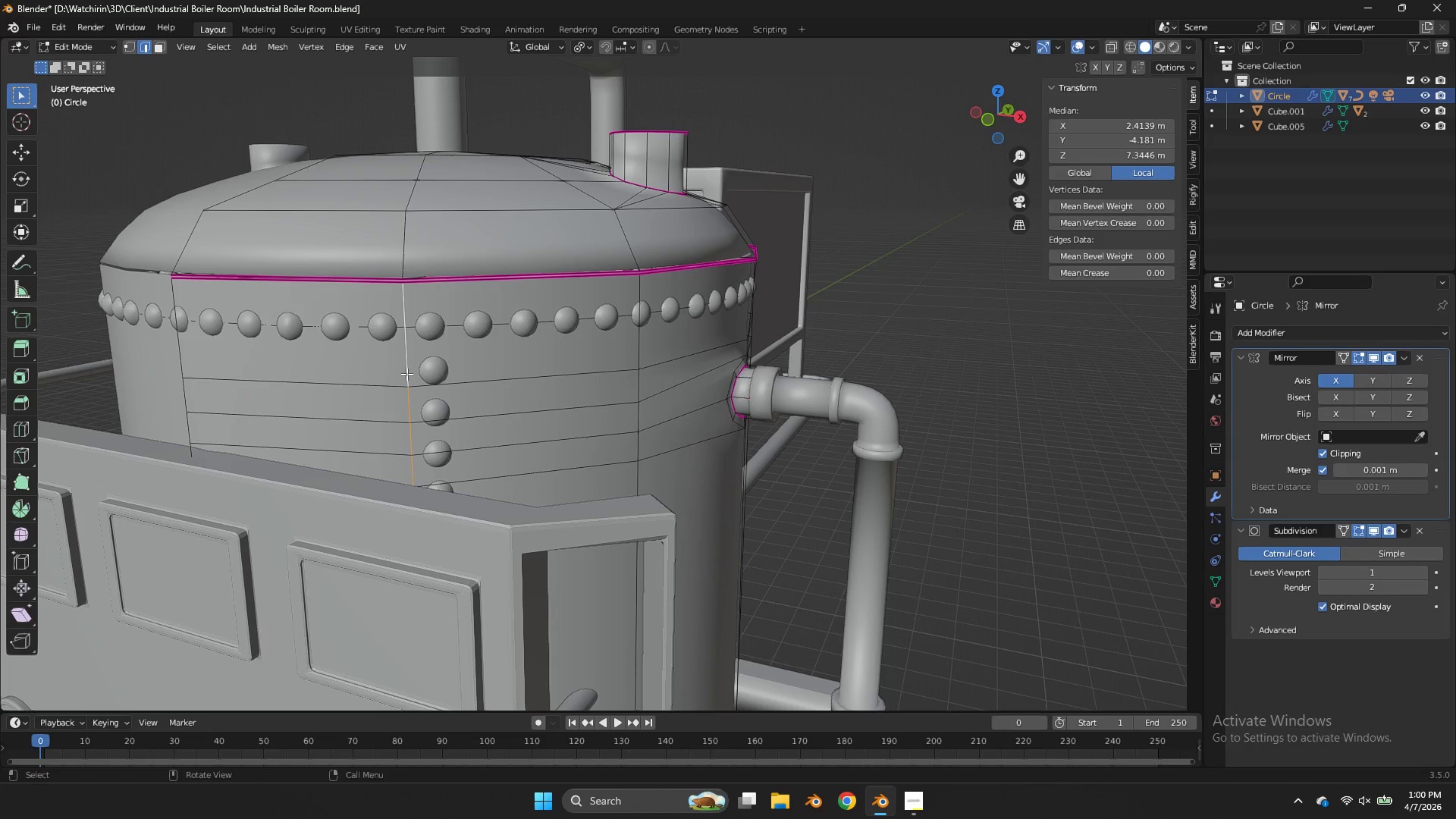 
key(Control+ControlLeft)
 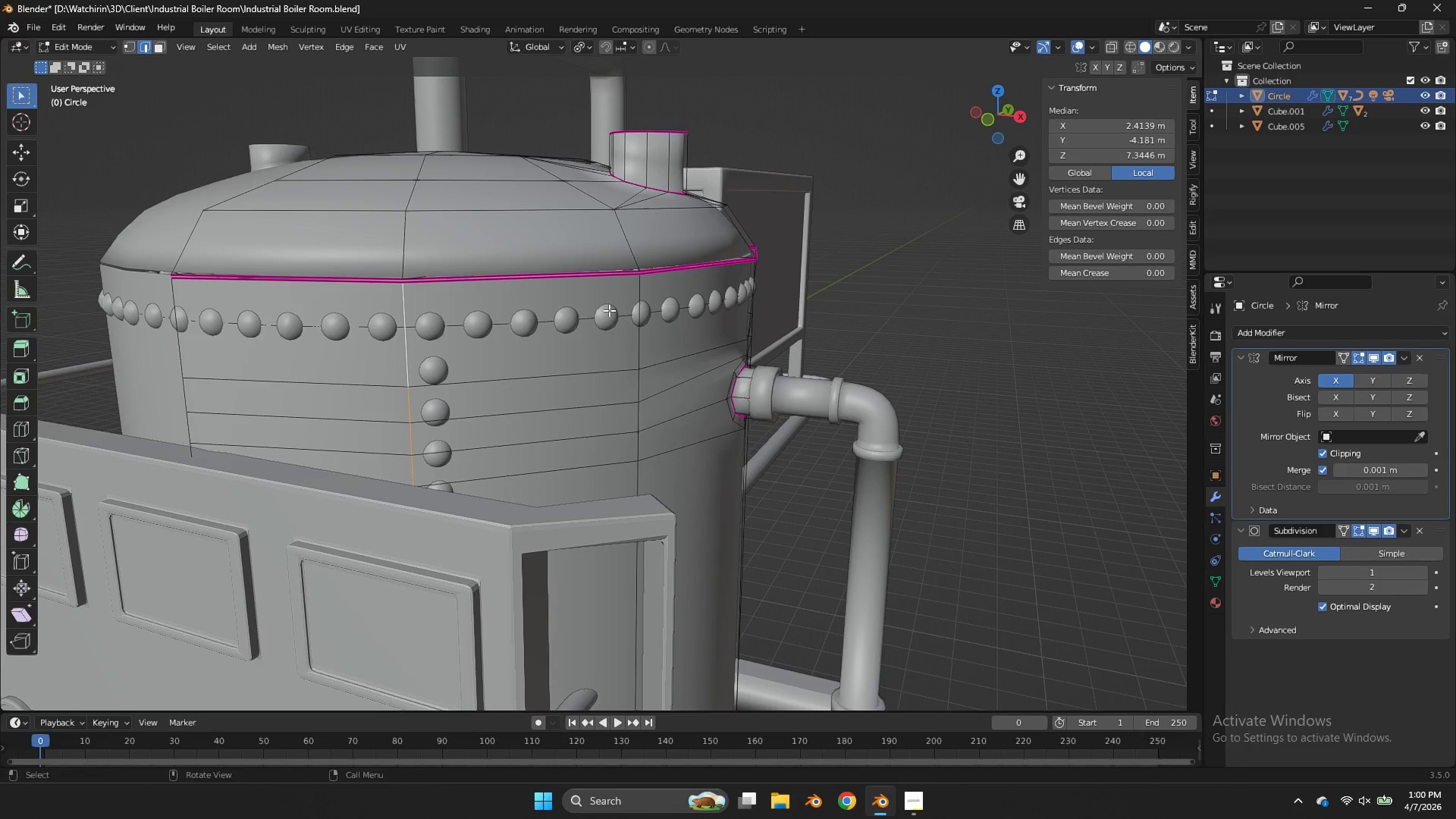 
key(Control+B)
 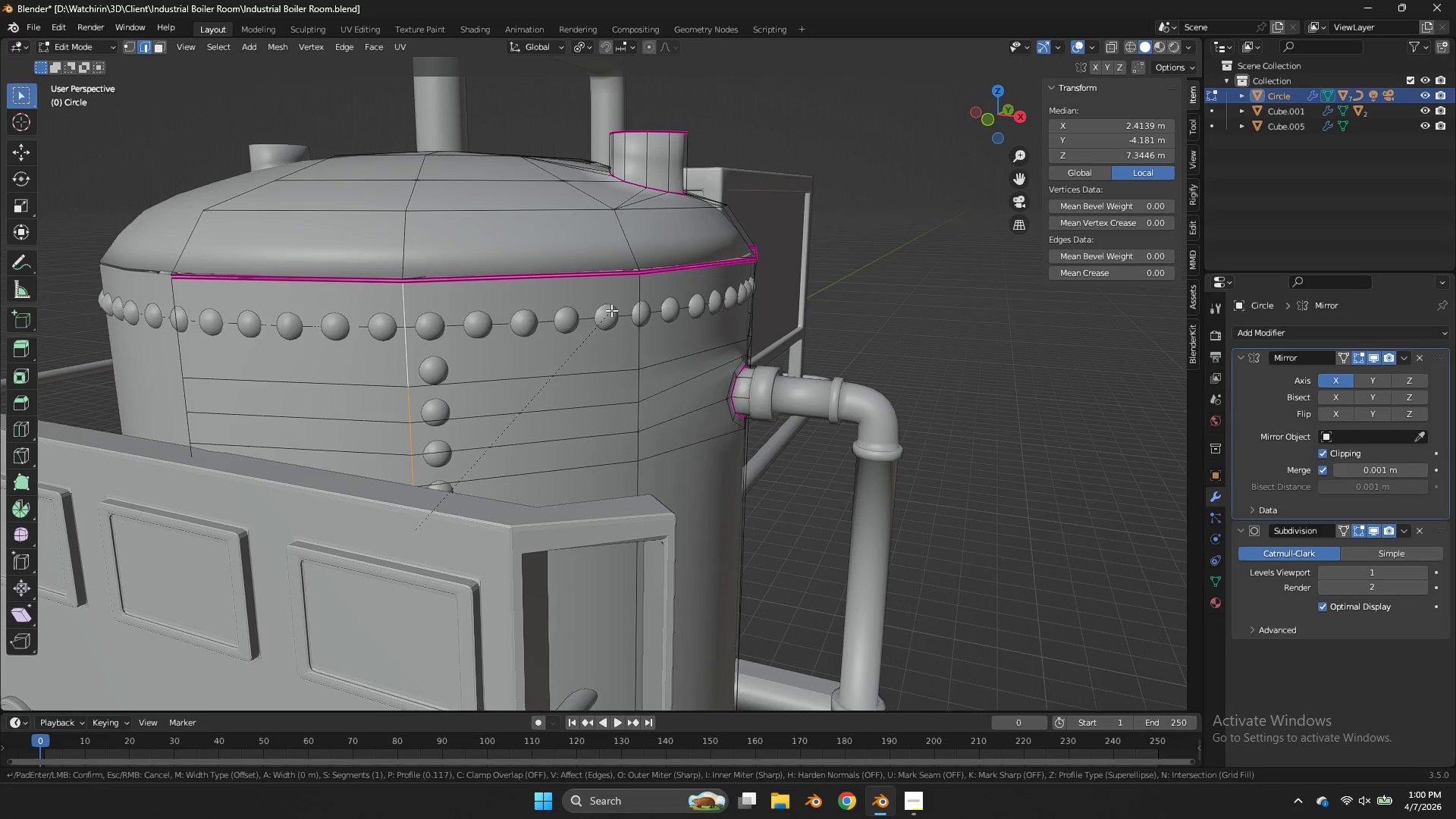 
hold_key(key=ShiftLeft, duration=2.47)
left_click([654, 308])
 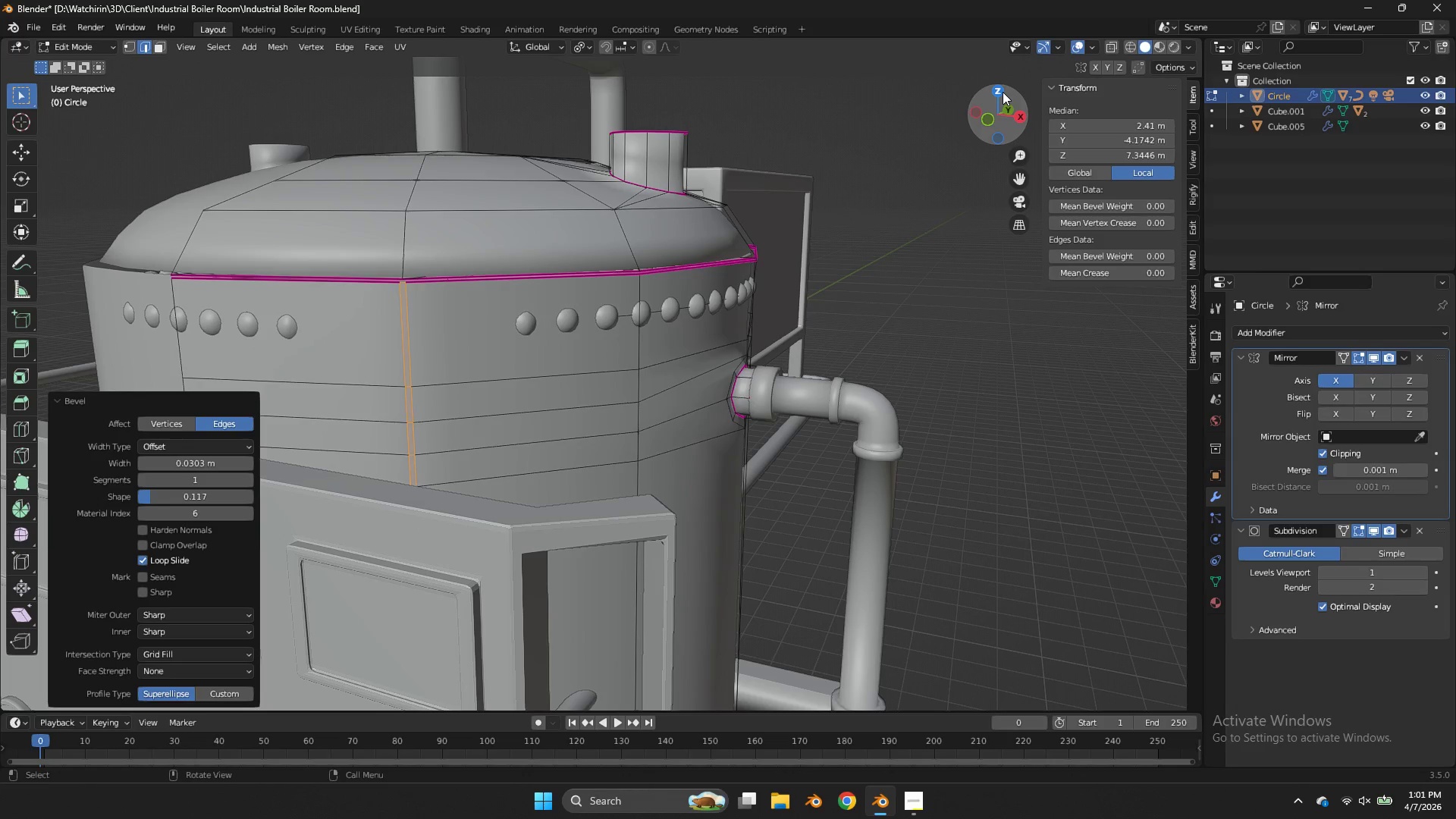 
key(Control+Z)
 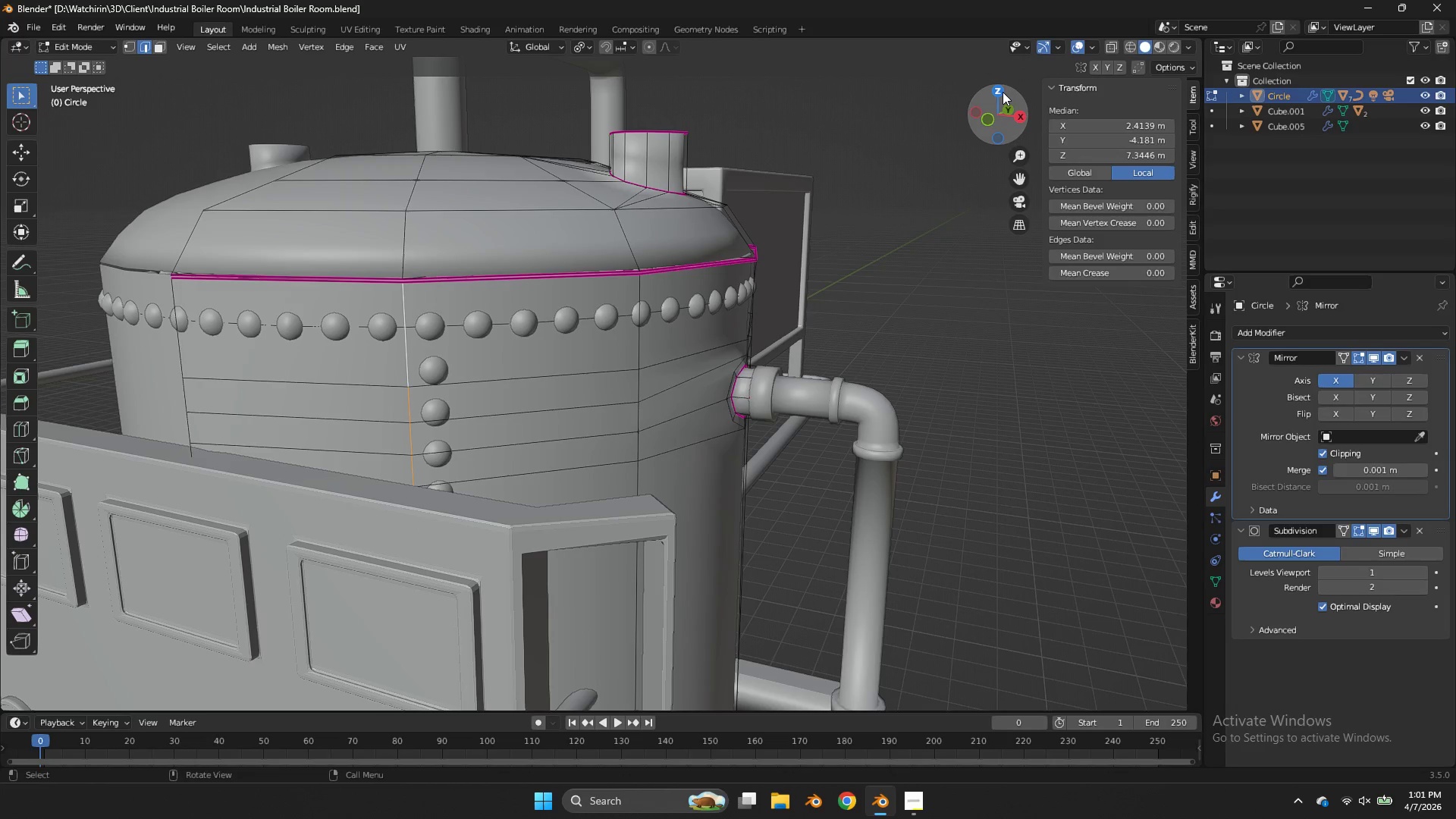 
left_click([1003, 92])
 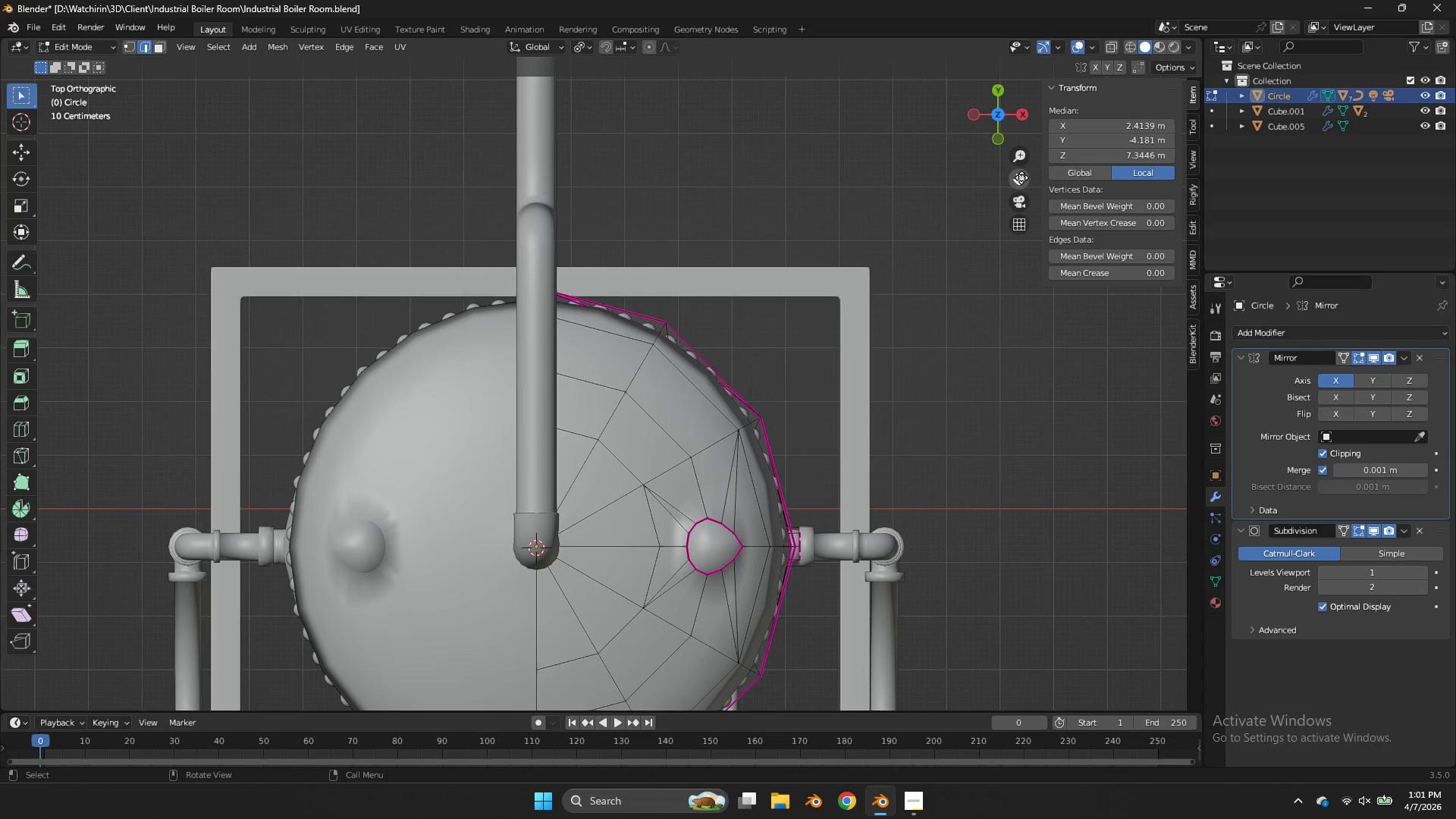 
left_click_drag(start_coordinate=[1022, 177], to_coordinate=[1007, 482])
 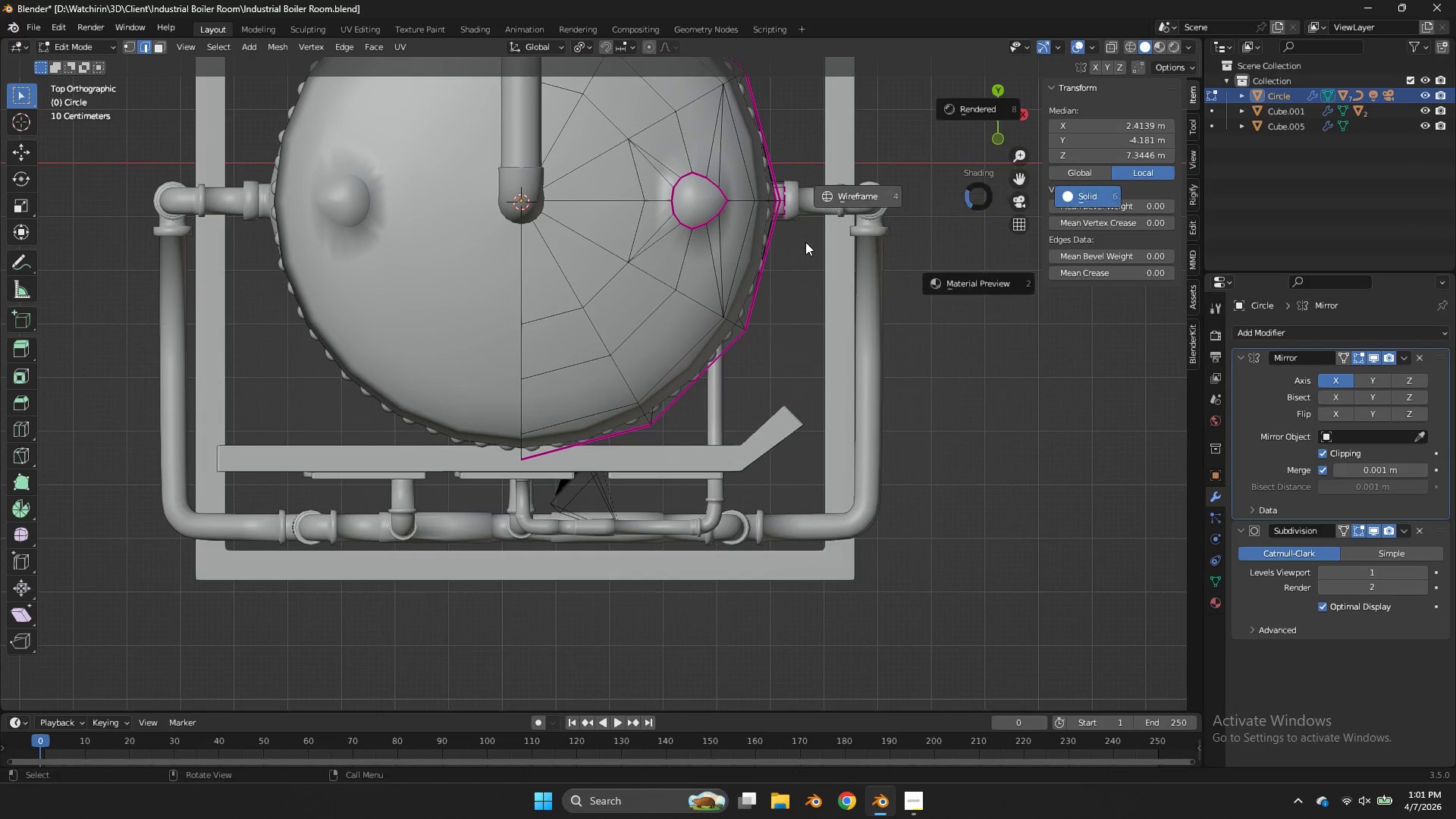 
key(Z)
 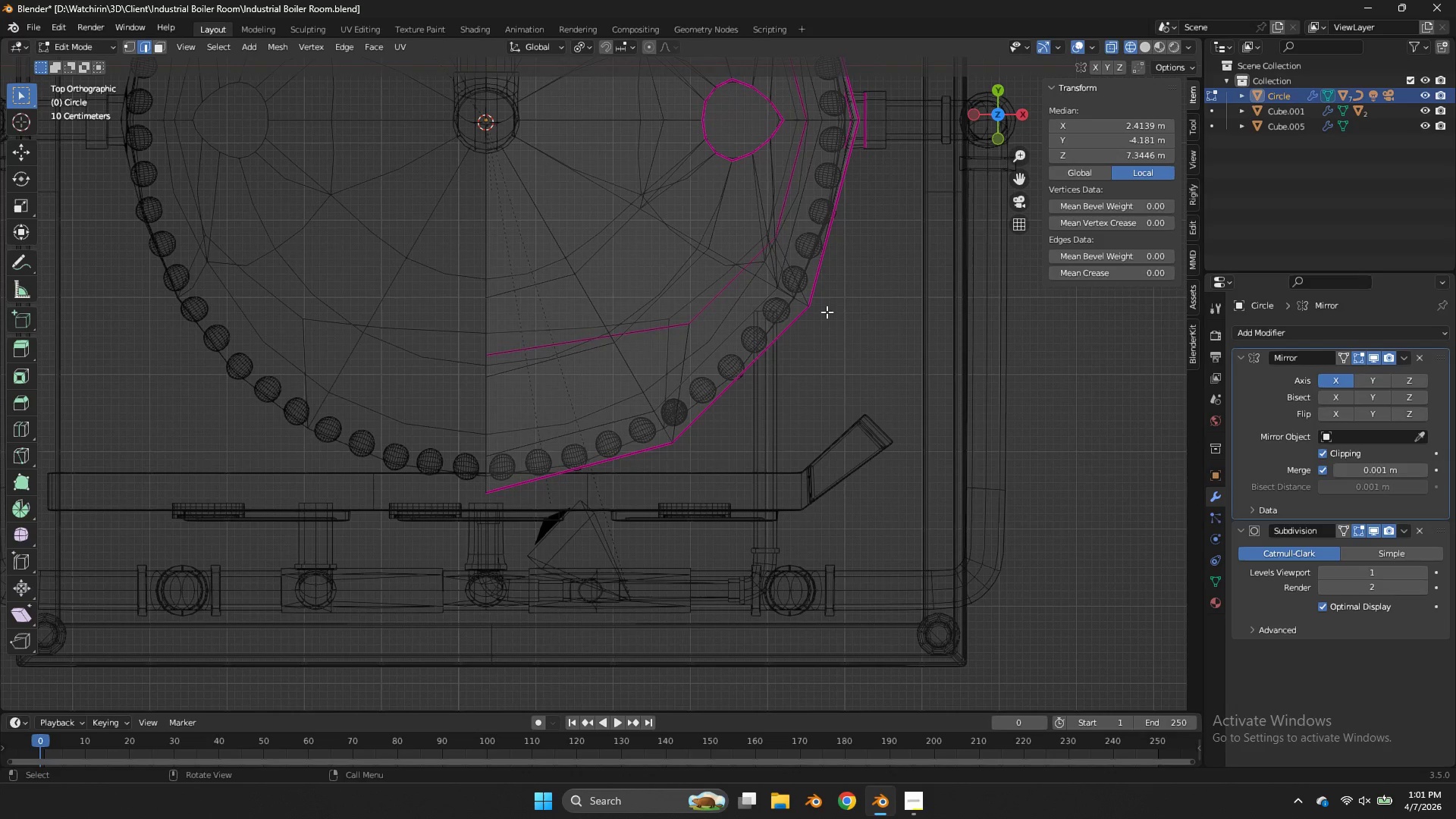 
scroll: coordinate [834, 322], scroll_direction: up, amount: 4.0
 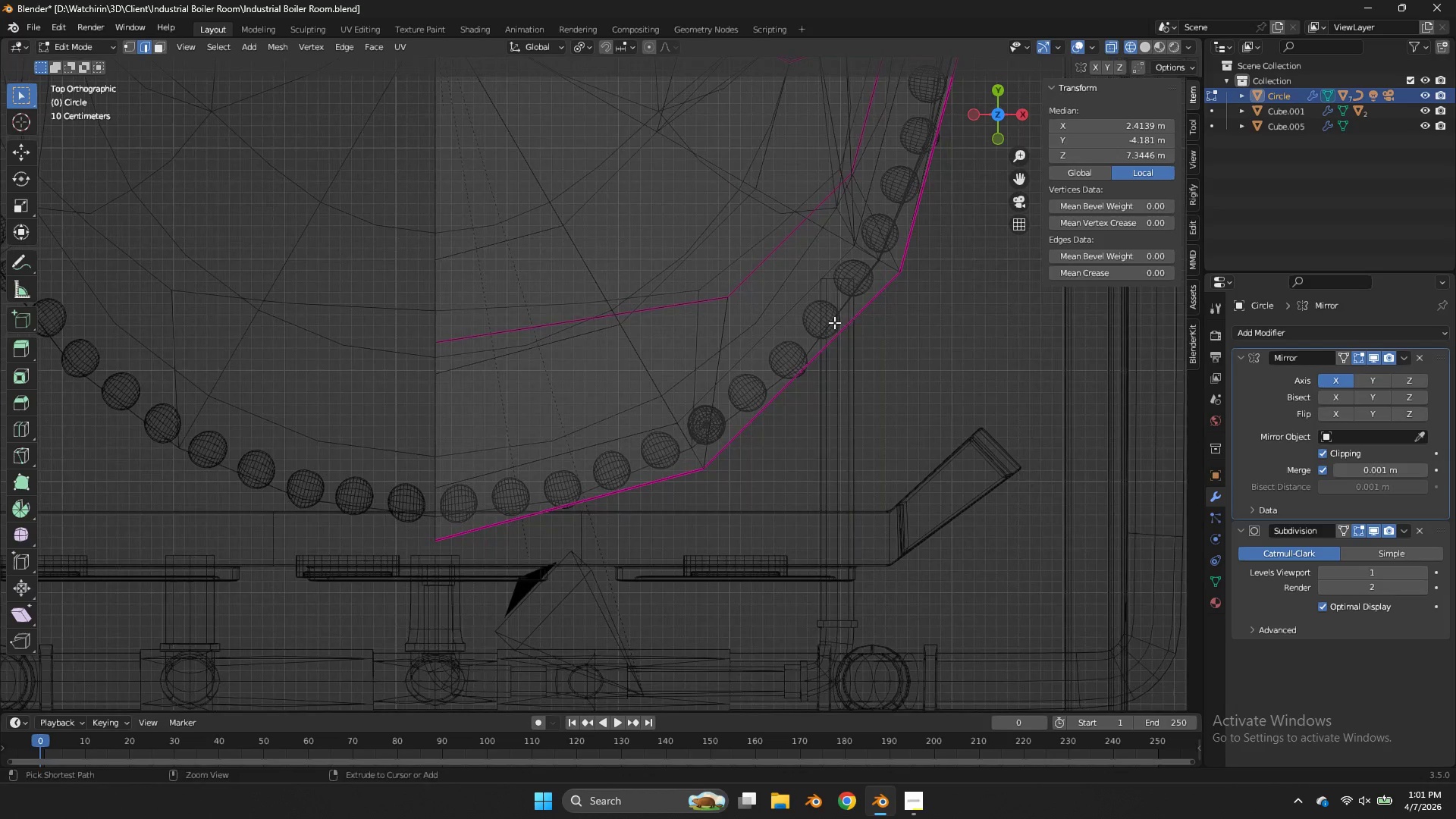 
key(Control+B)
 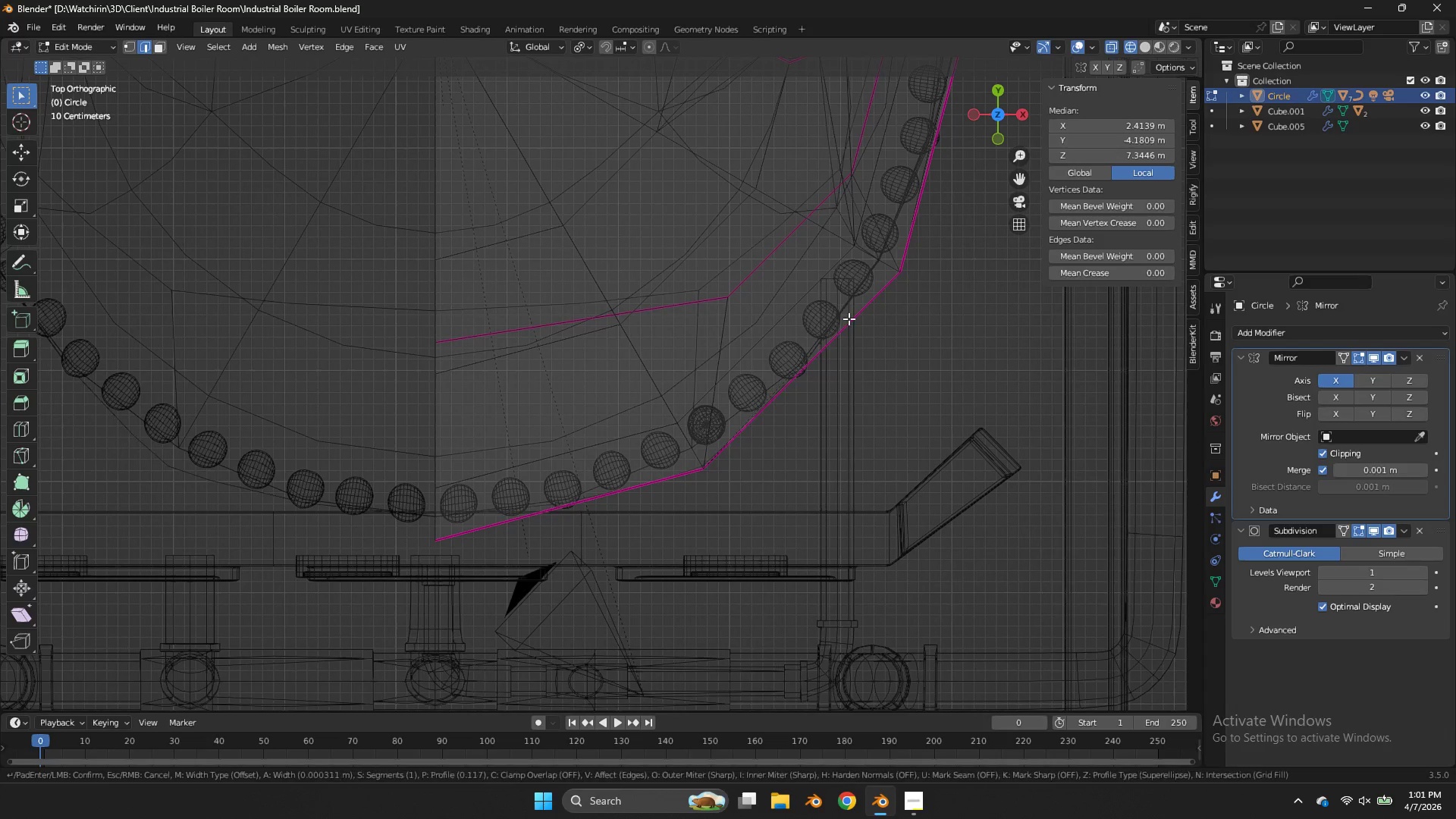 
hold_key(key=ShiftLeft, duration=2.38)
left_click([902, 309])
 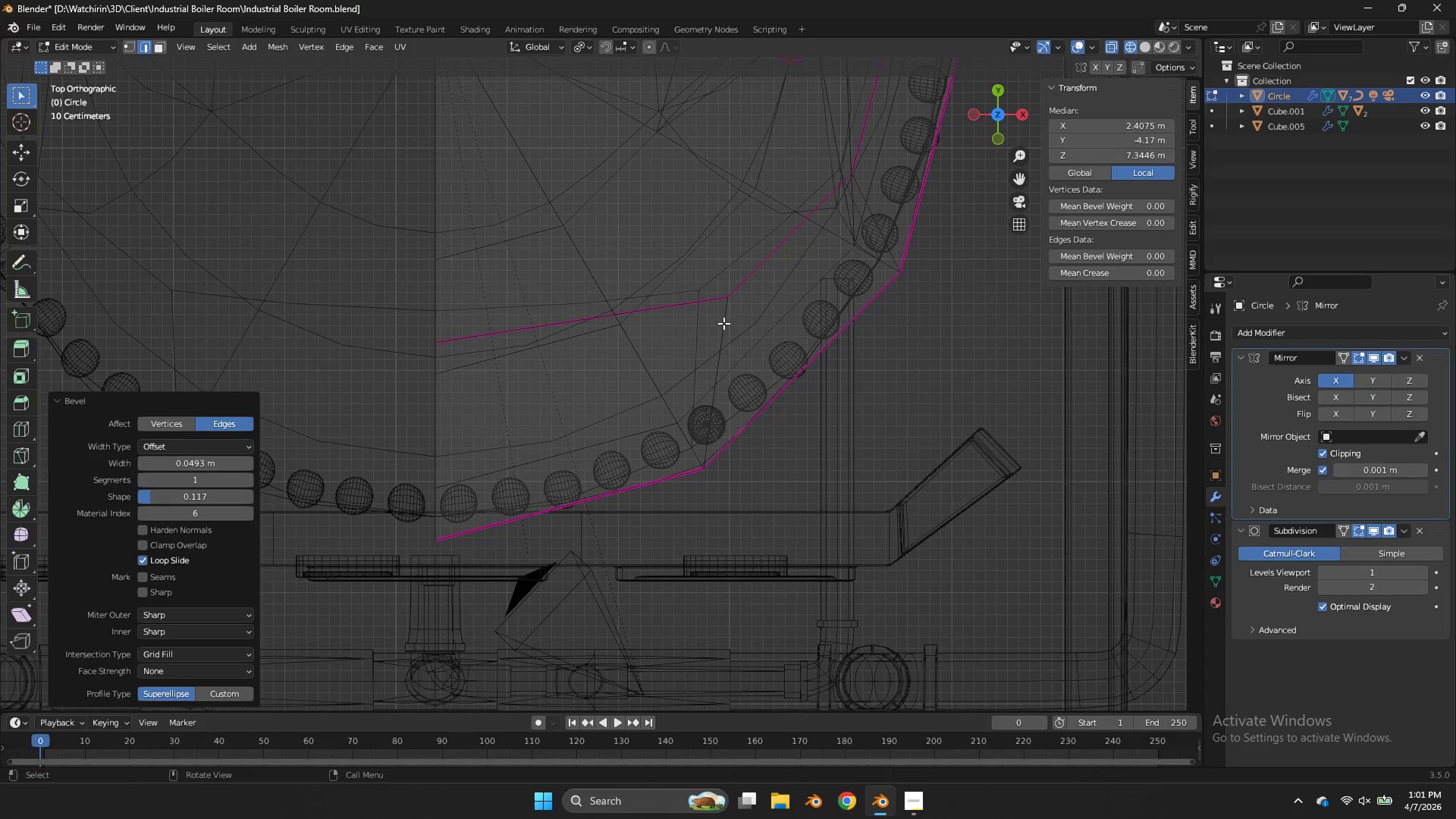 
type(zg)
 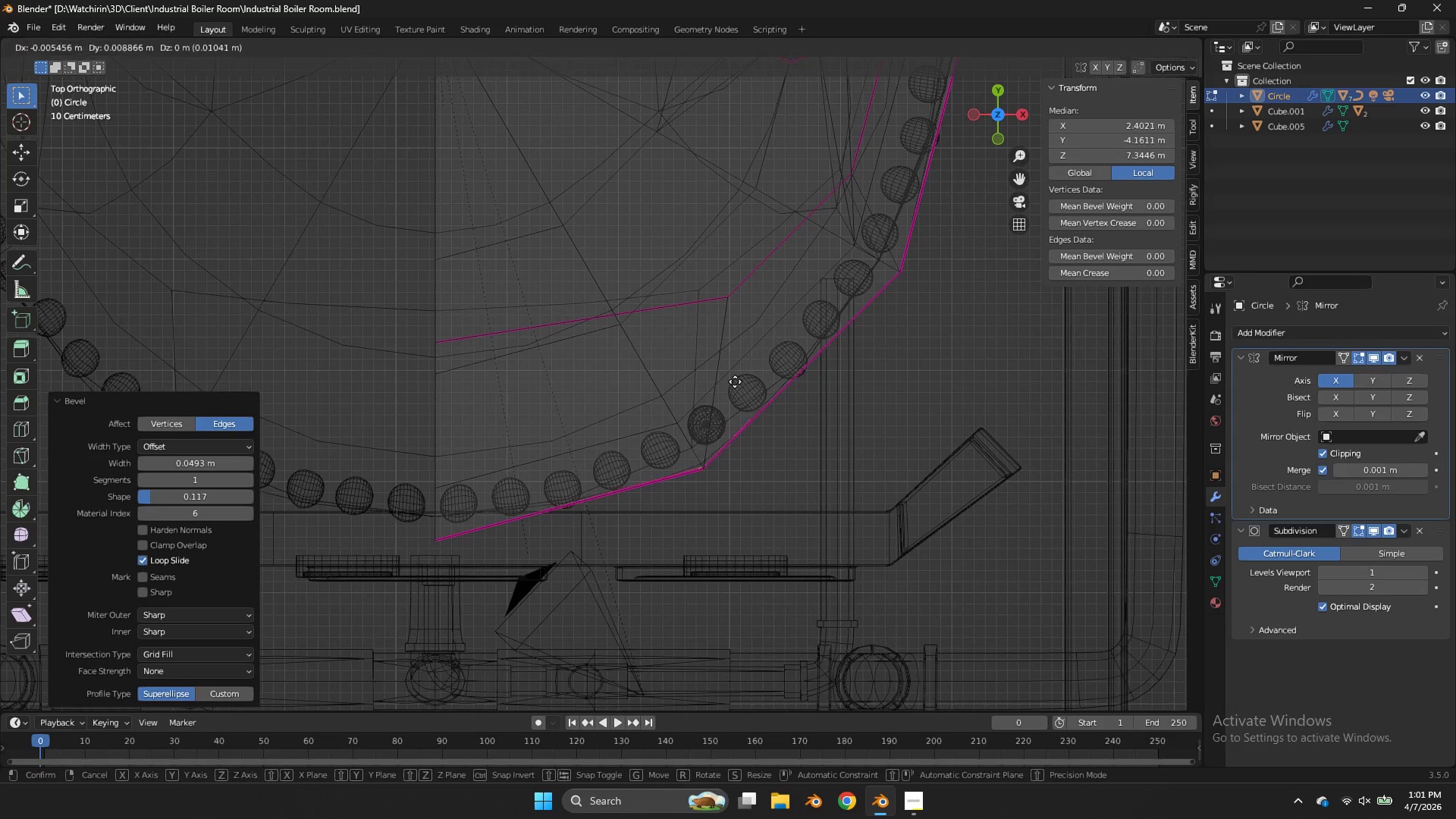 
hold_key(key=ShiftLeft, duration=3.02)
left_click([620, 215])
 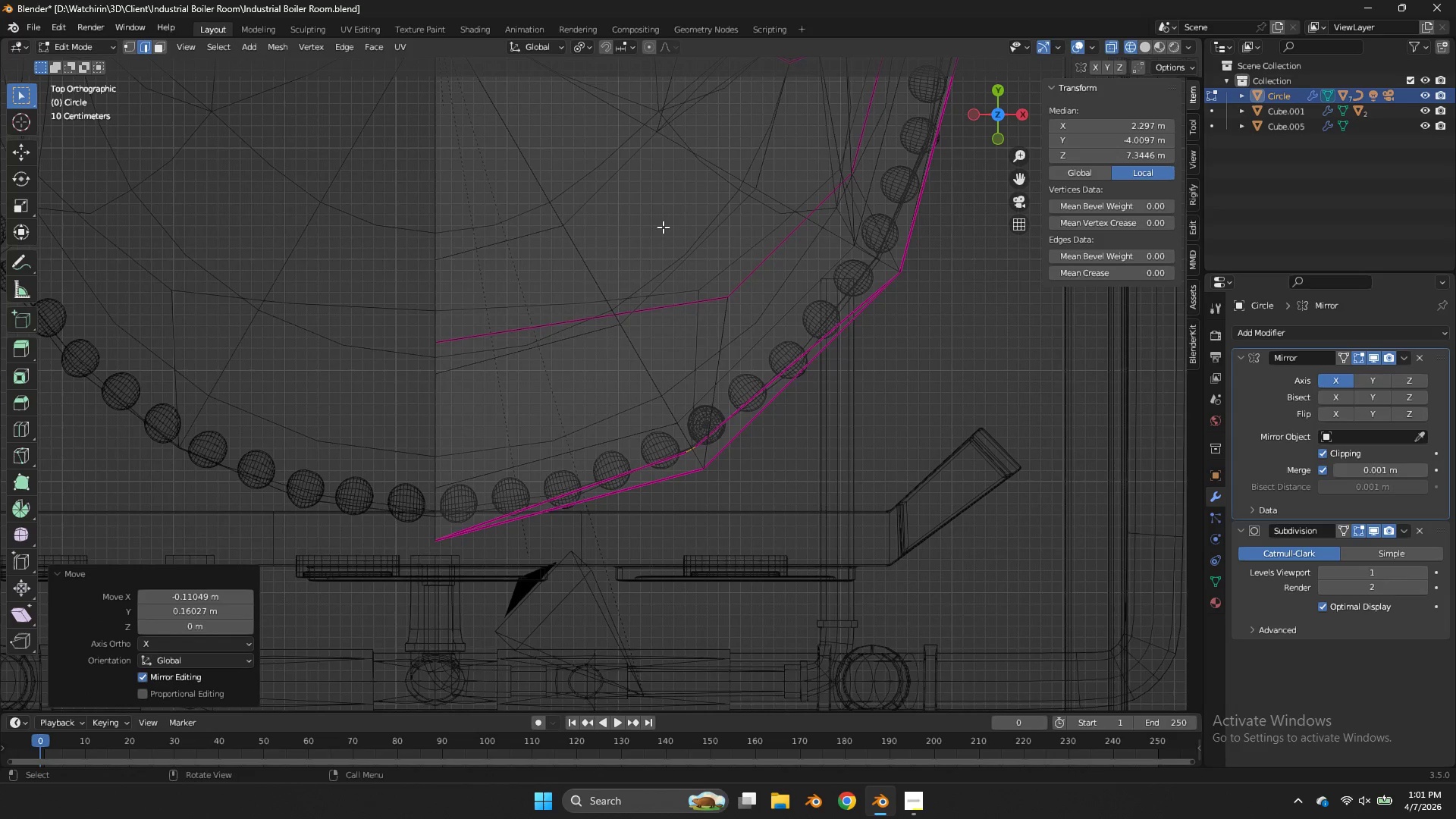 
key(Z)
 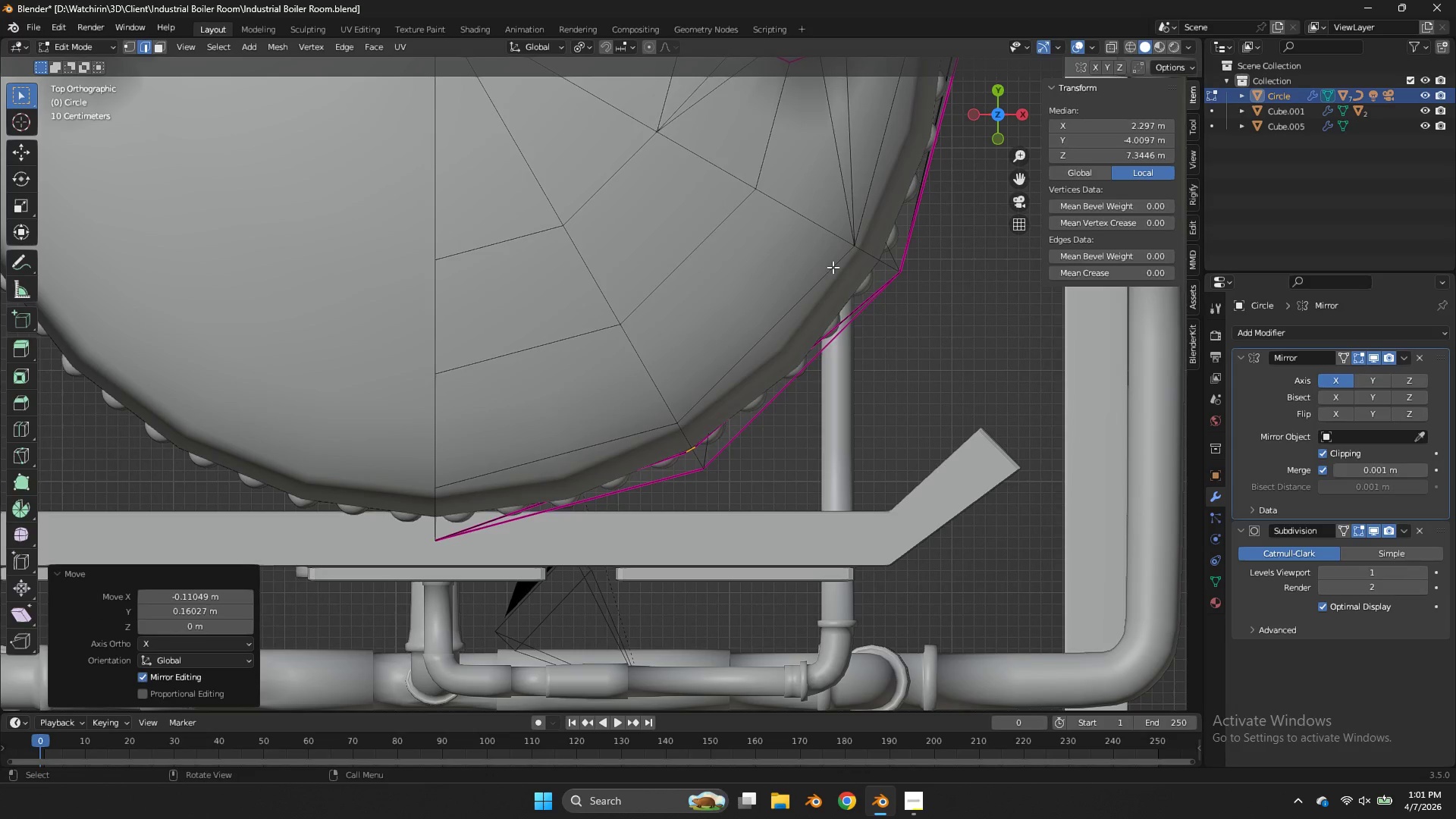 
key(Tab)
 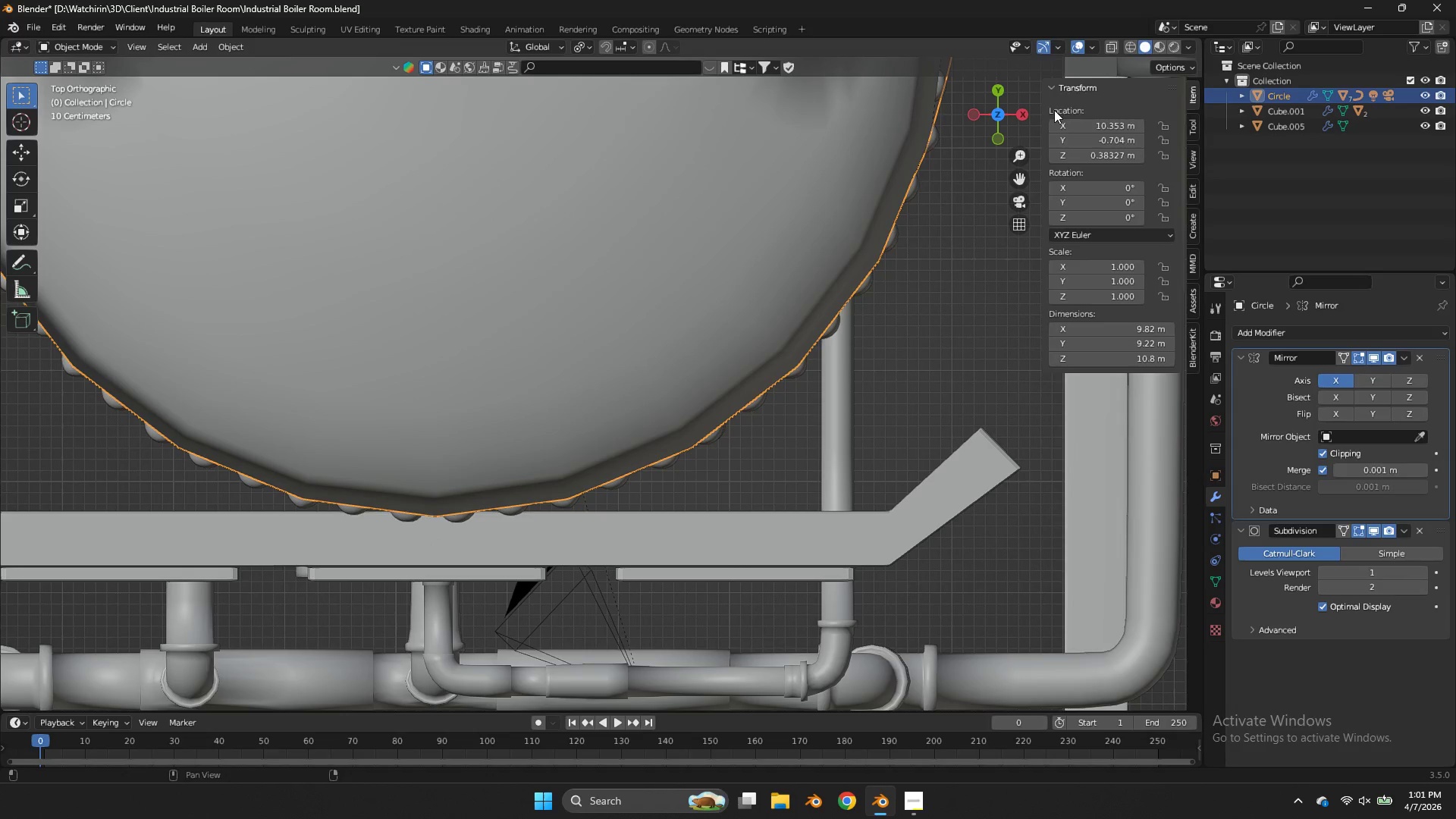 
key(Tab)
 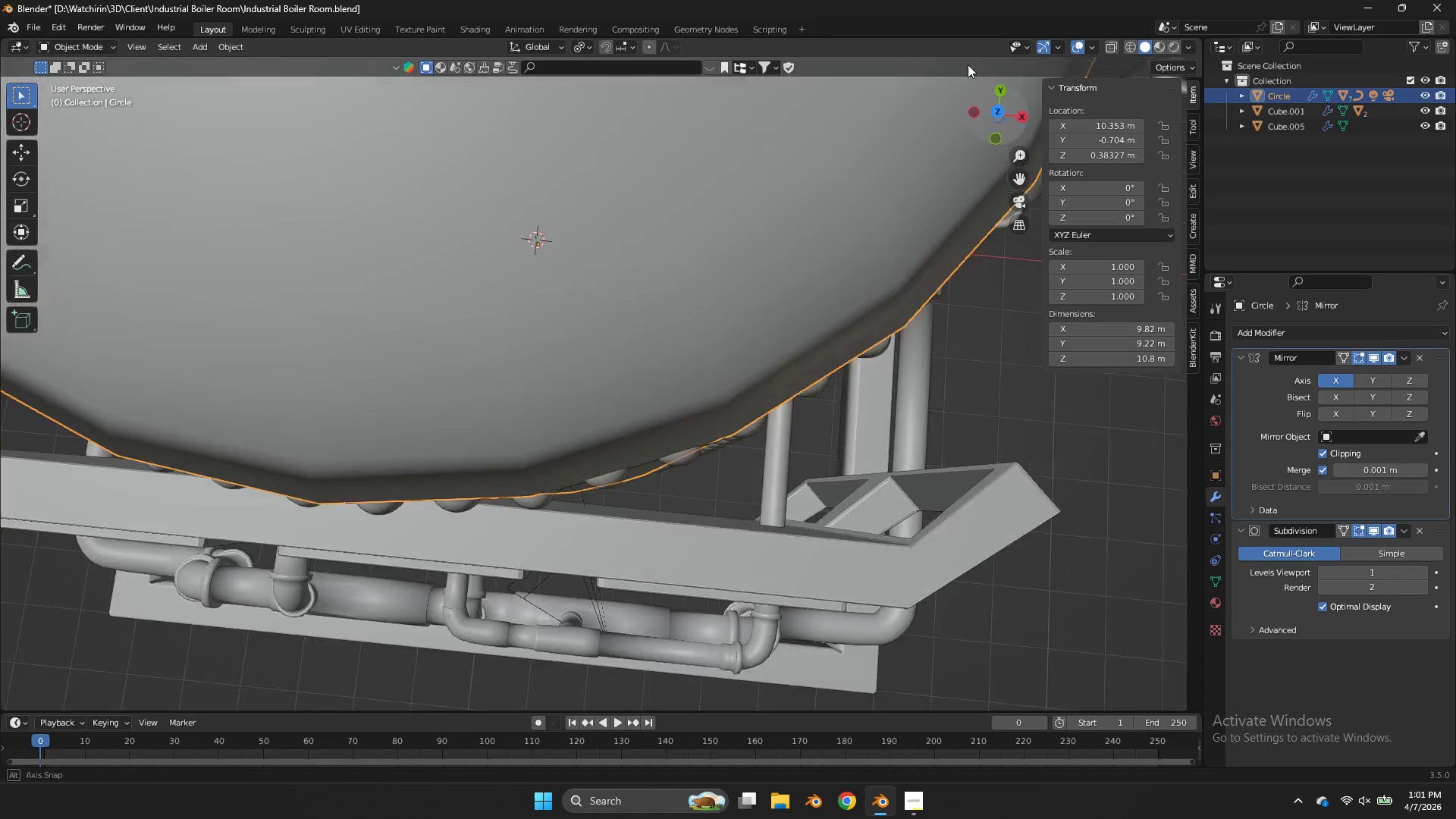 
left_click_drag(start_coordinate=[998, 104], to_coordinate=[914, 639])
 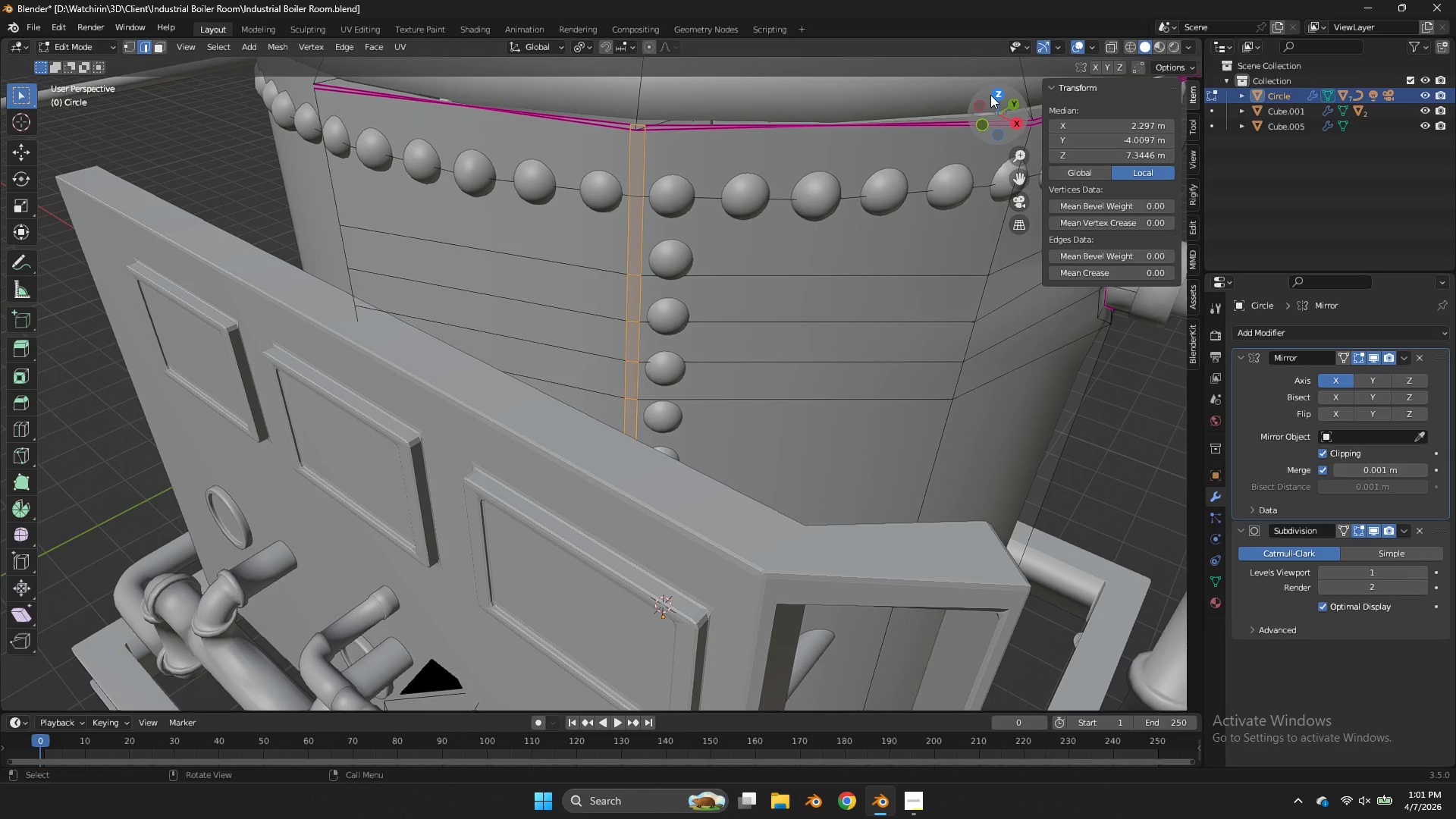 
key(Tab)
 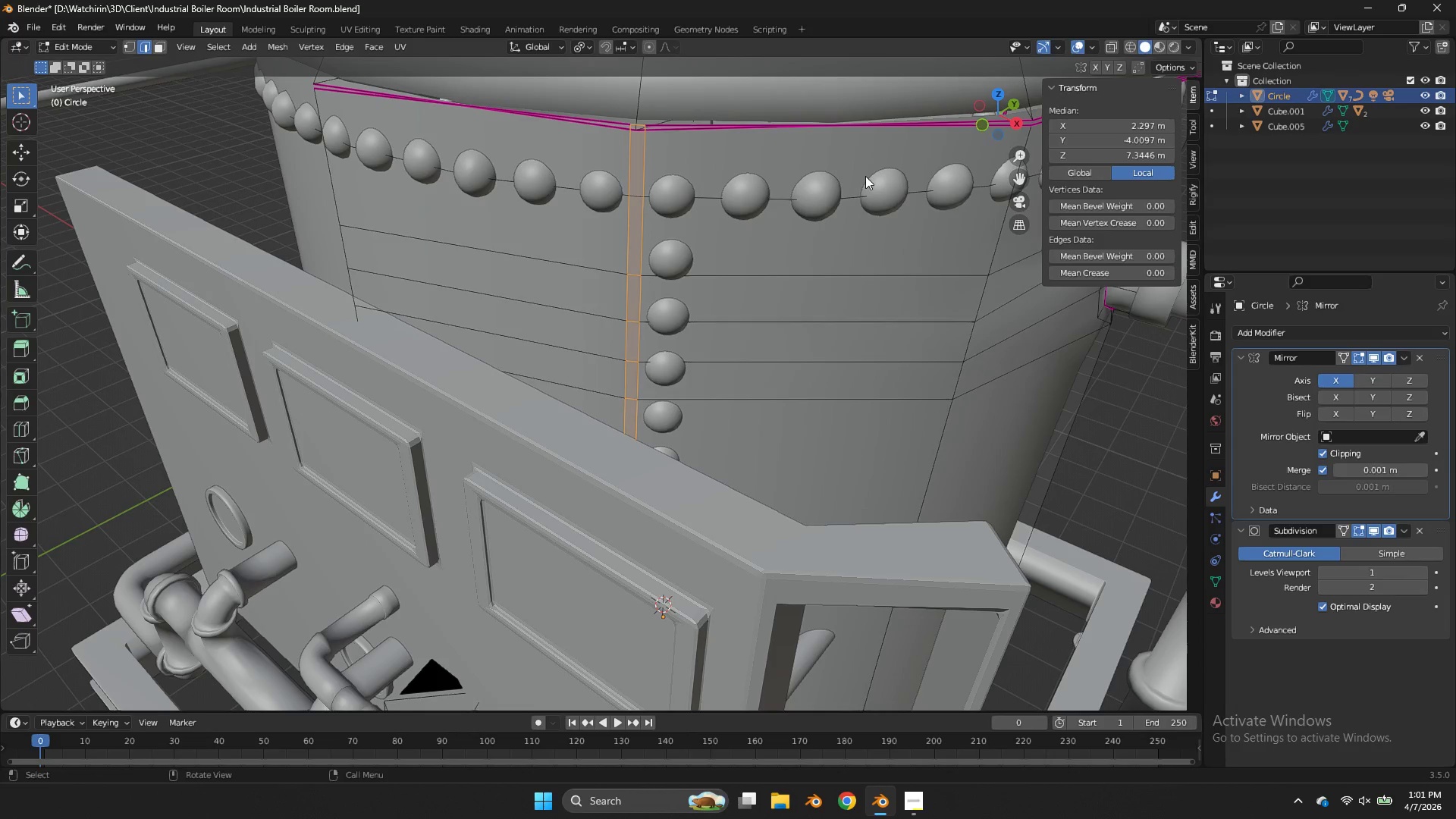 
key(X)
 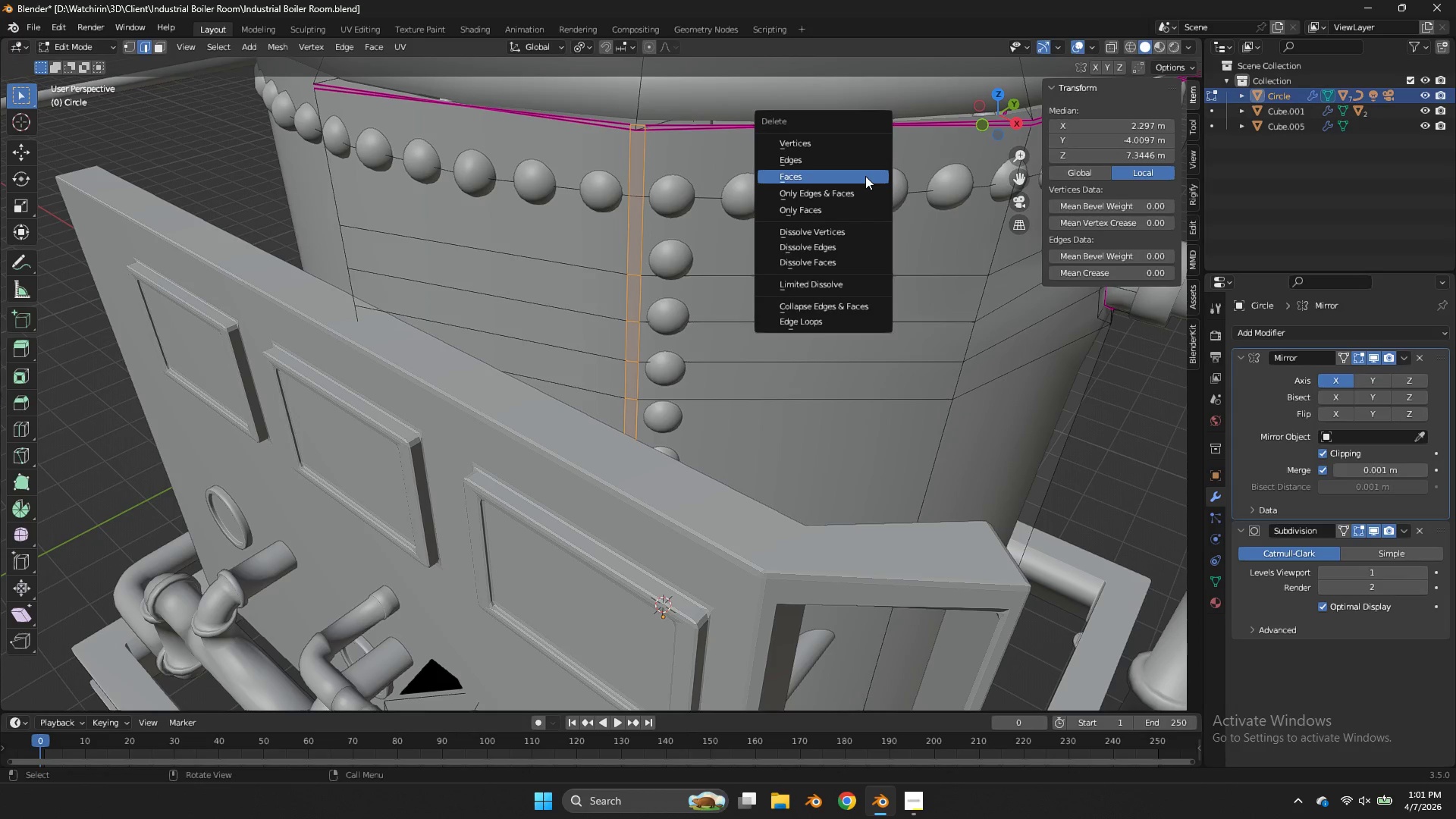 
left_click([865, 176])
 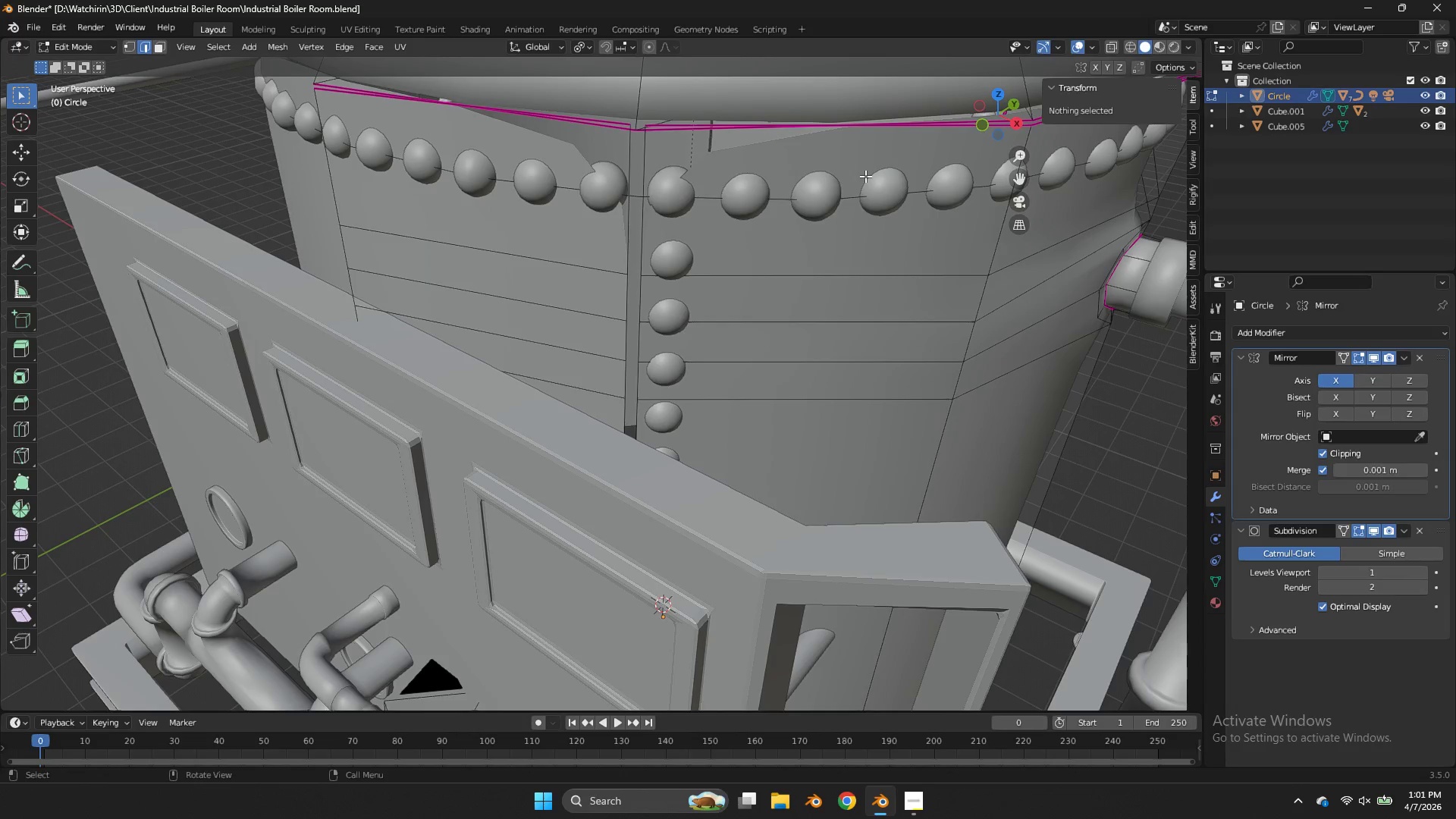 
key(Tab)
 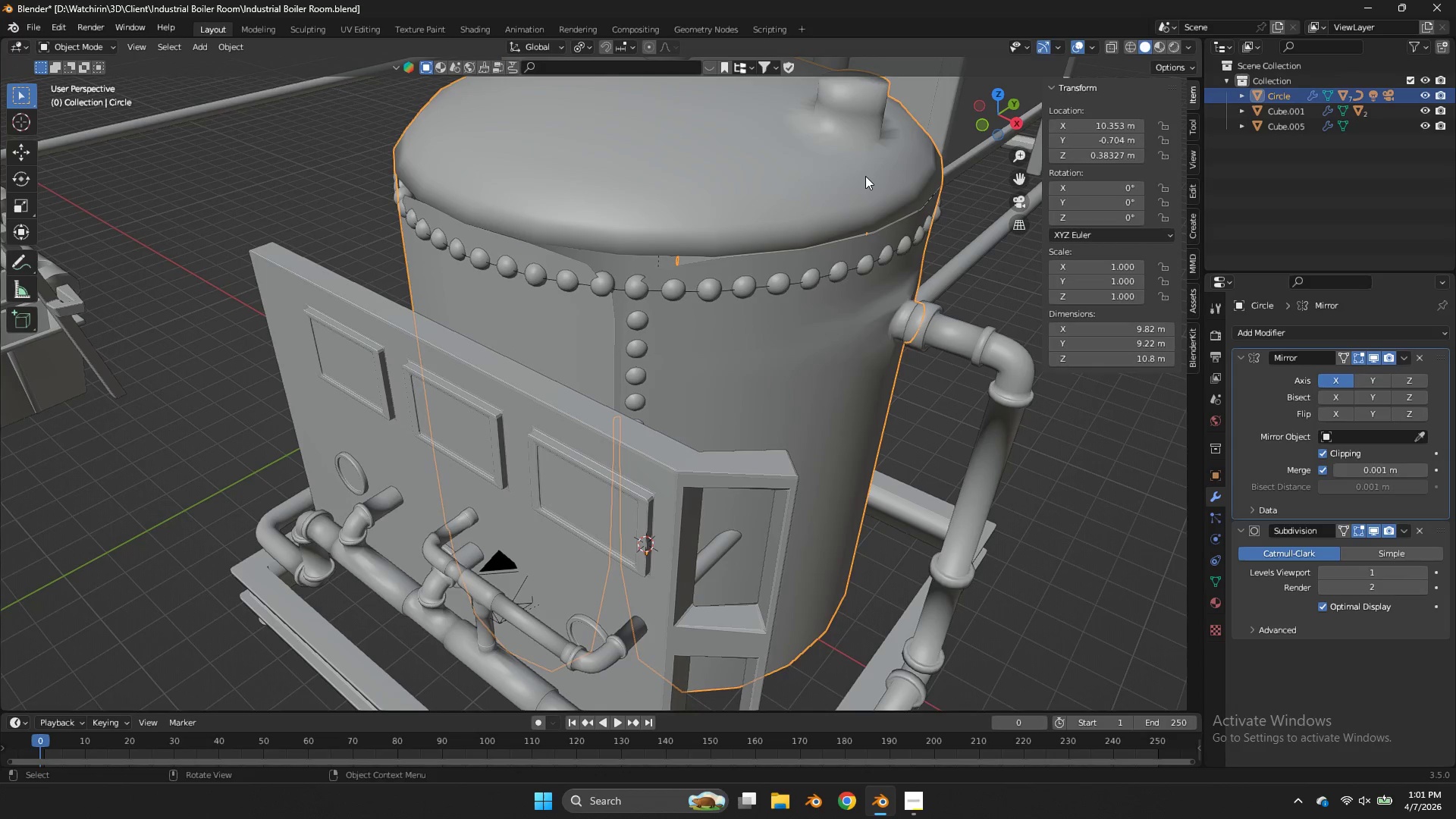 
scroll: coordinate [865, 176], scroll_direction: down, amount: 3.0
 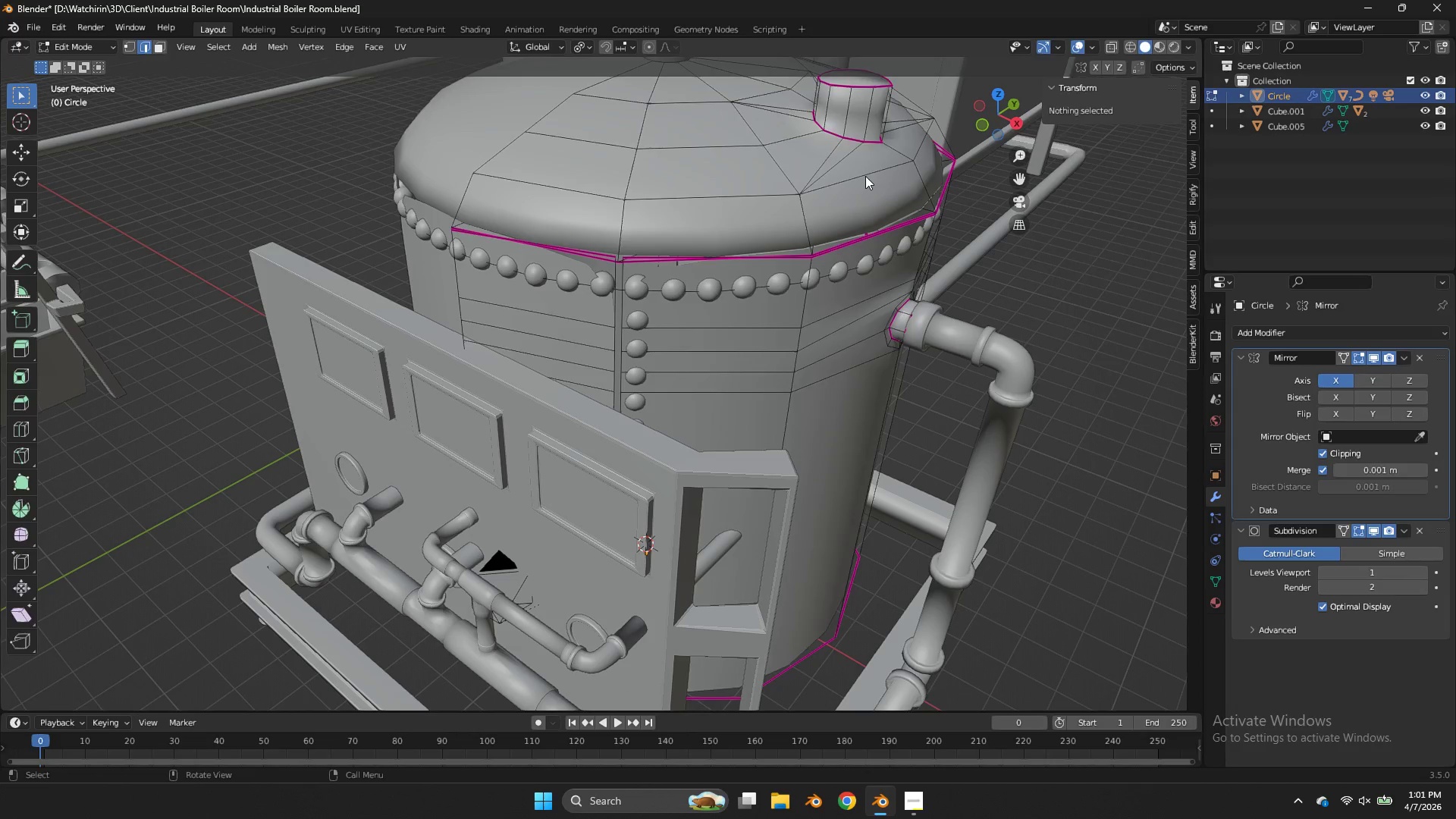 
key(Control+Z)
 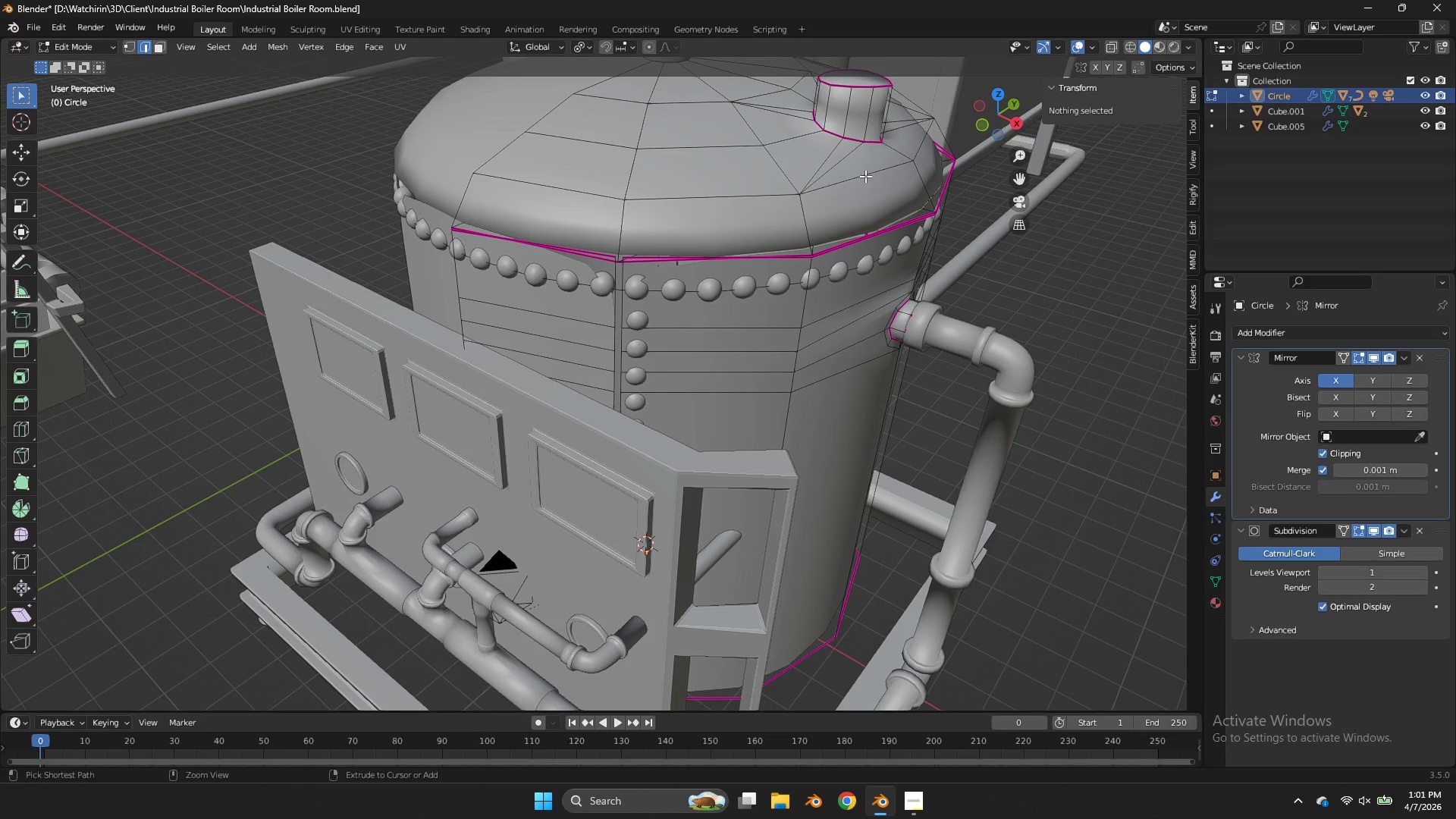 
key(Control+Z)
 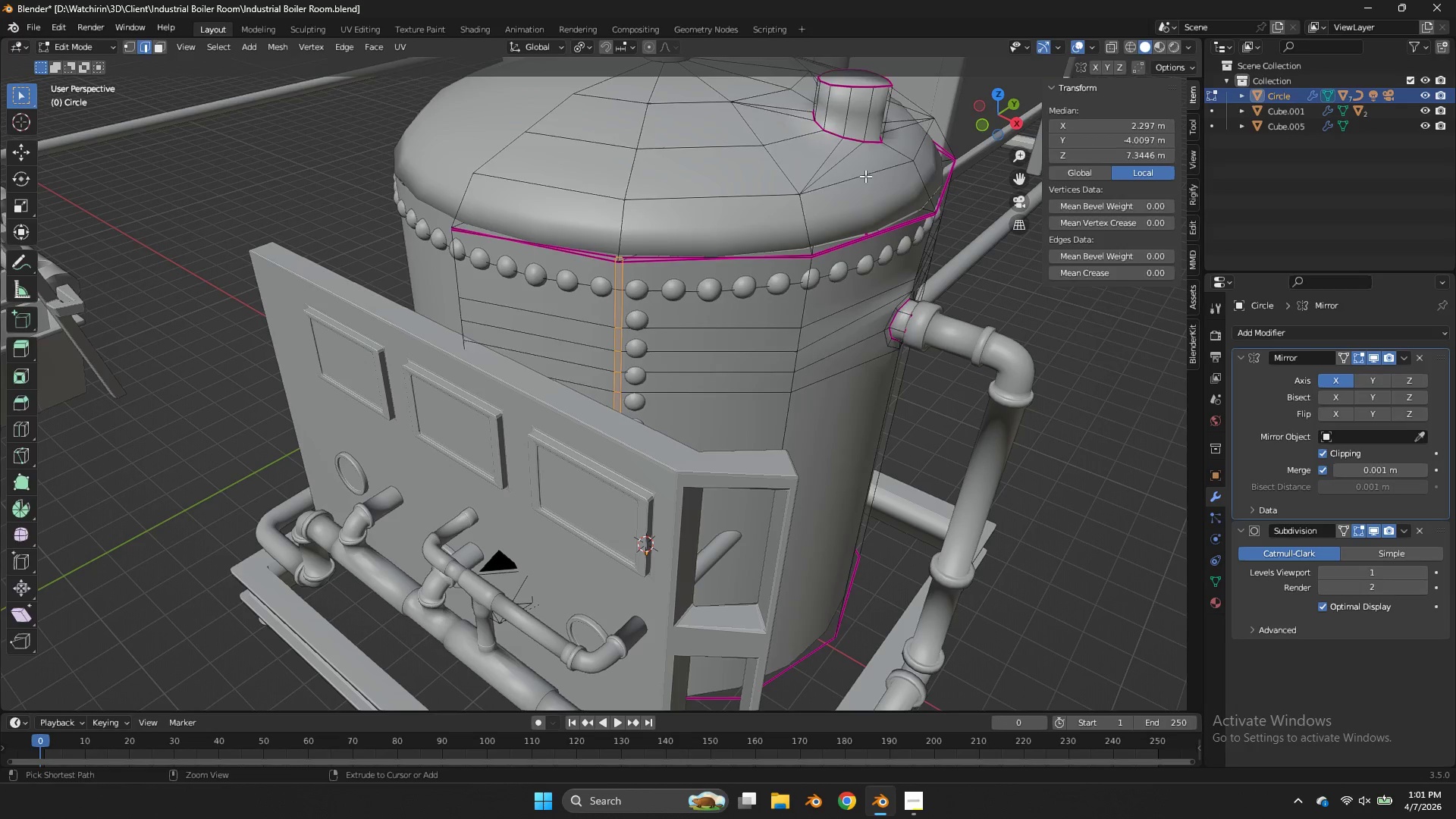 
key(Control+Z)
 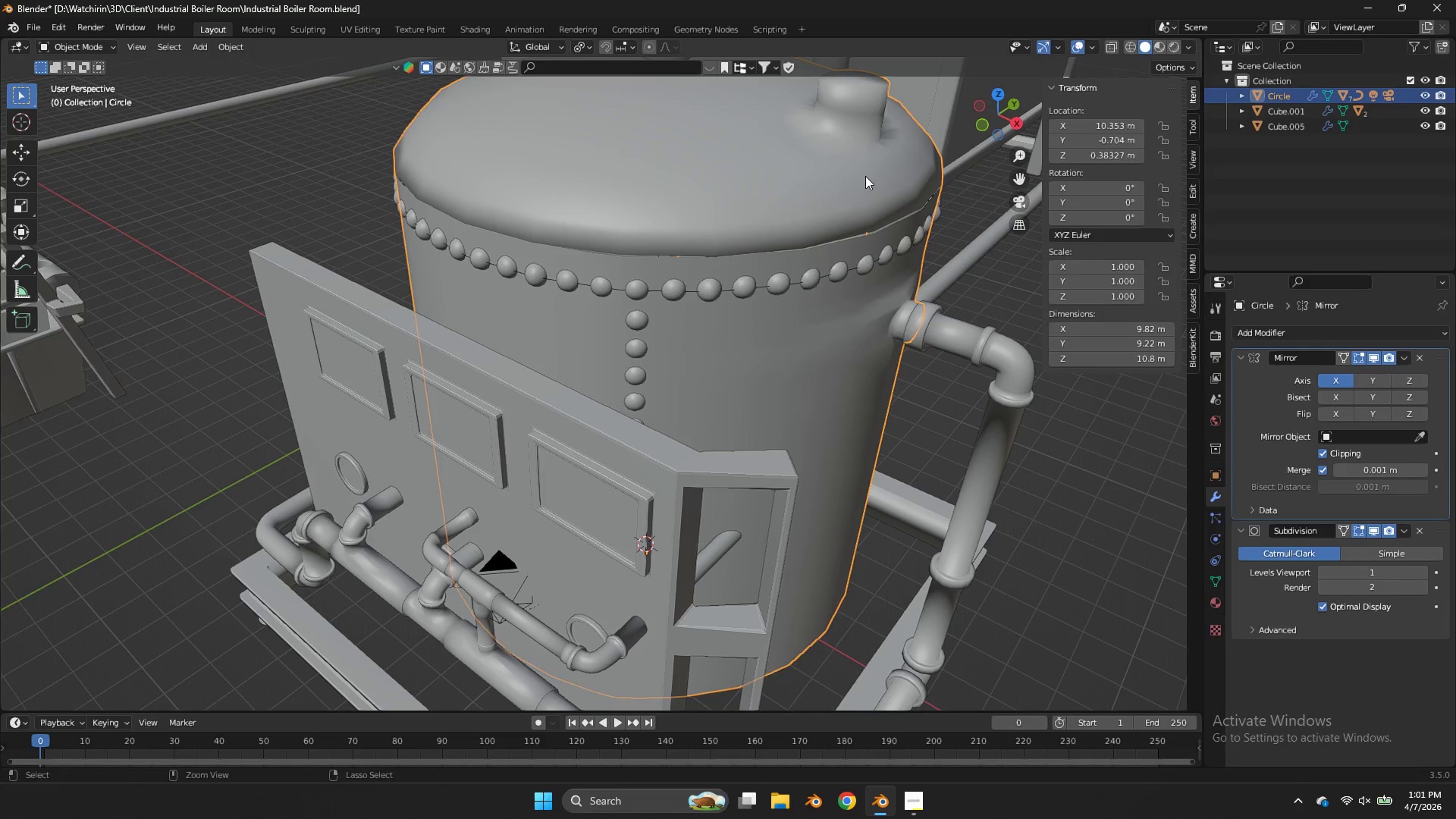 
key(Control+Z)
 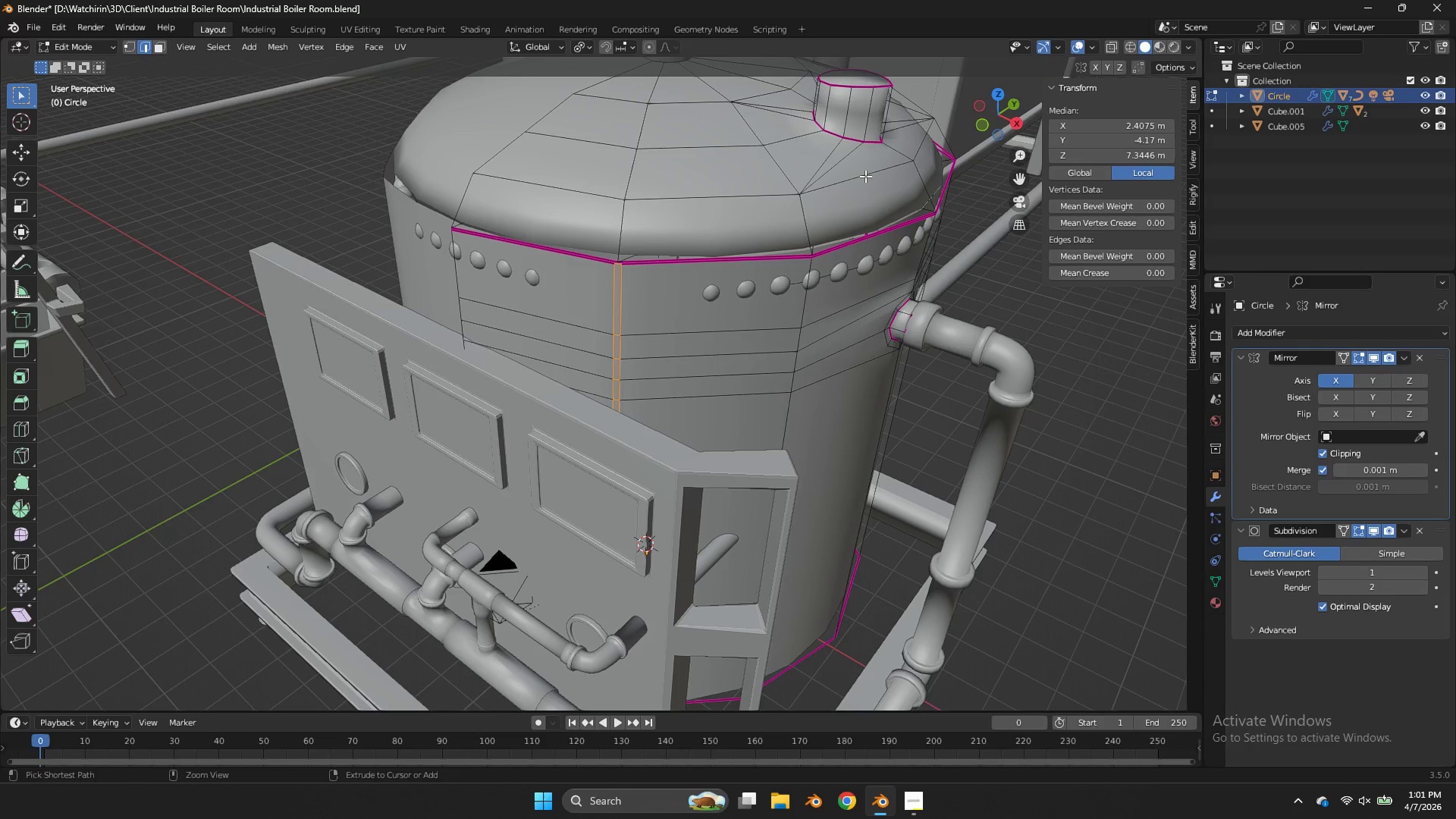 
key(Control+Z)
 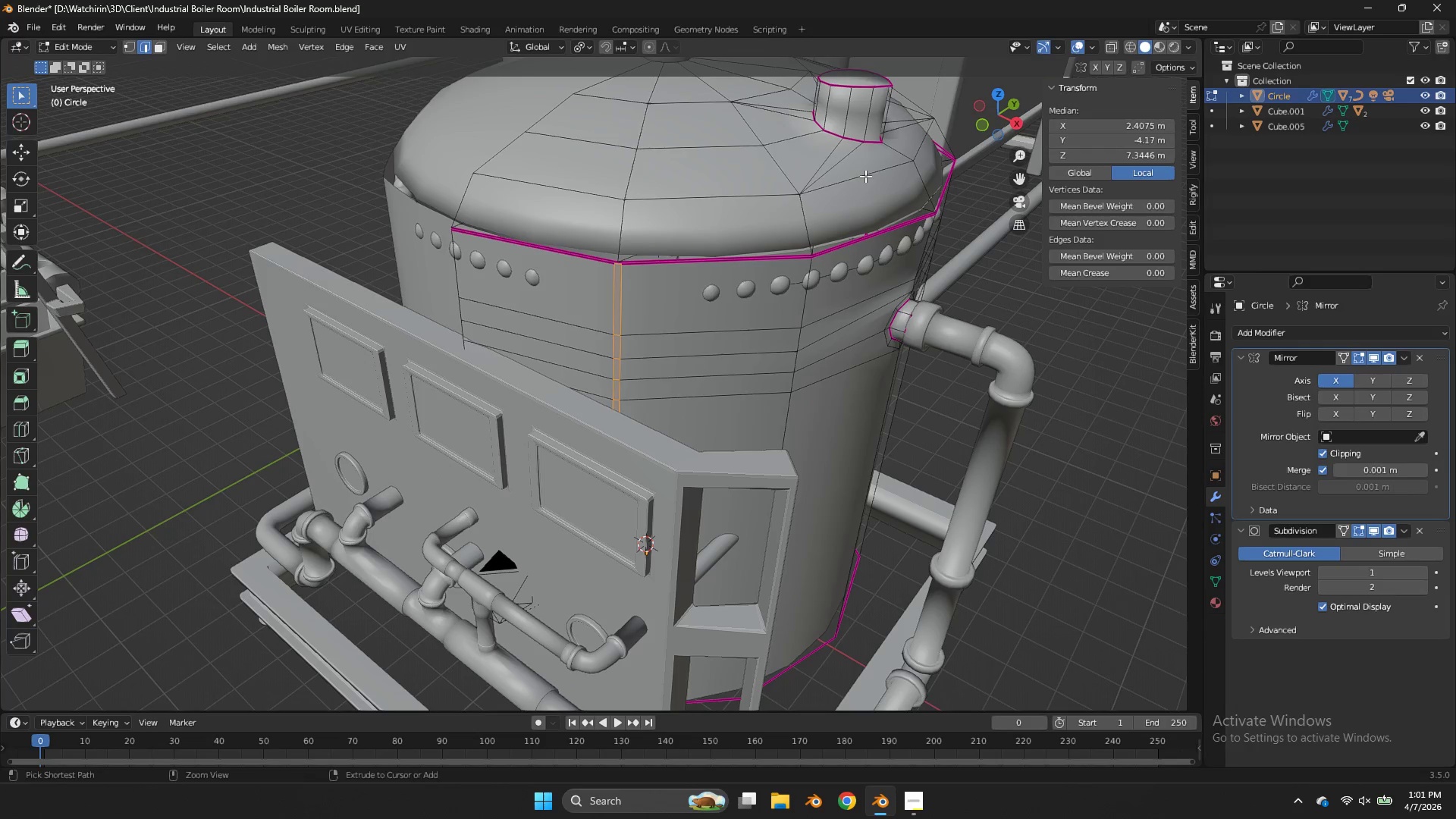 
key(Control+Z)
 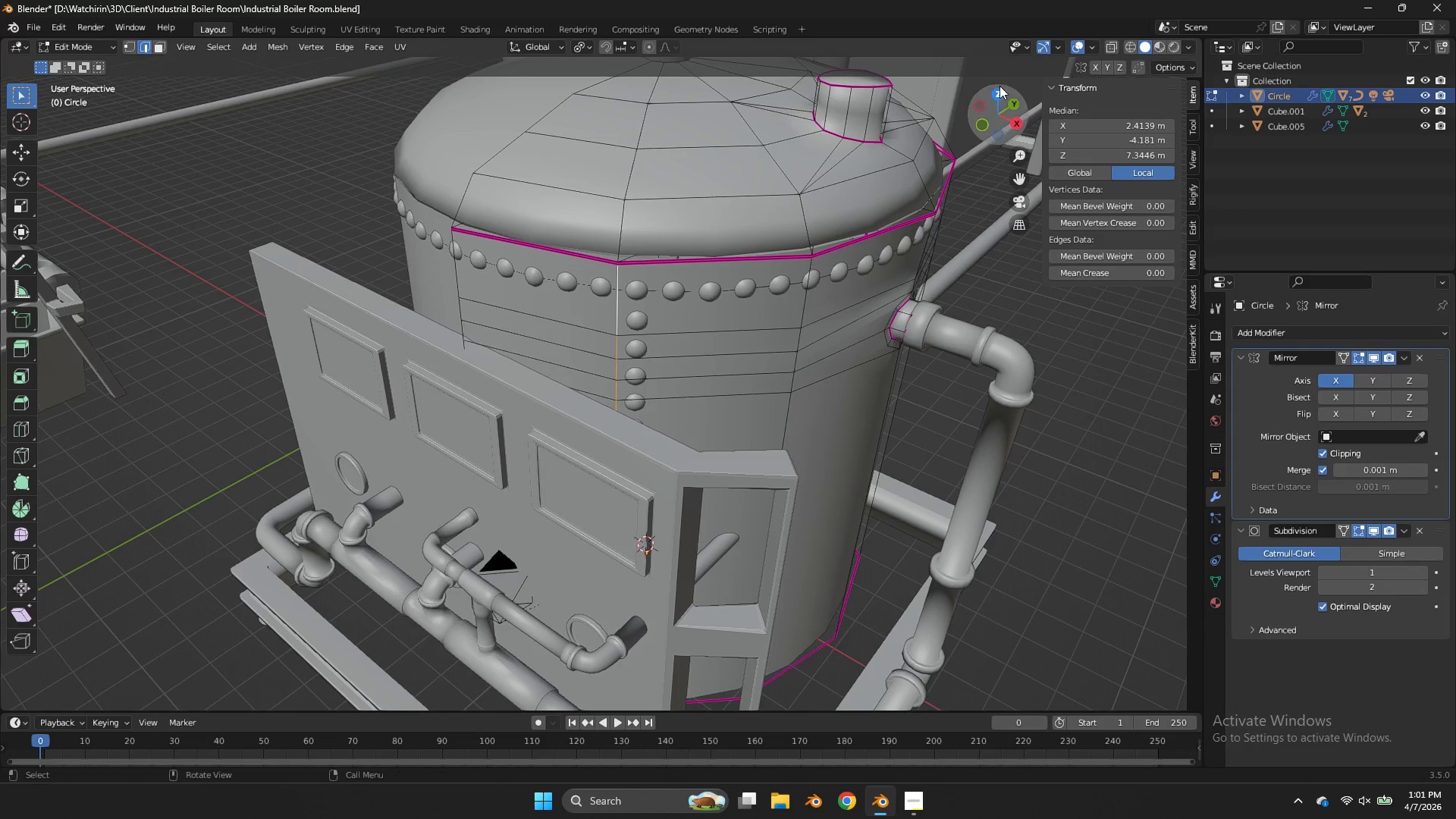 
left_click([999, 103])
 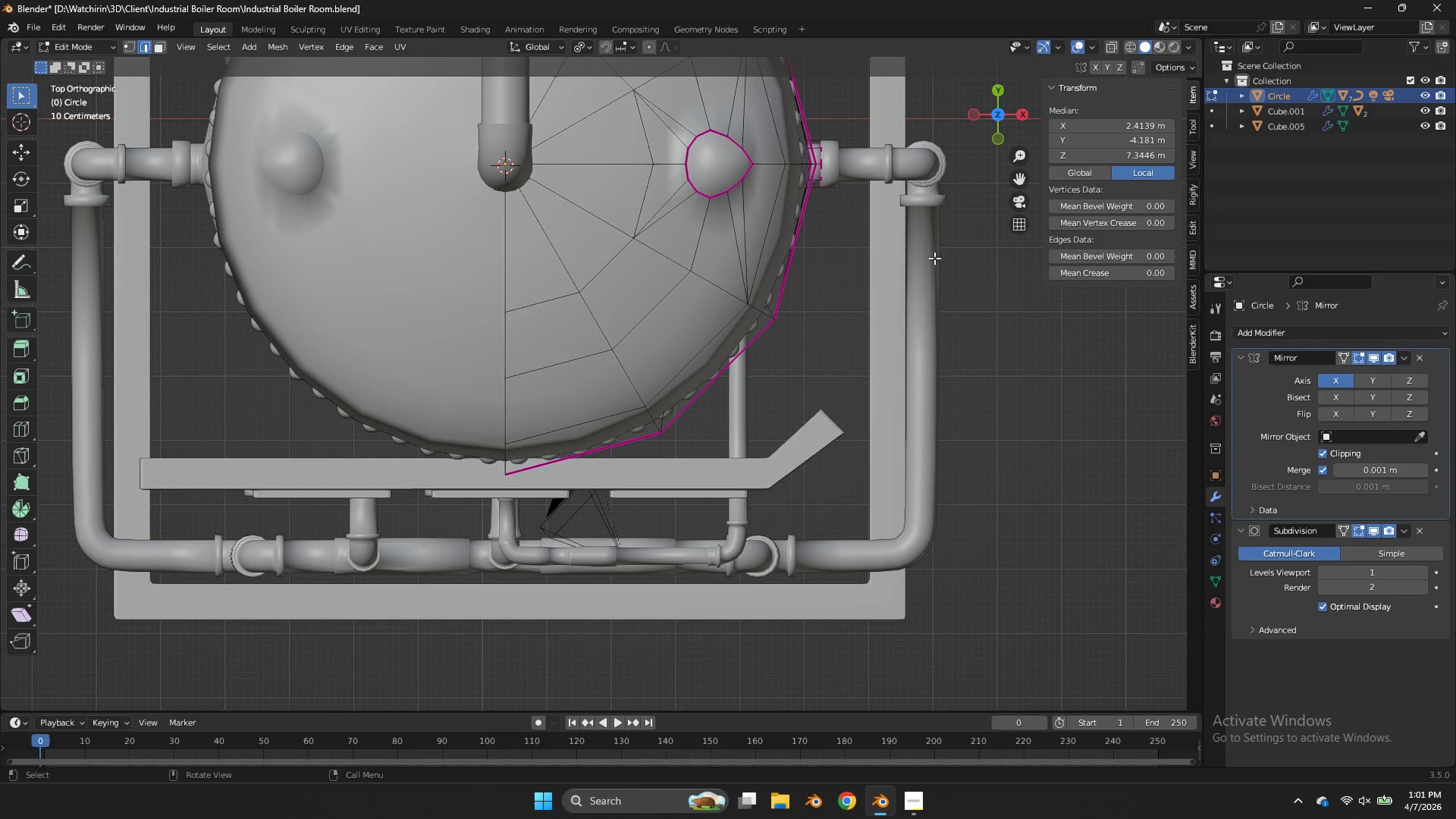 
key(Z)
 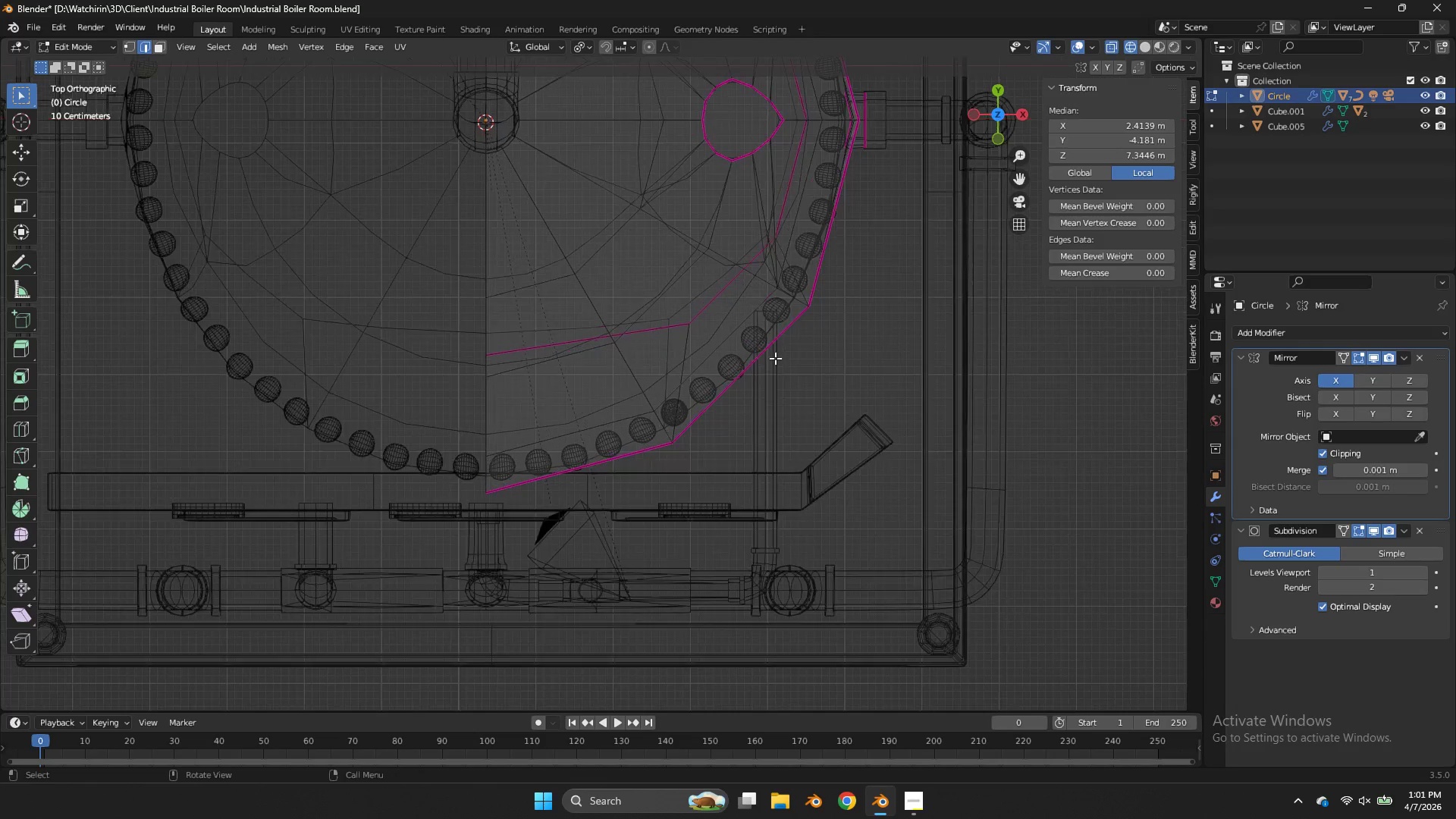 
key(Control+ControlLeft)
 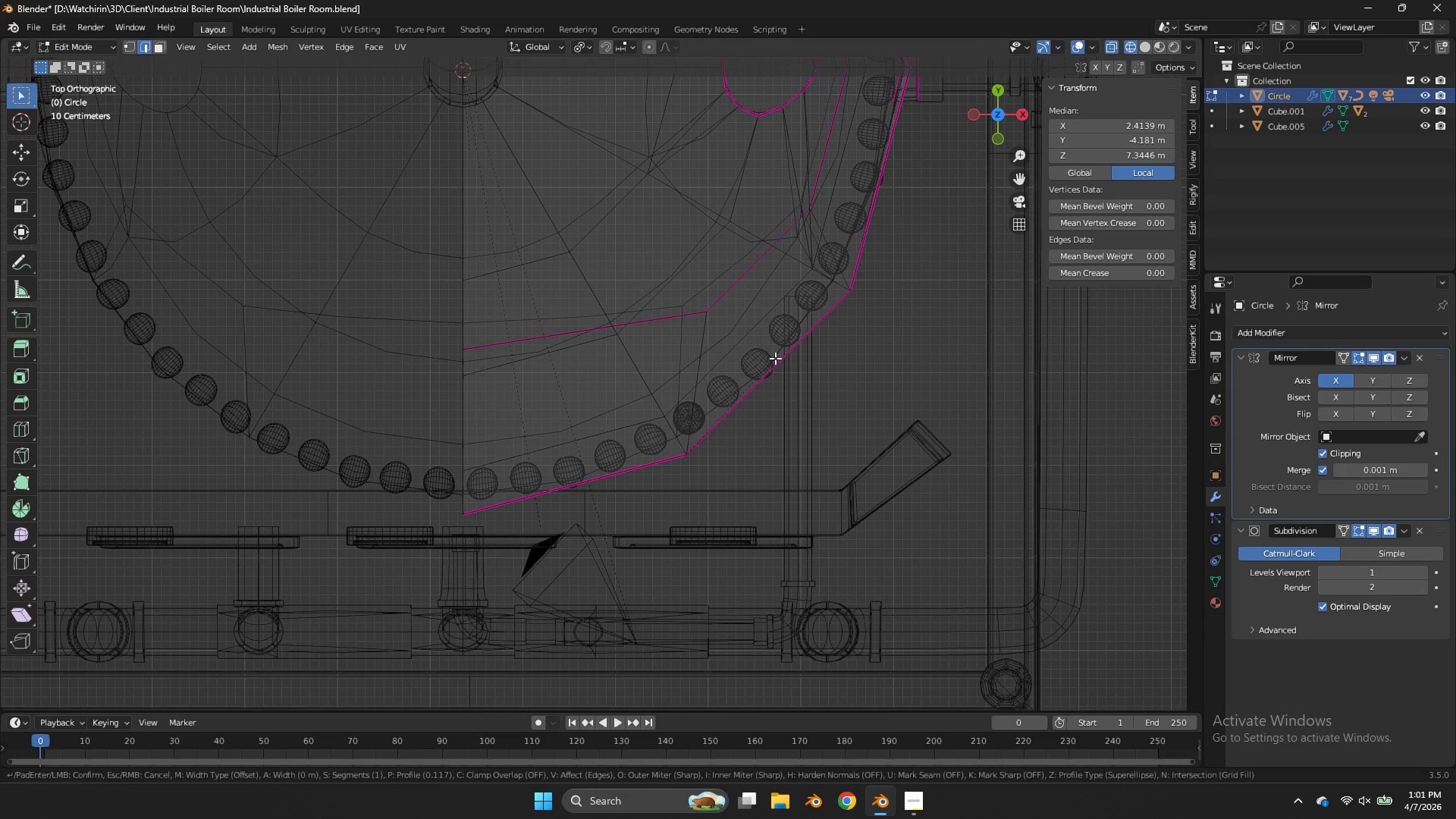 
key(Control+B)
 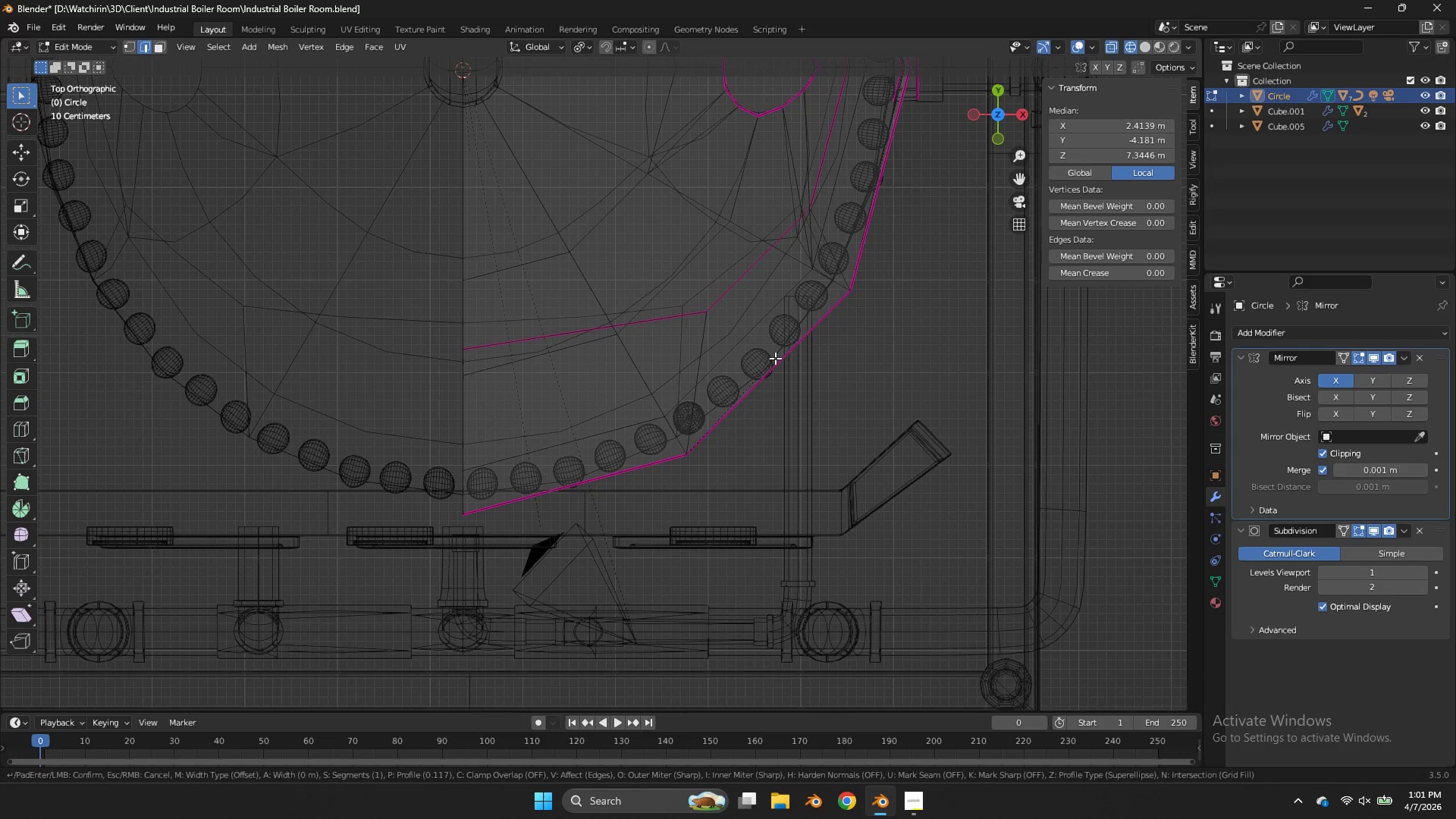 
scroll: coordinate [775, 358], scroll_direction: up, amount: 2.0
 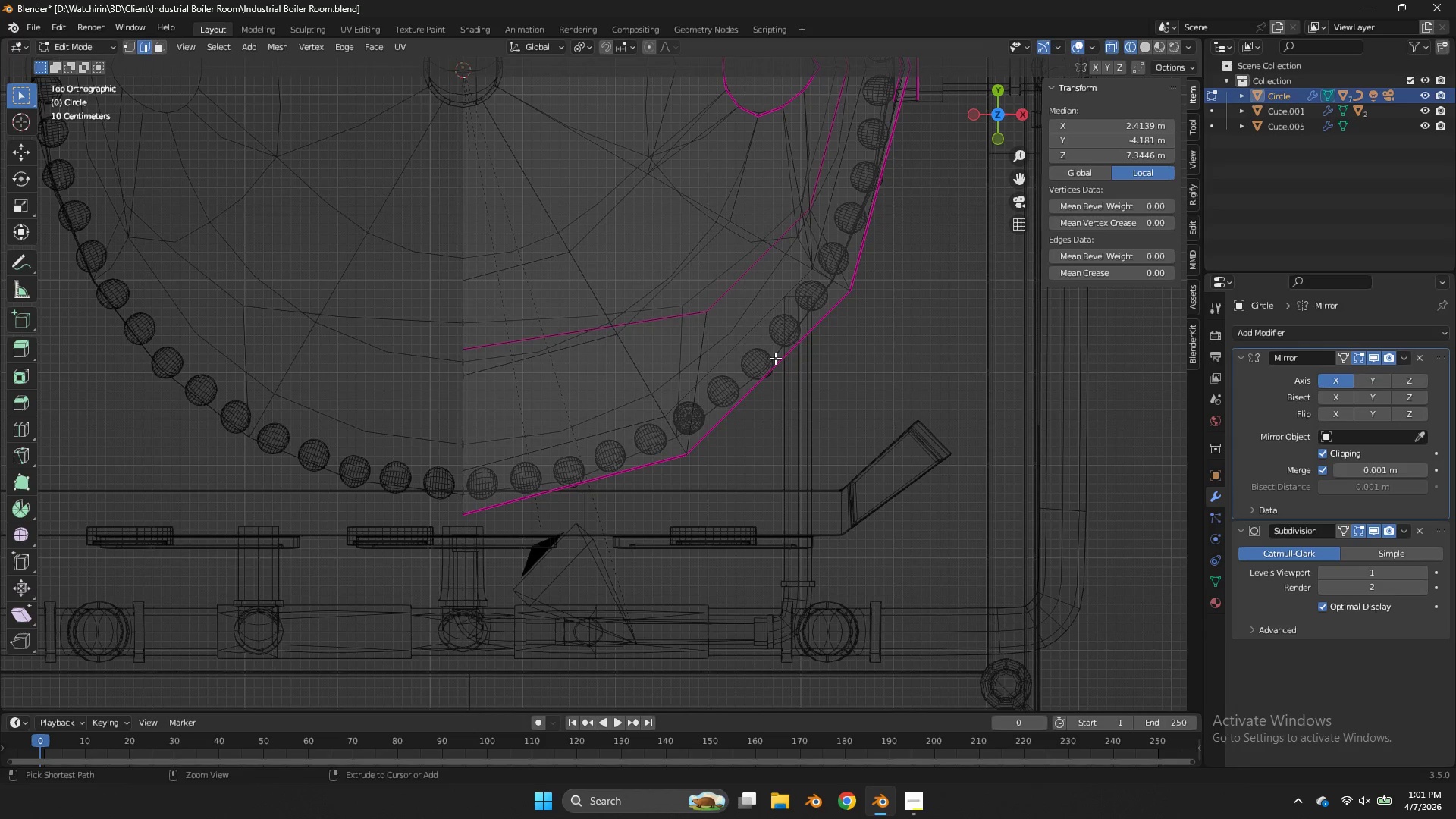 
hold_key(key=ShiftLeft, duration=1.44)
left_click([790, 350])
 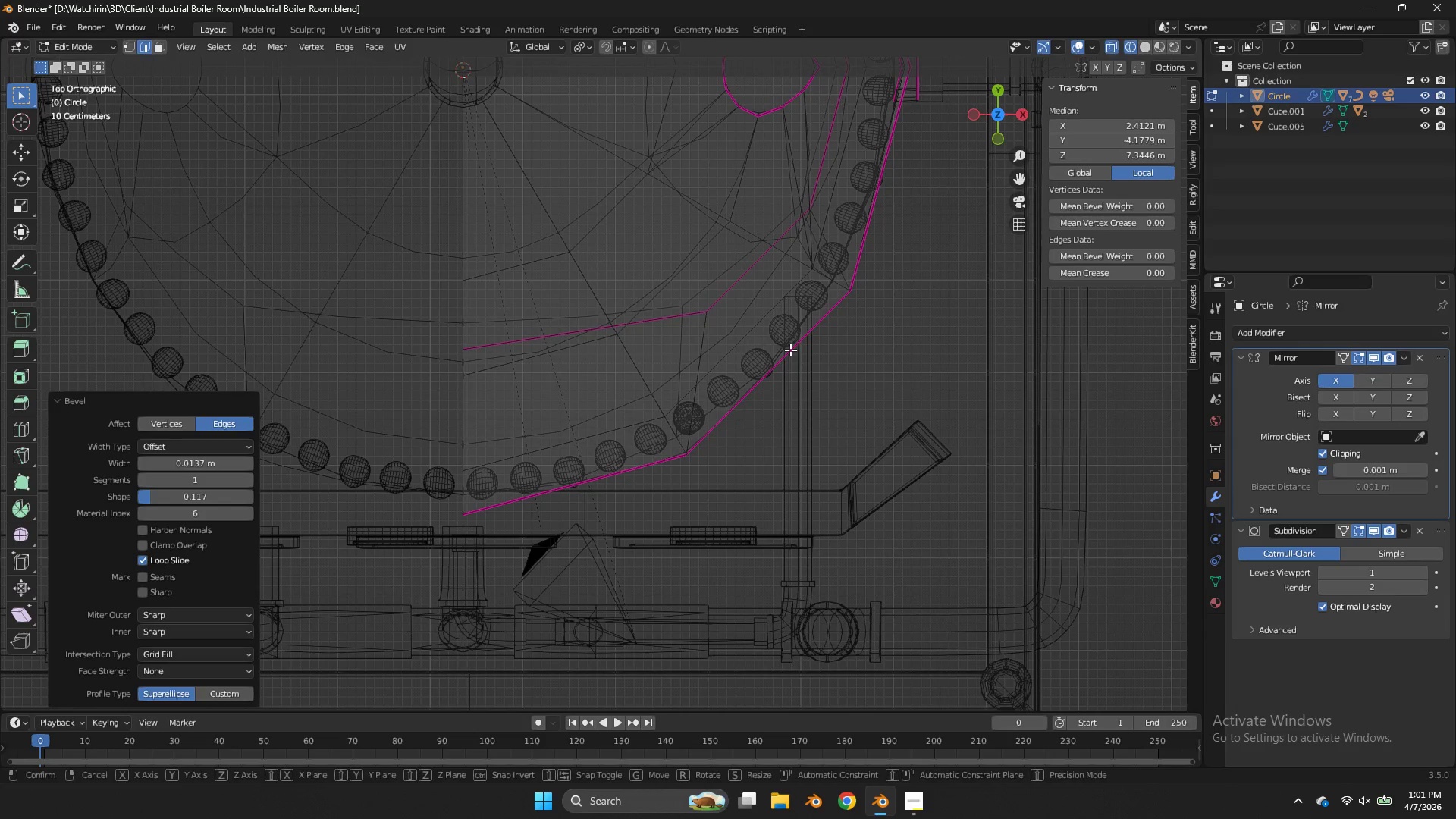 
key(G)
 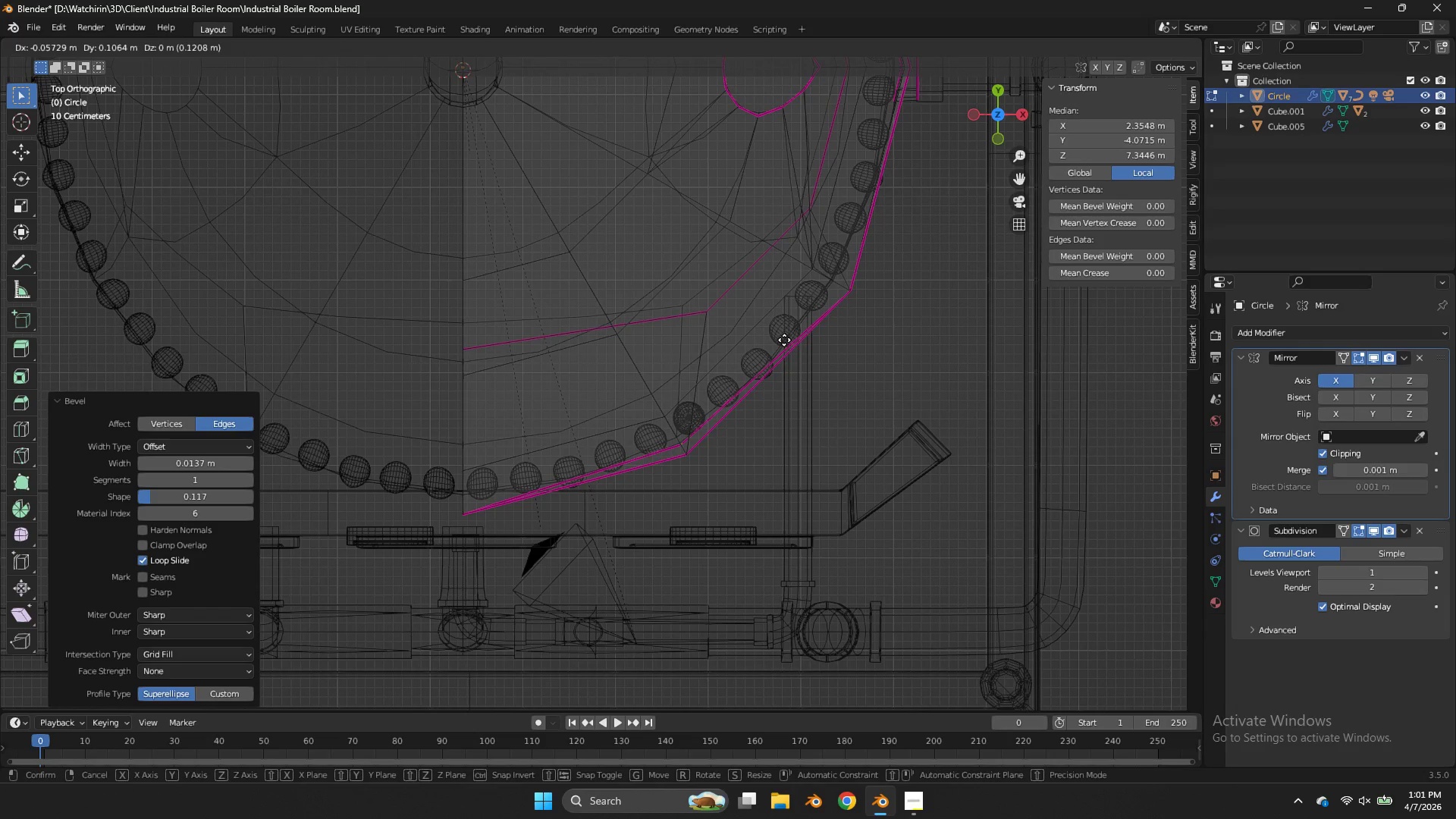 
hold_key(key=ShiftLeft, duration=1.75)
left_click([736, 262])
 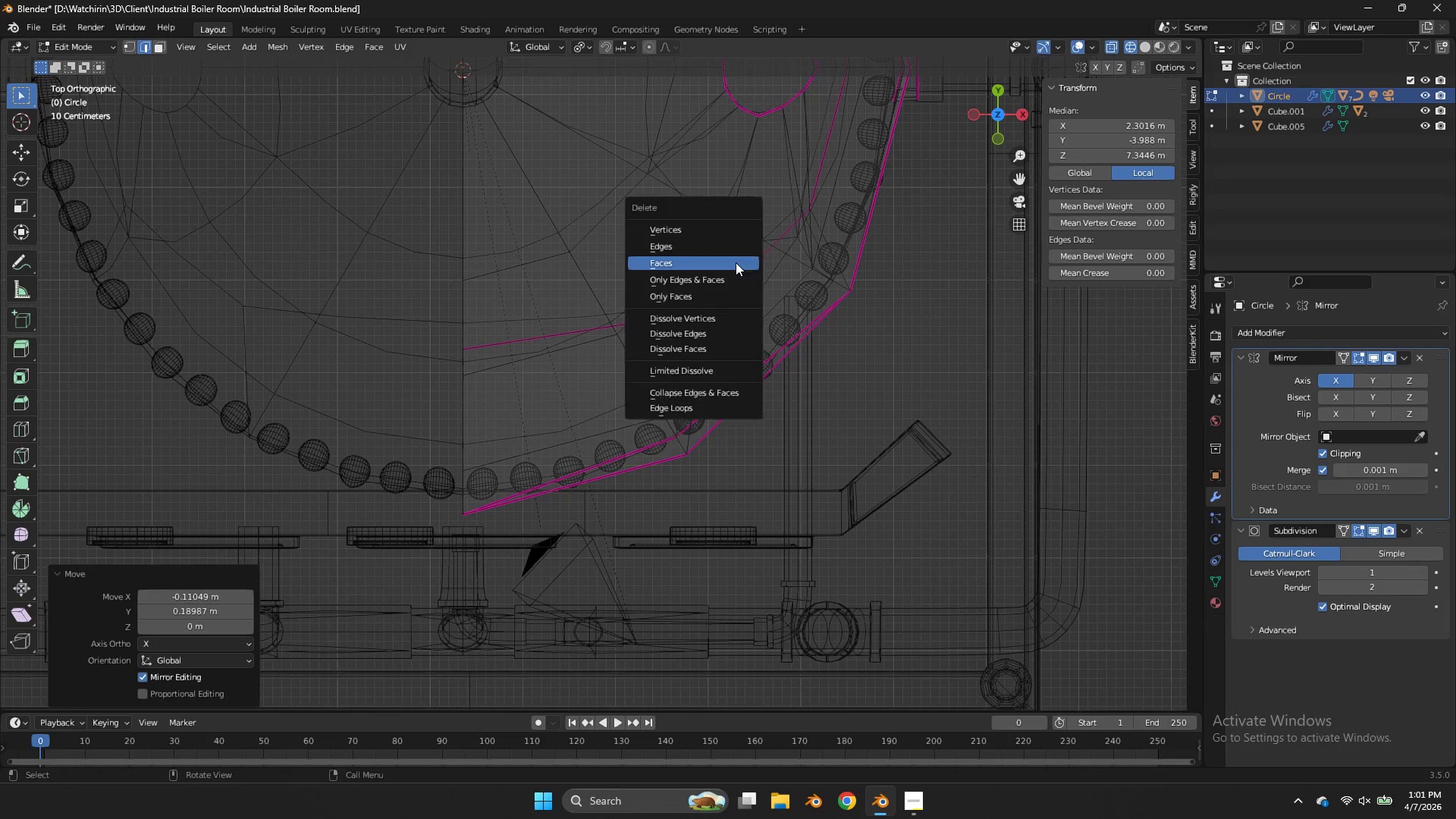 
key(X)
 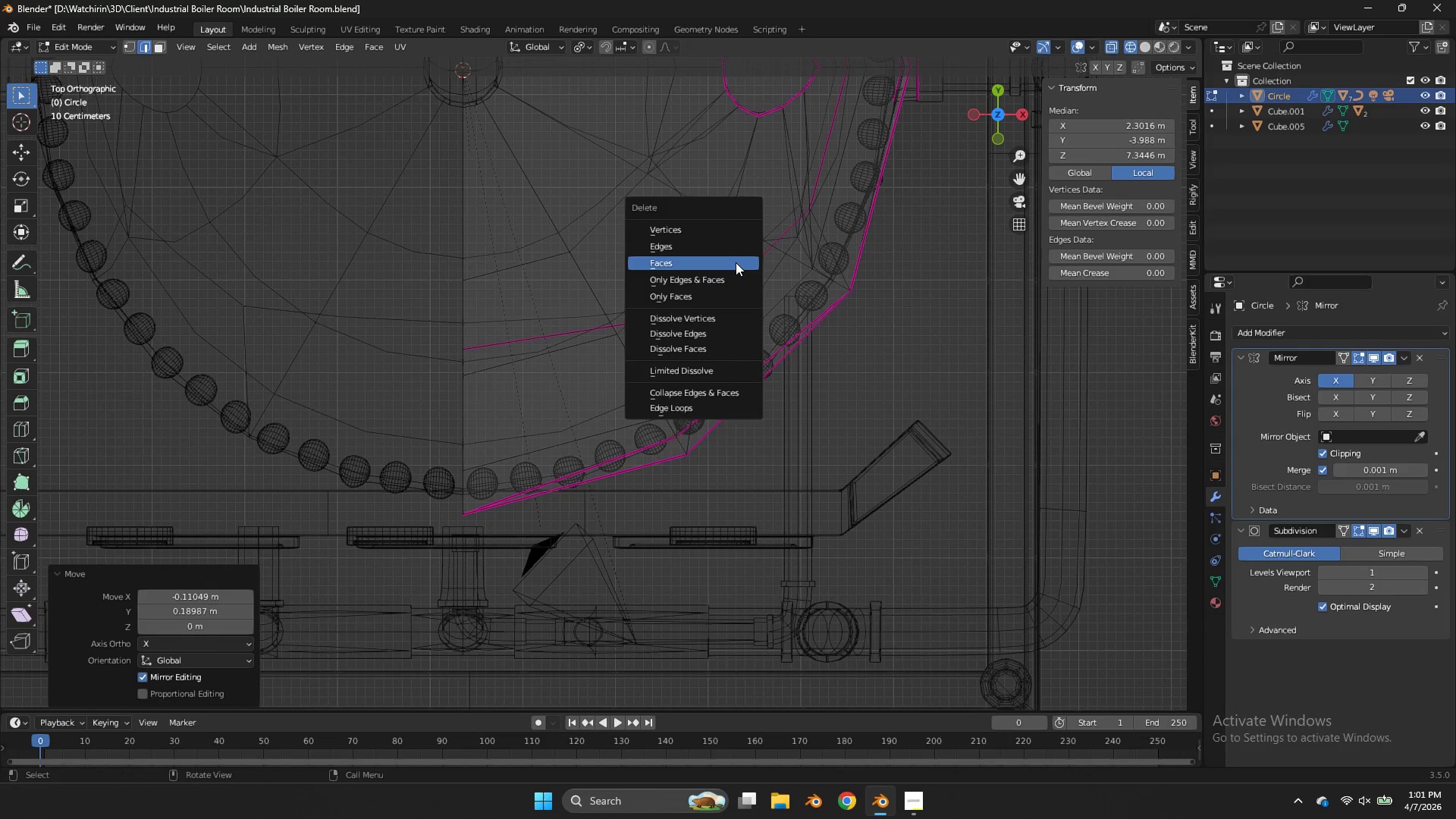 
left_click([736, 262])
 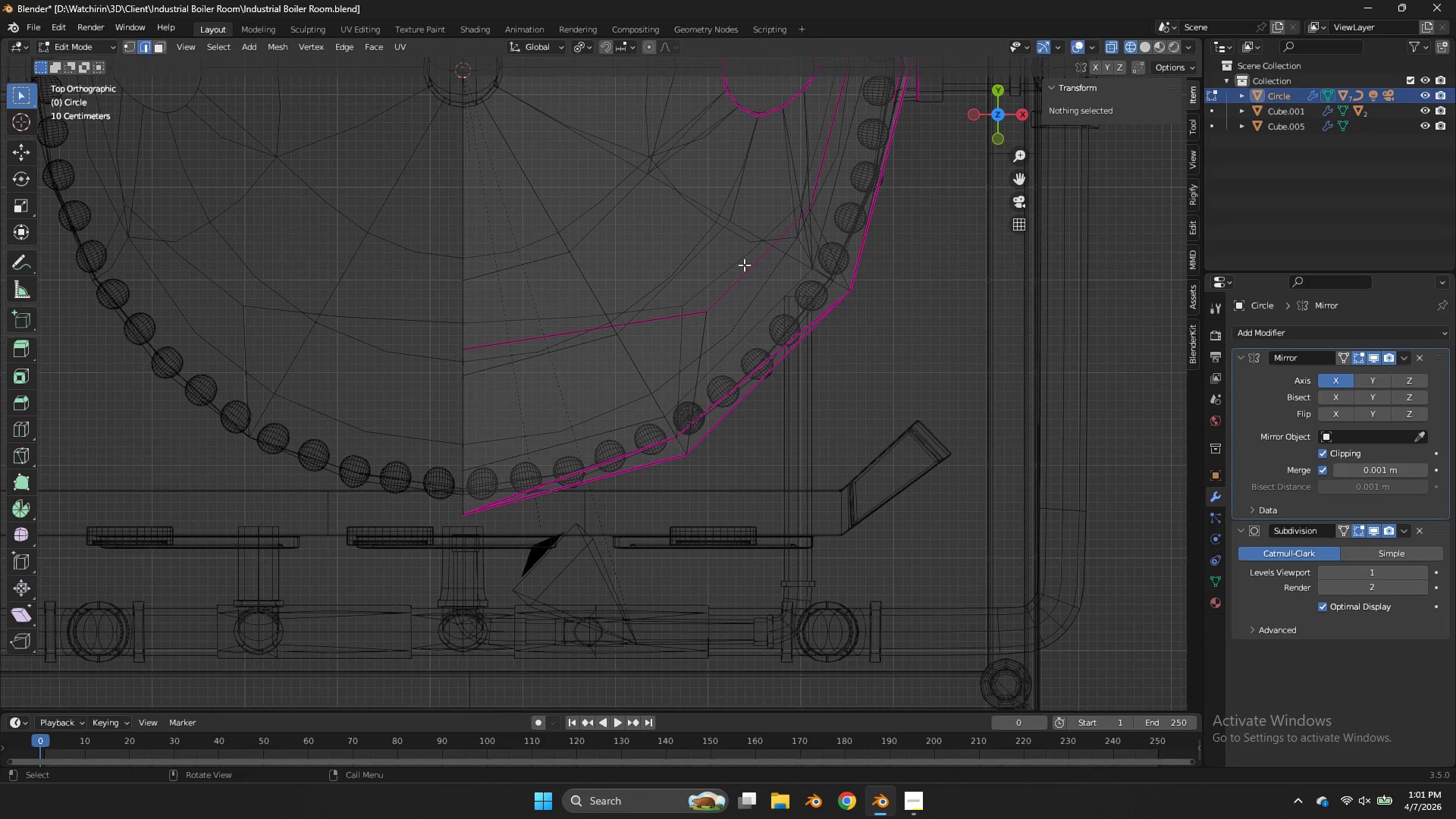 
key(Control+ControlLeft)
 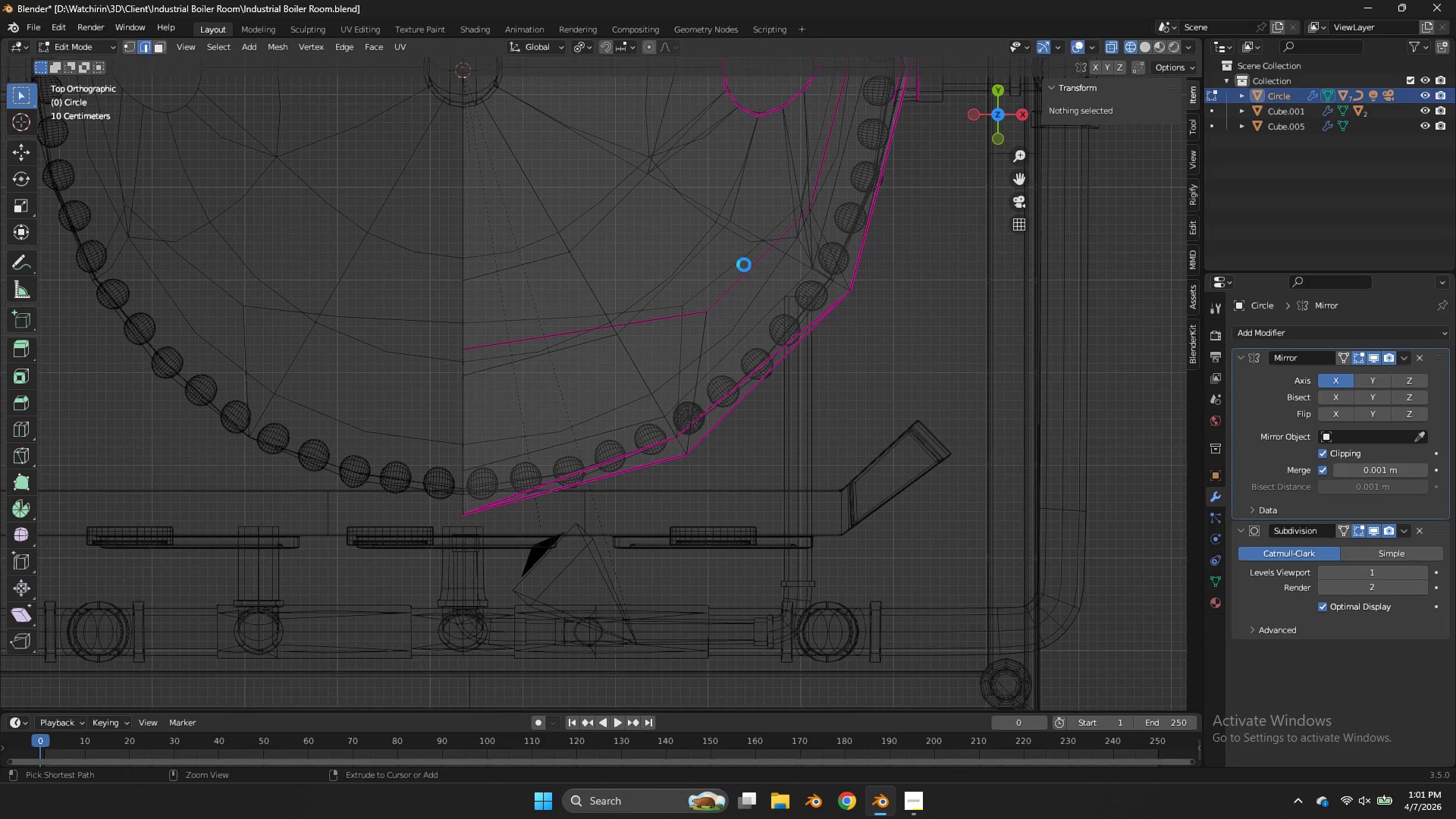 
key(Control+S)
 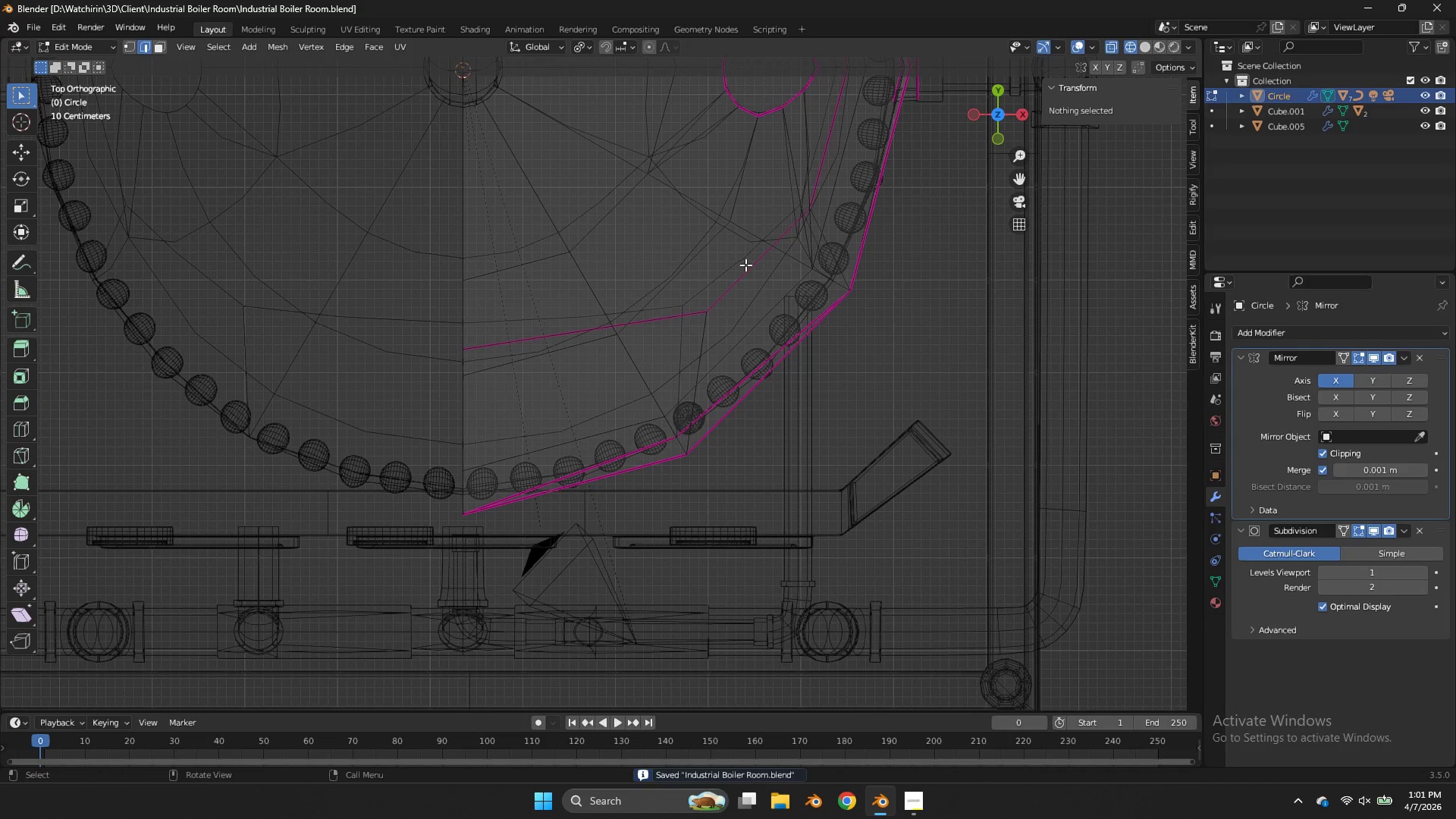 
key(Z)
 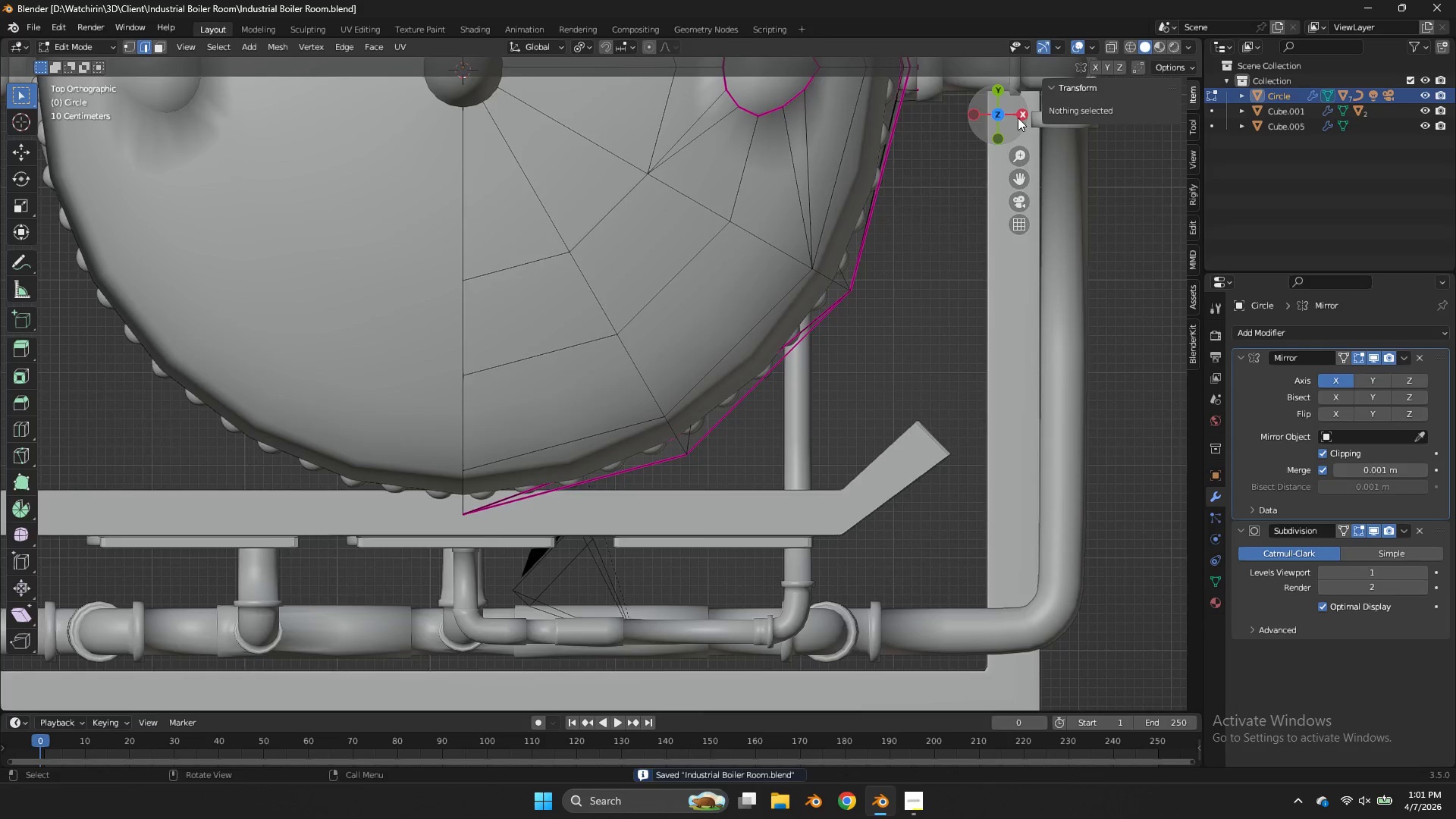 
left_click_drag(start_coordinate=[1017, 117], to_coordinate=[922, 663])
 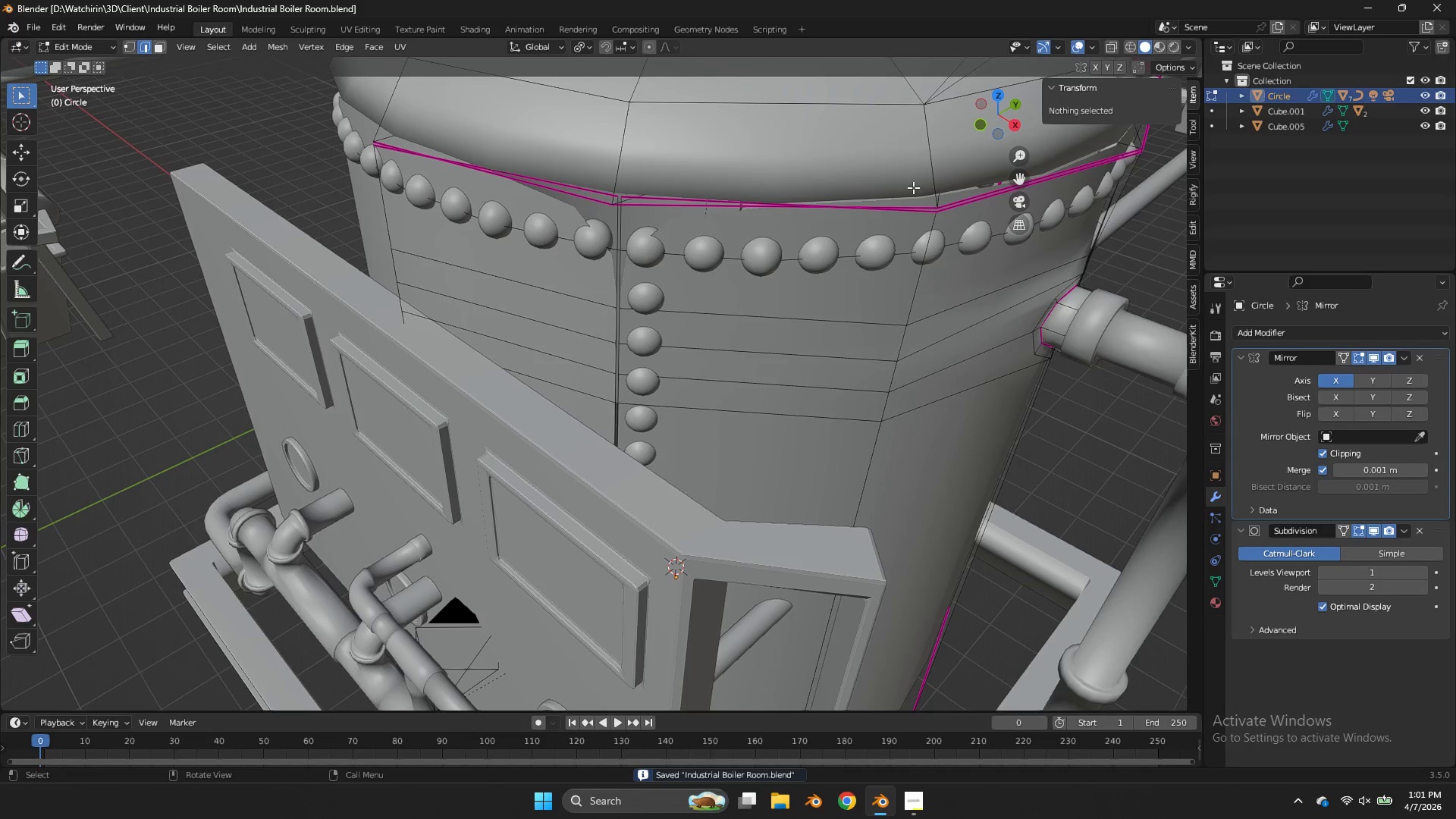 
hold_key(key=AltLeft, duration=1.45)
left_click([620, 292])
 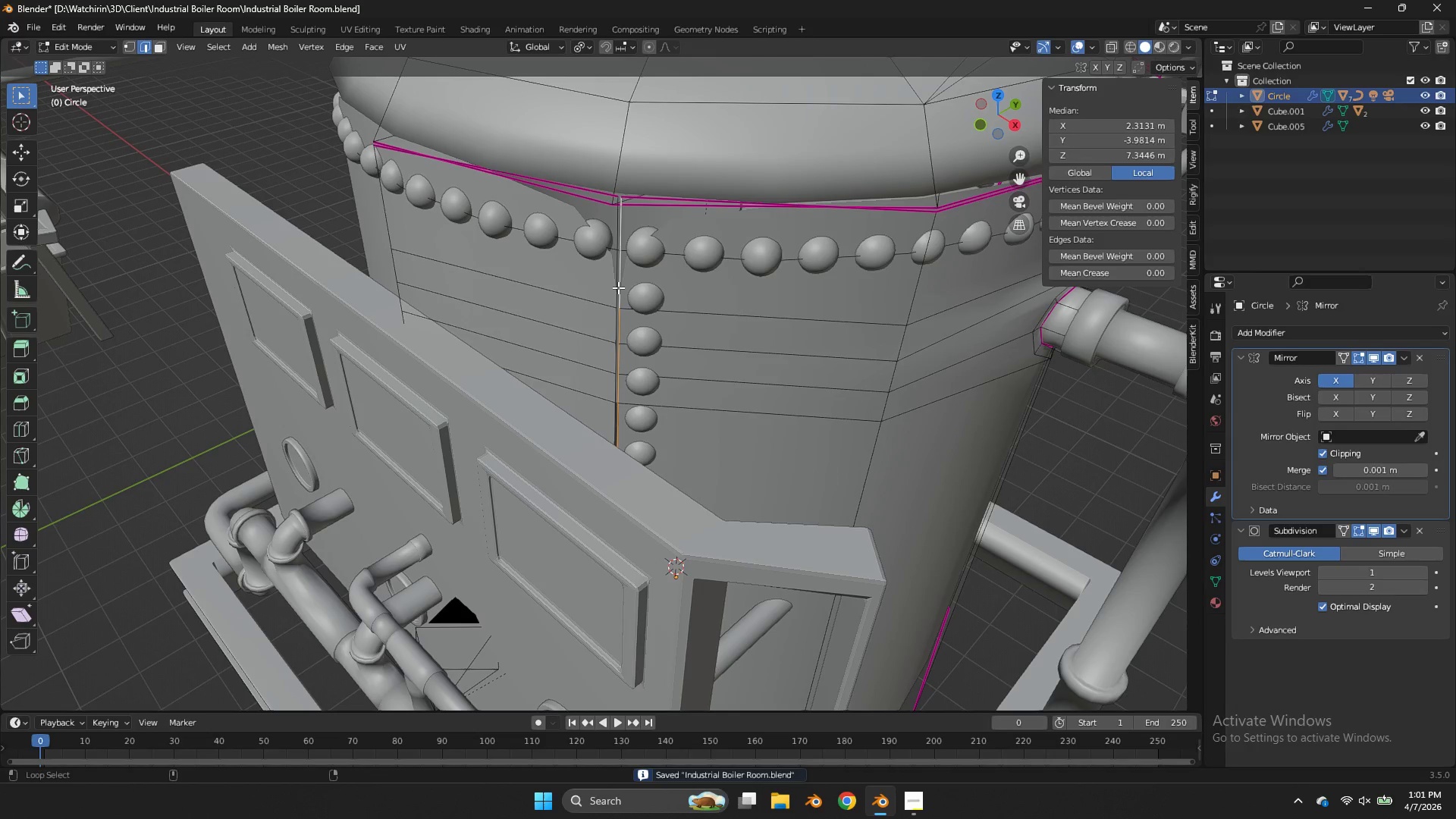 
hold_key(key=ShiftLeft, duration=0.89)
left_click([618, 287])
 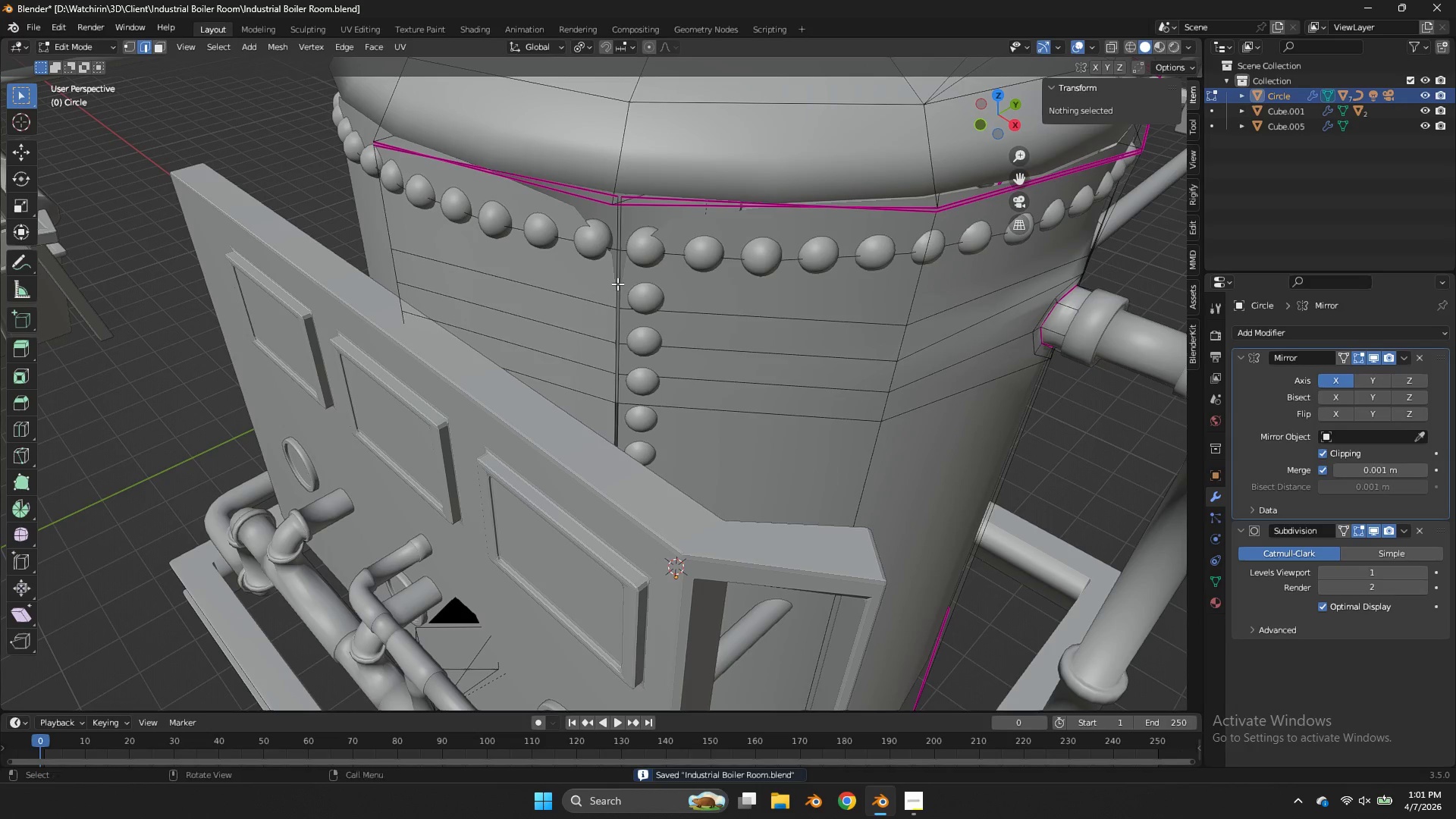 
hold_key(key=AltLeft, duration=1.5)
double_click([626, 281])
 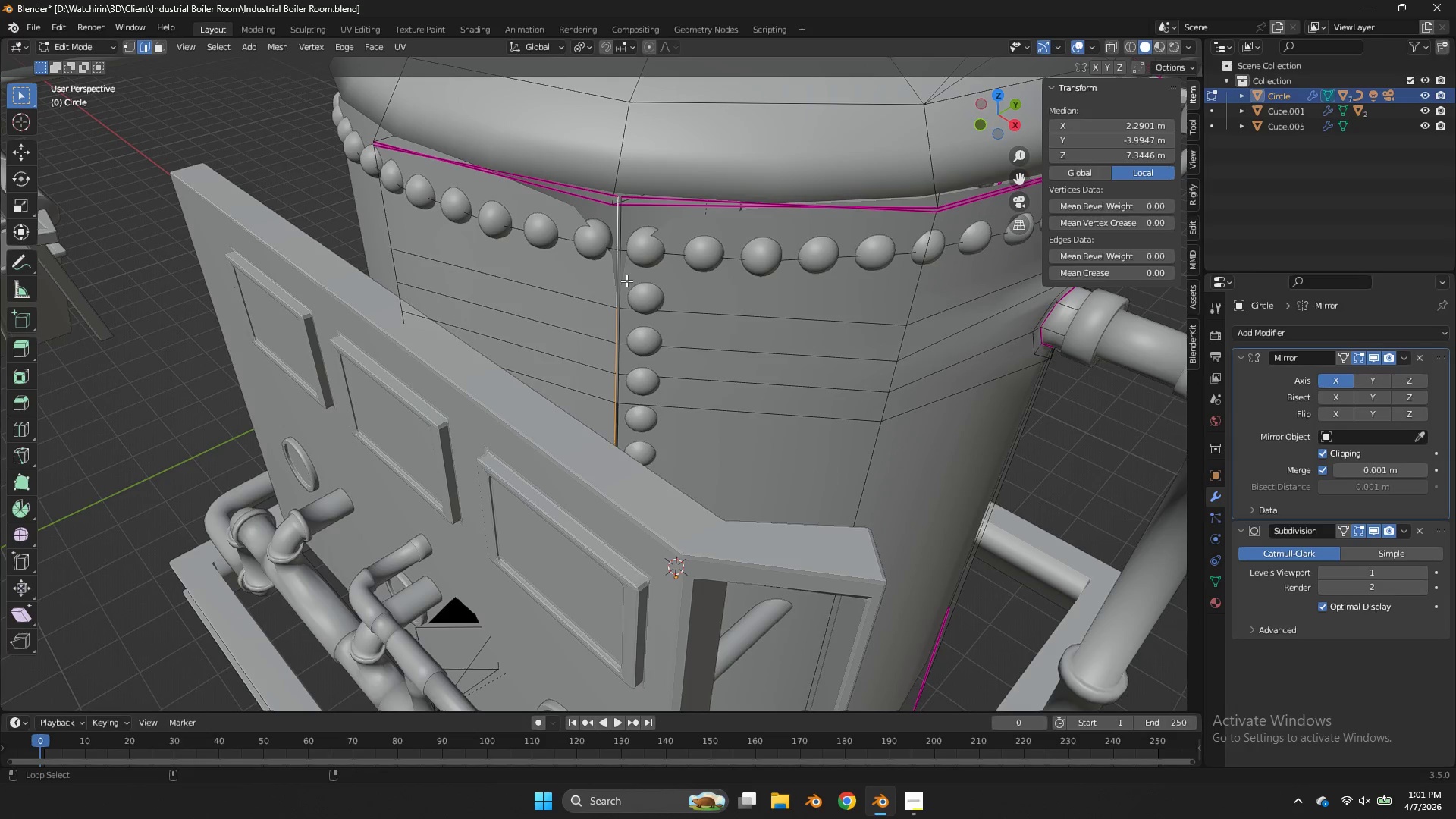 
triple_click([625, 280])
 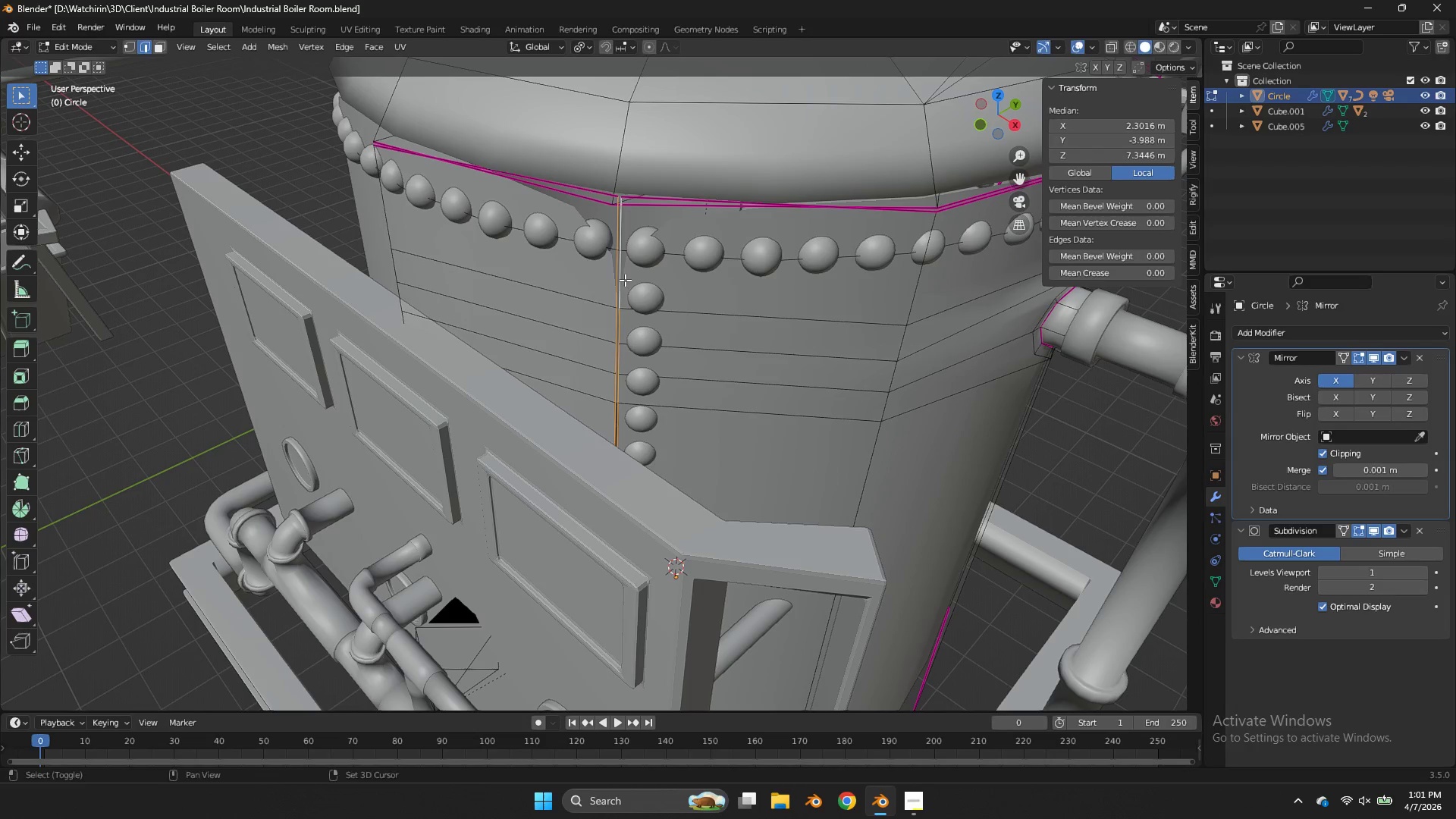 
key(Shift+E)
 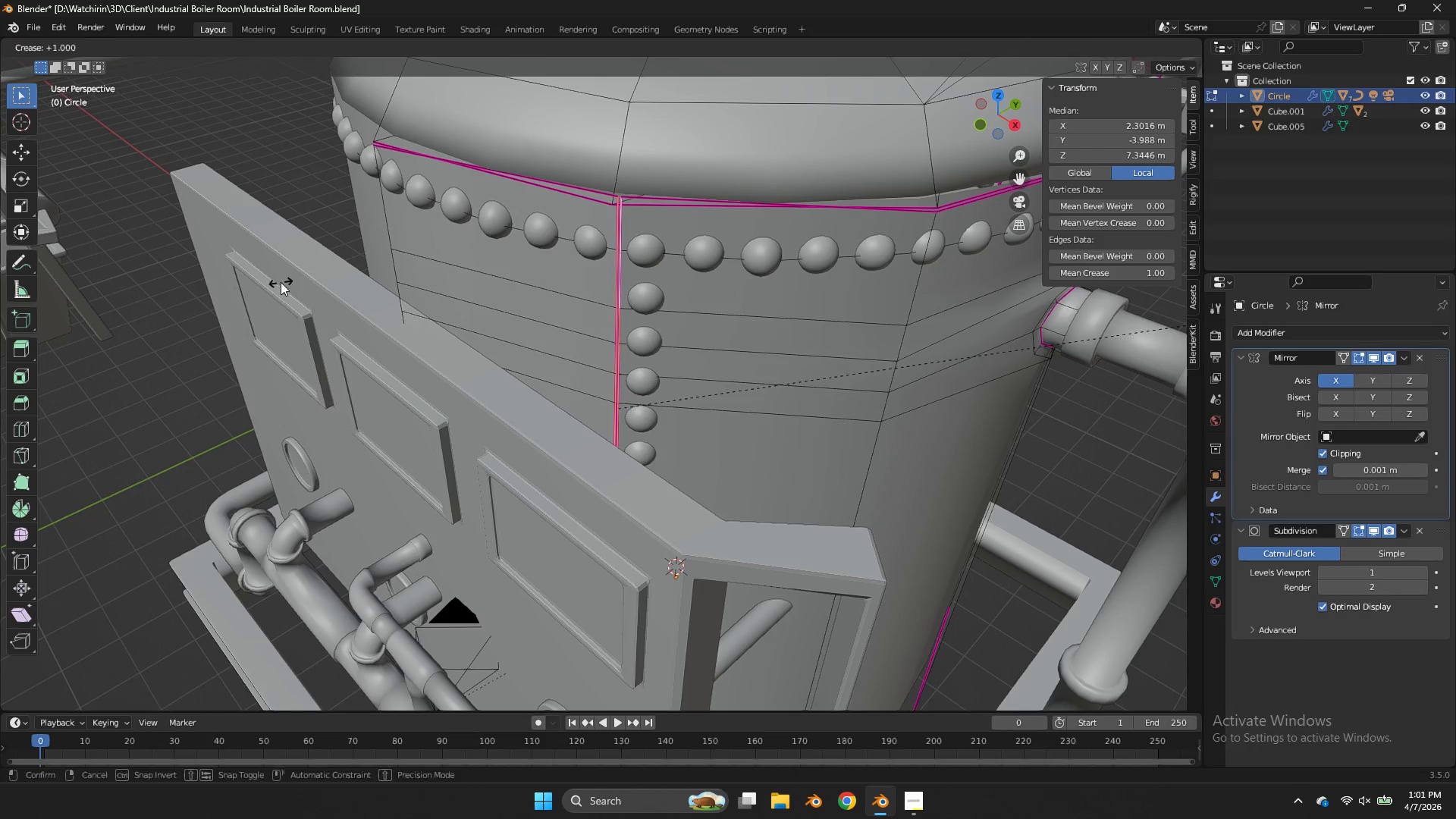 
left_click([281, 282])
 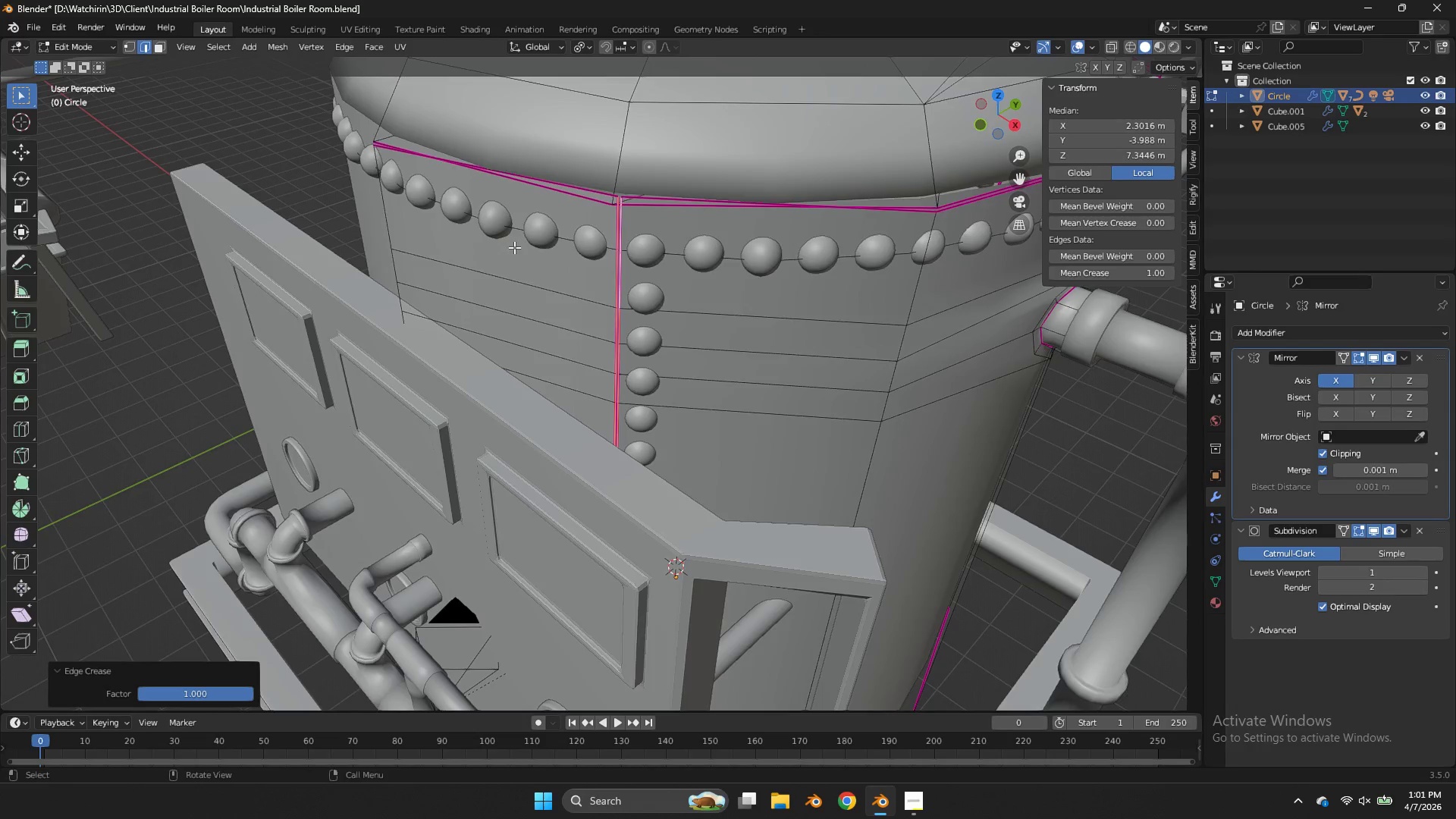 
key(Tab)
 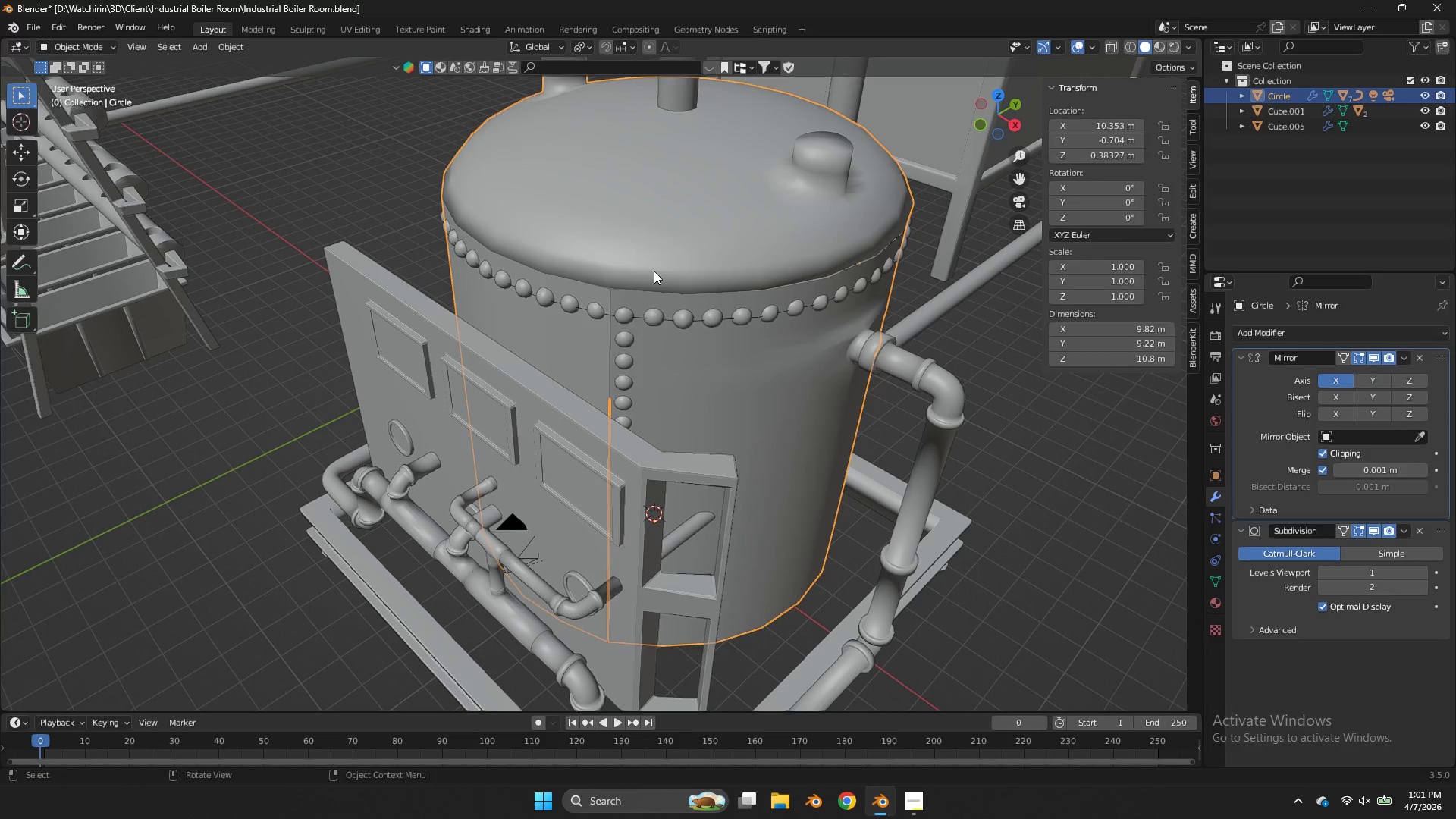 
scroll: coordinate [516, 250], scroll_direction: down, amount: 3.0
 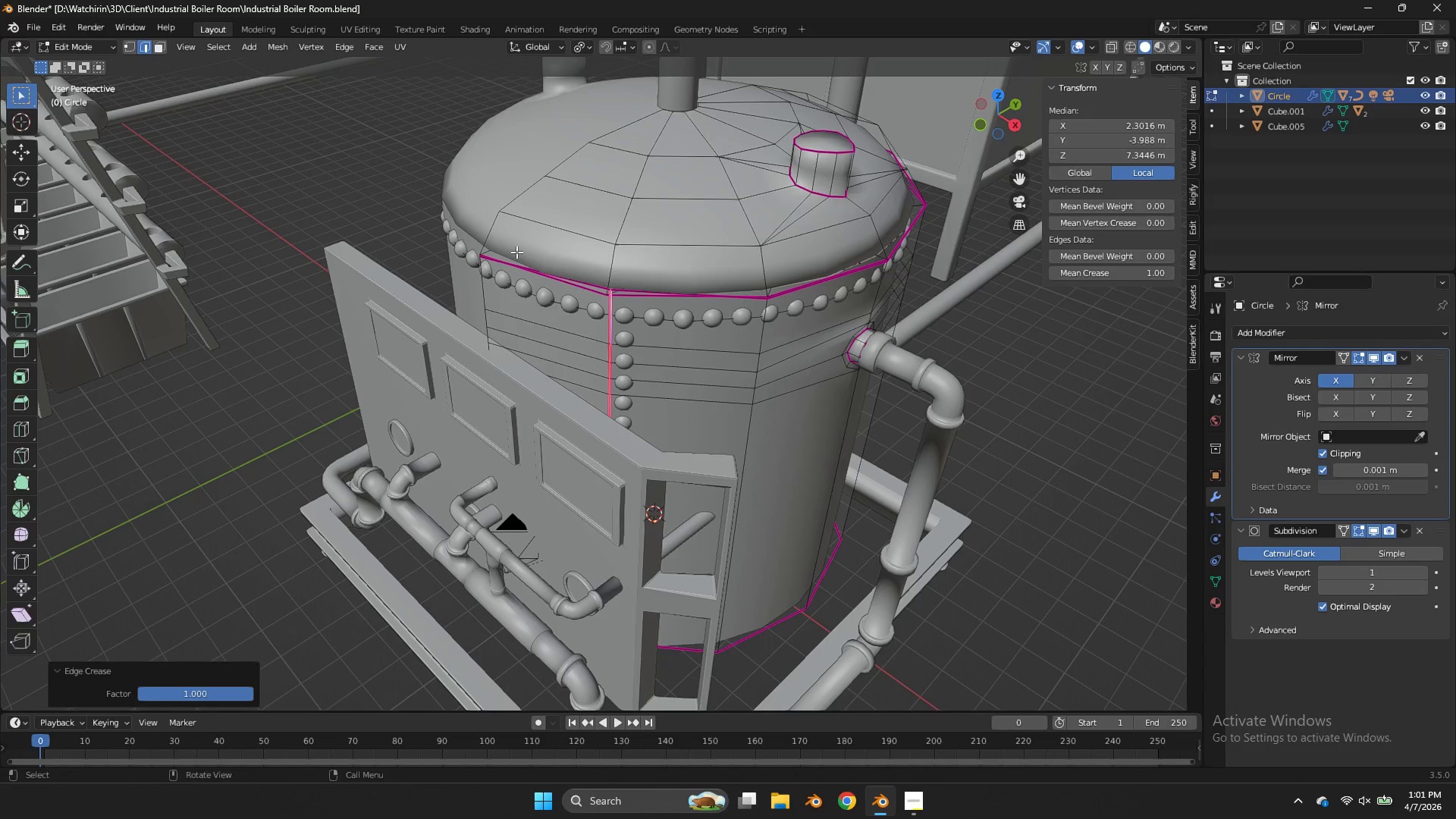 
key(Tab)
 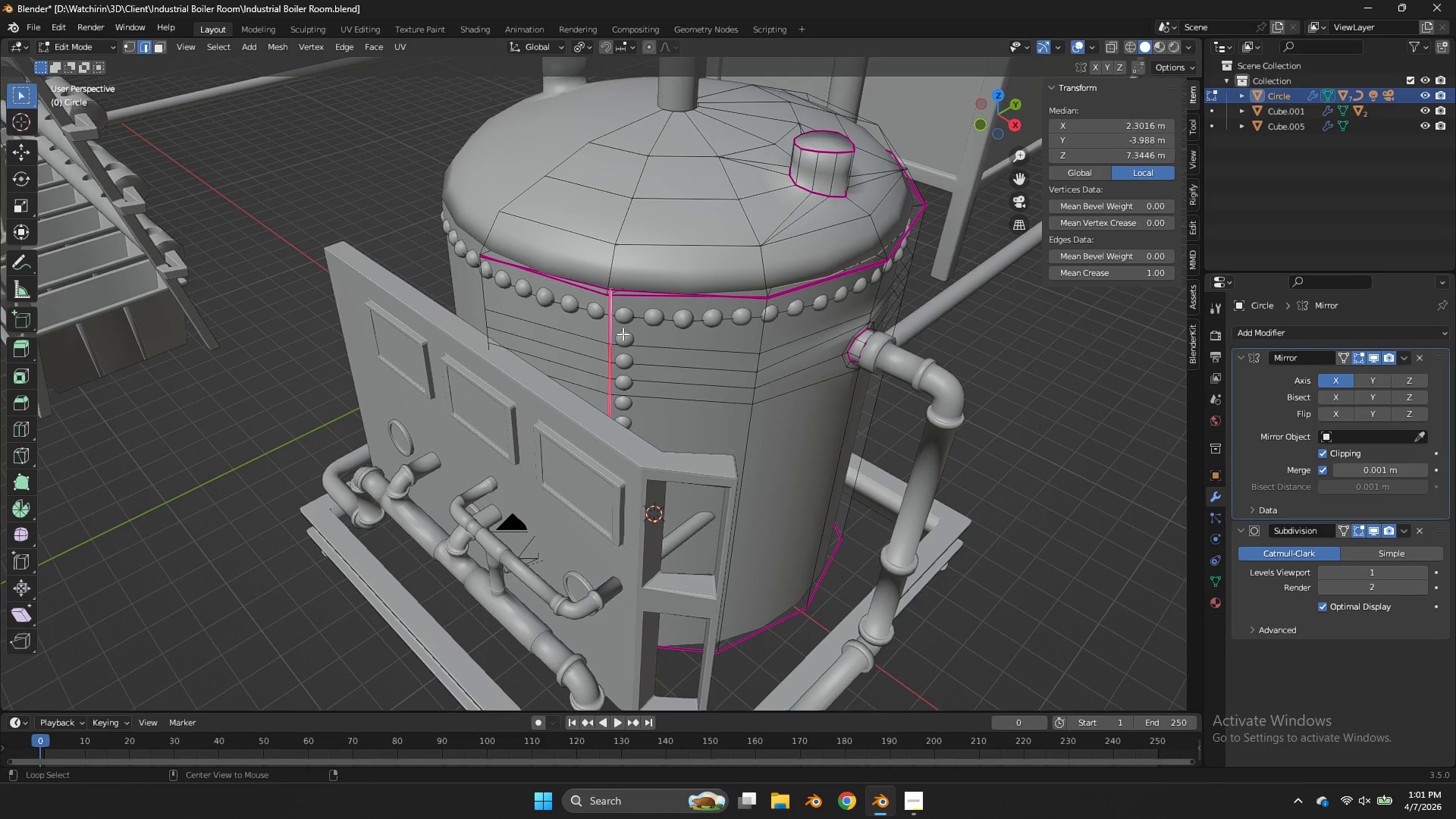 
key(Alt+AltLeft)
 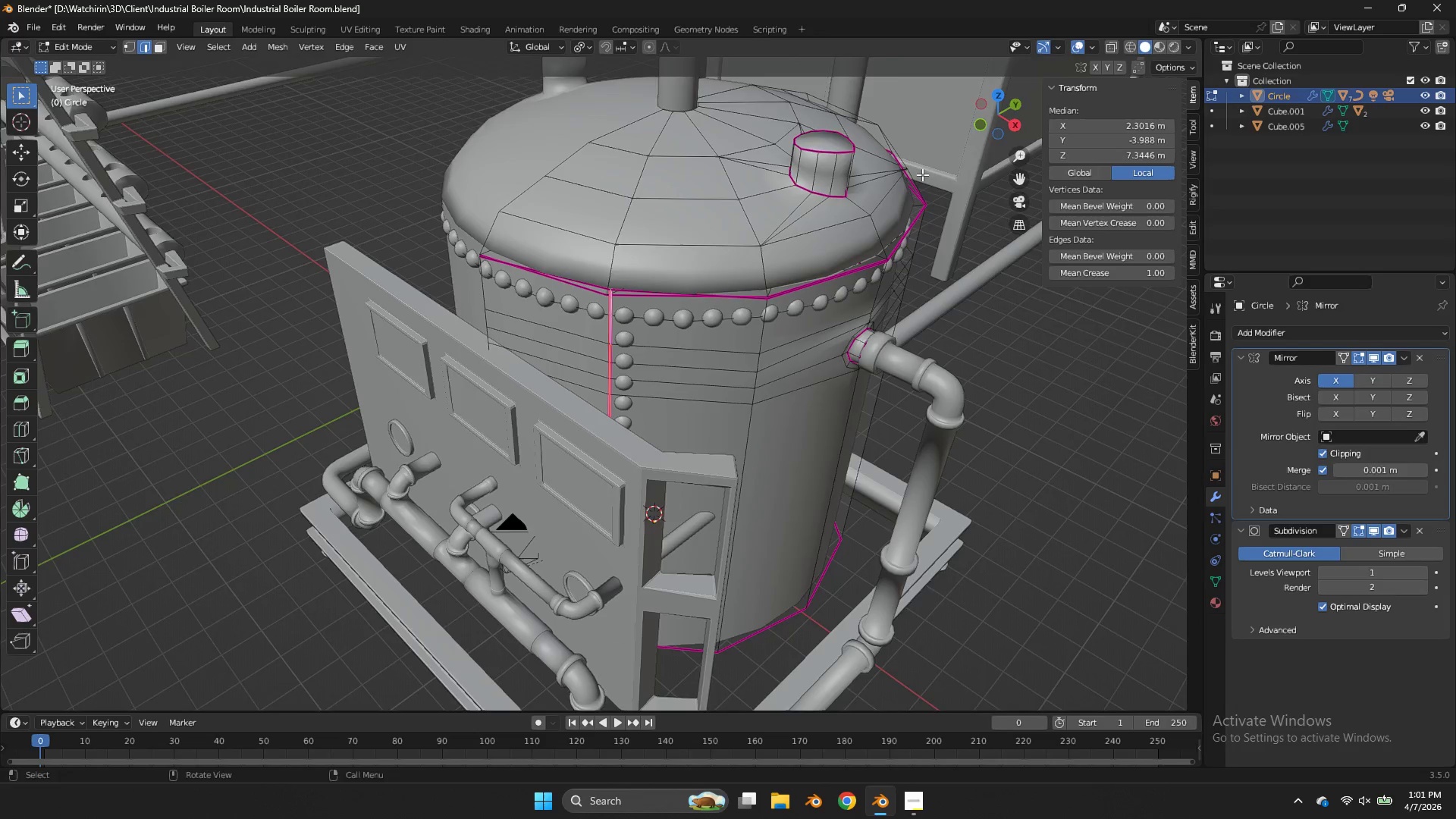 
key(Tab)
 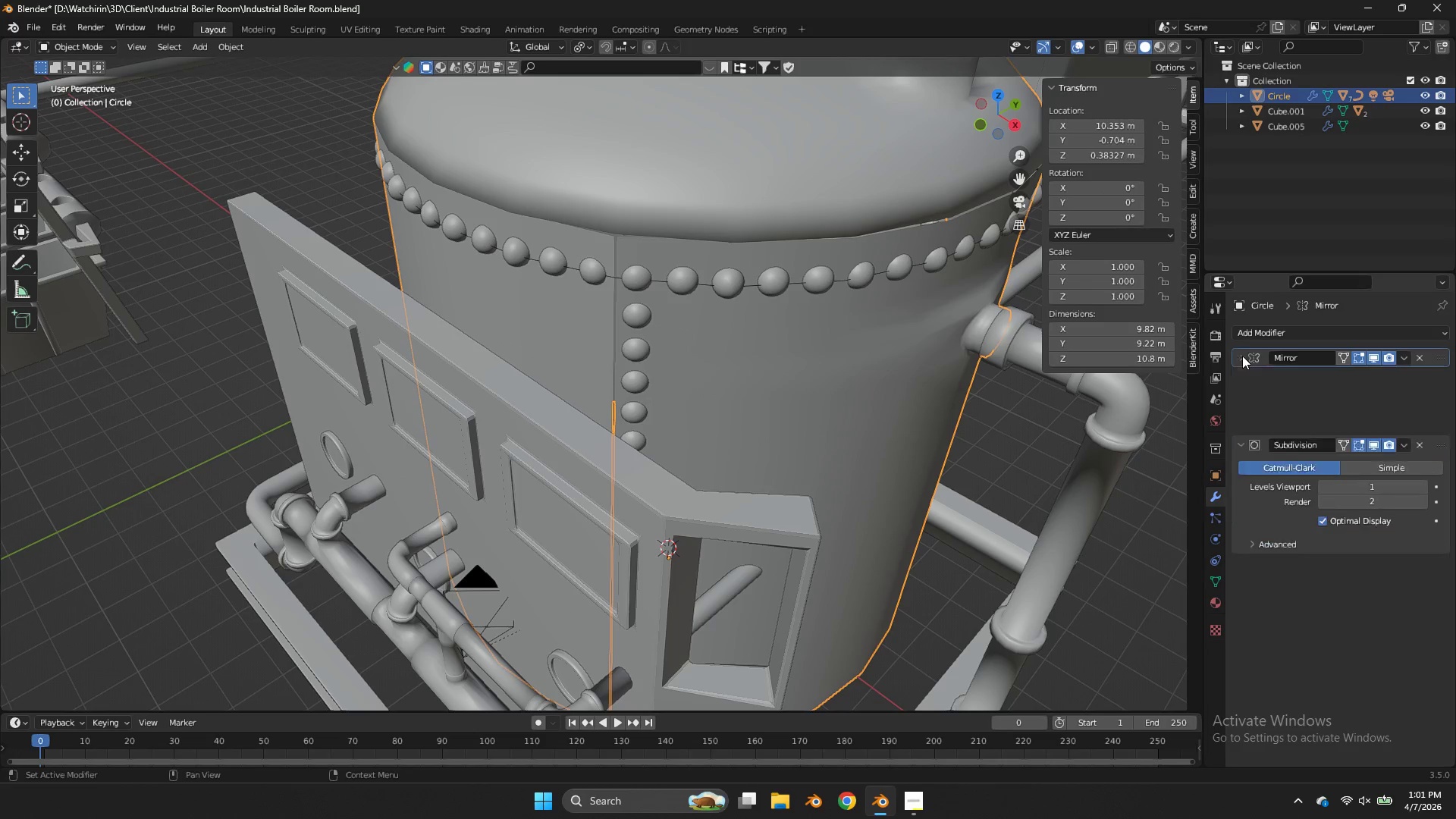 
scroll: coordinate [928, 165], scroll_direction: up, amount: 2.0
 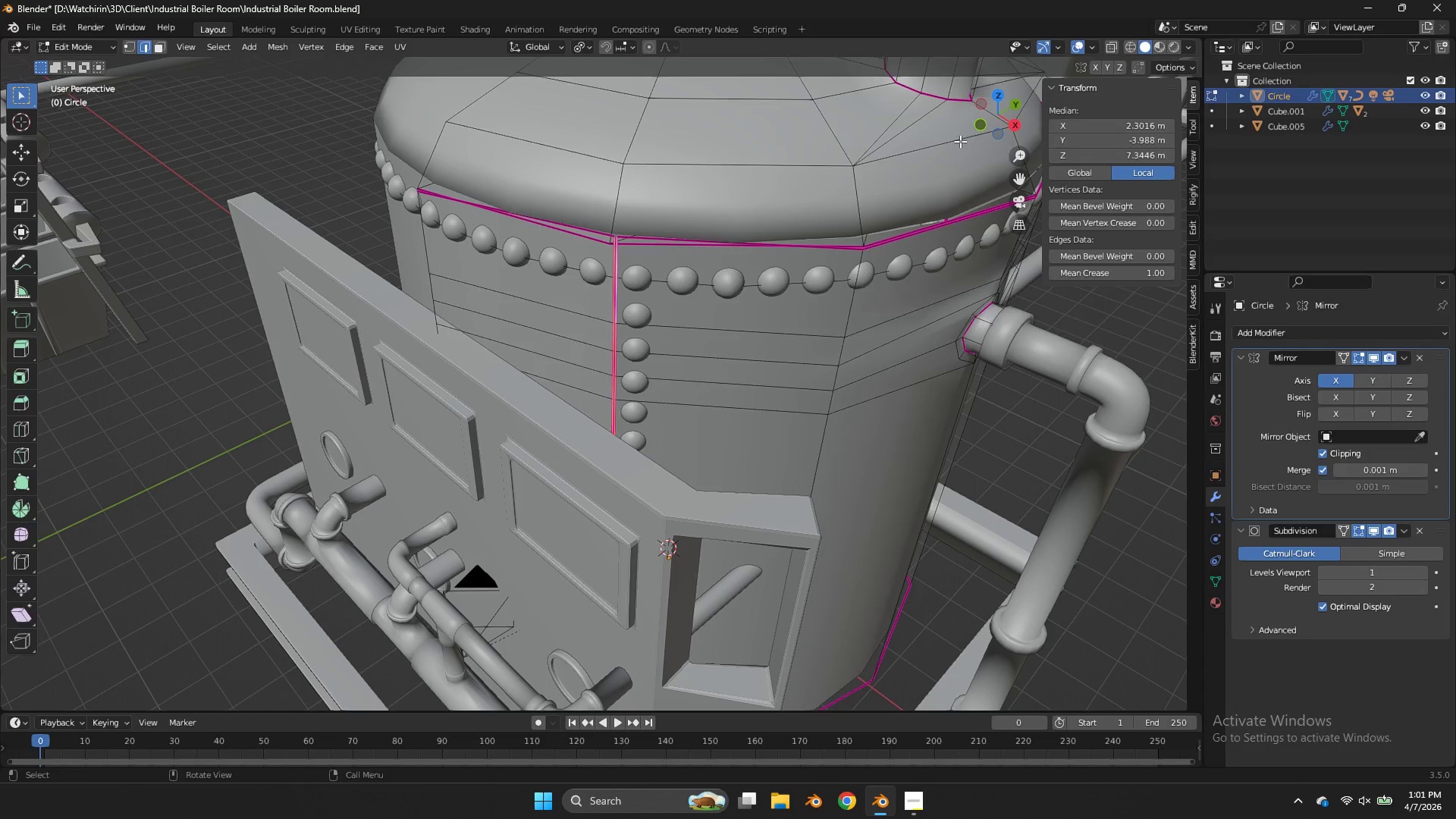 
double_click([1250, 331])
 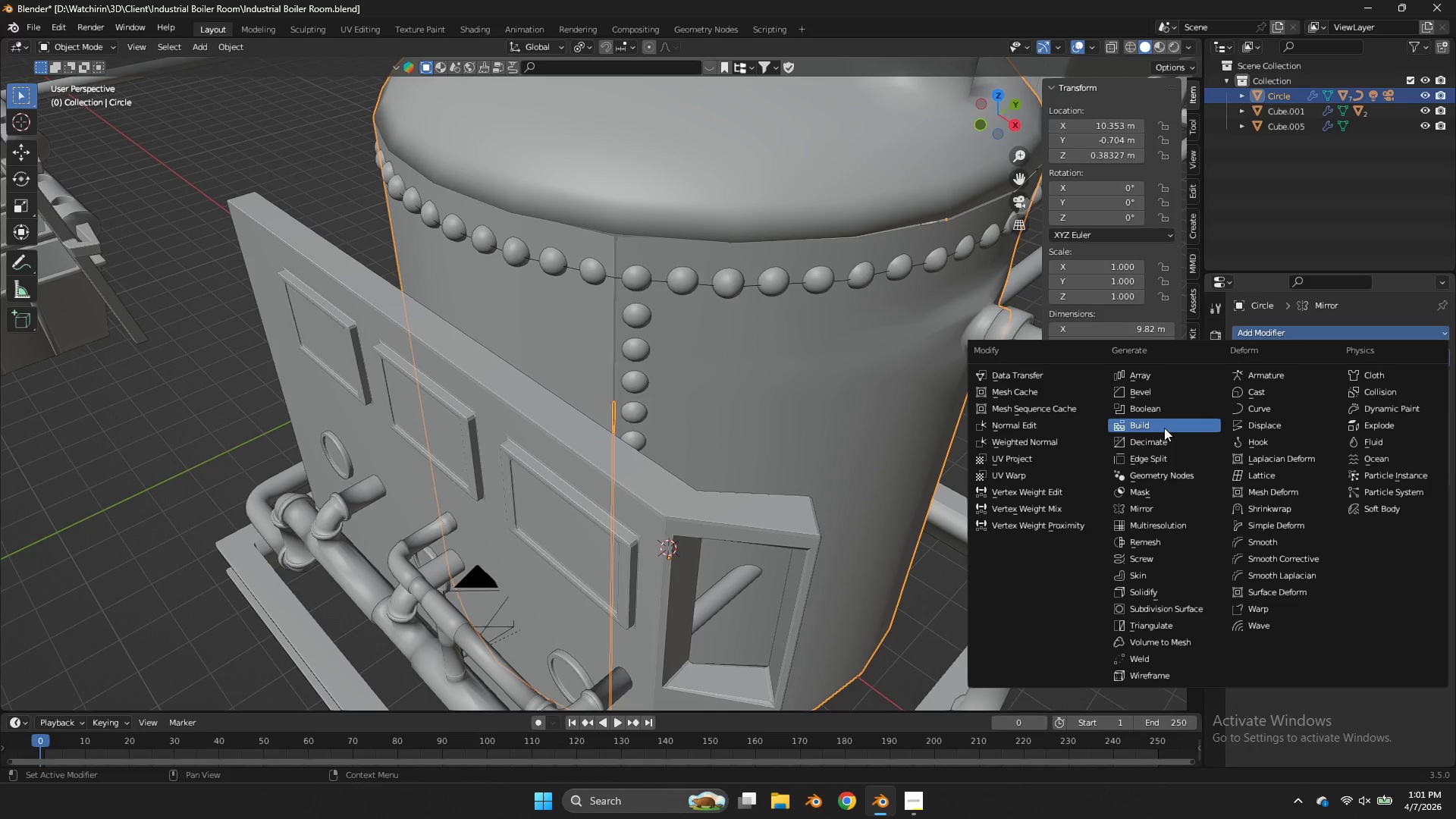 
left_click([1161, 591])
 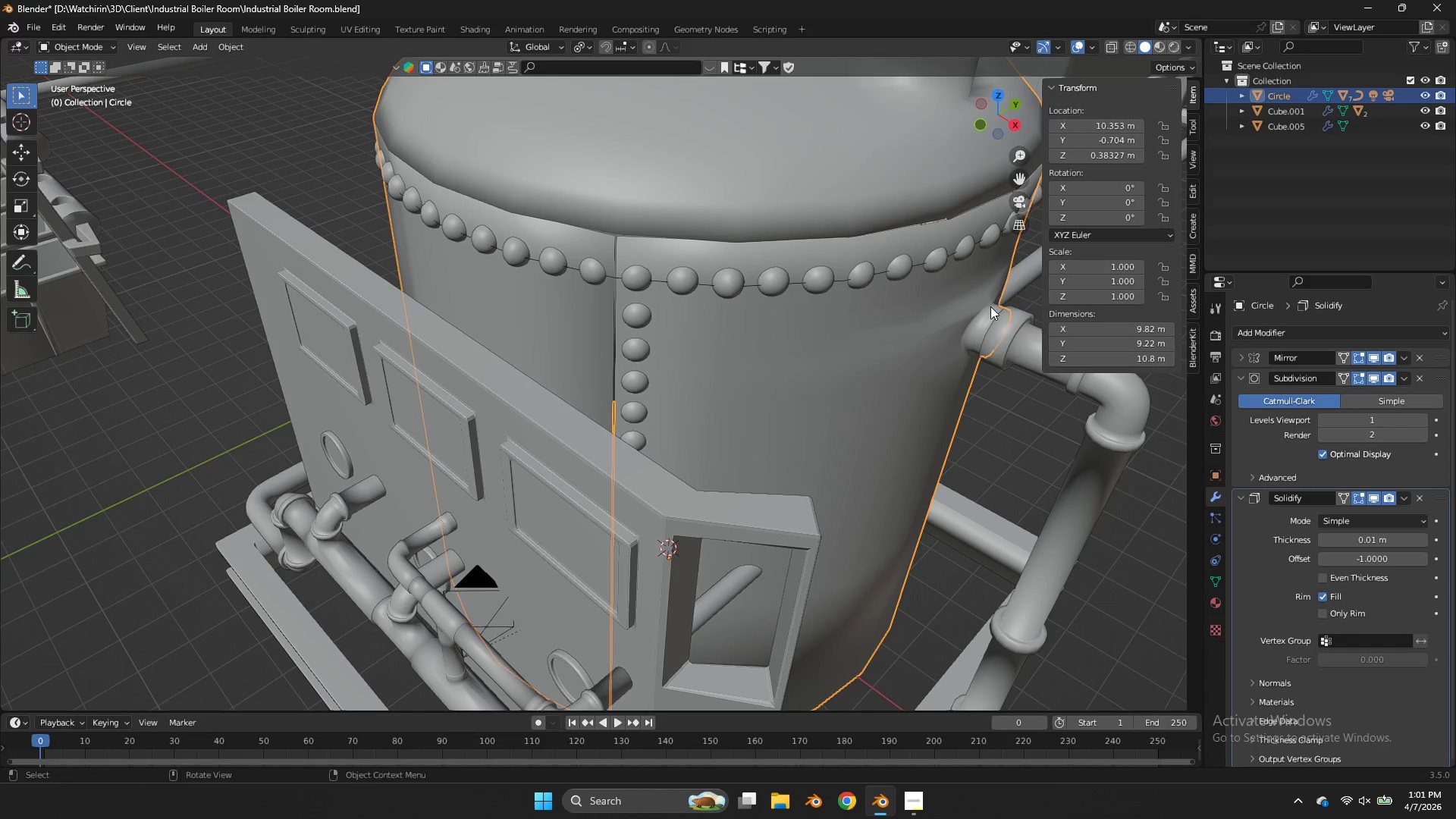 
key(Tab)
 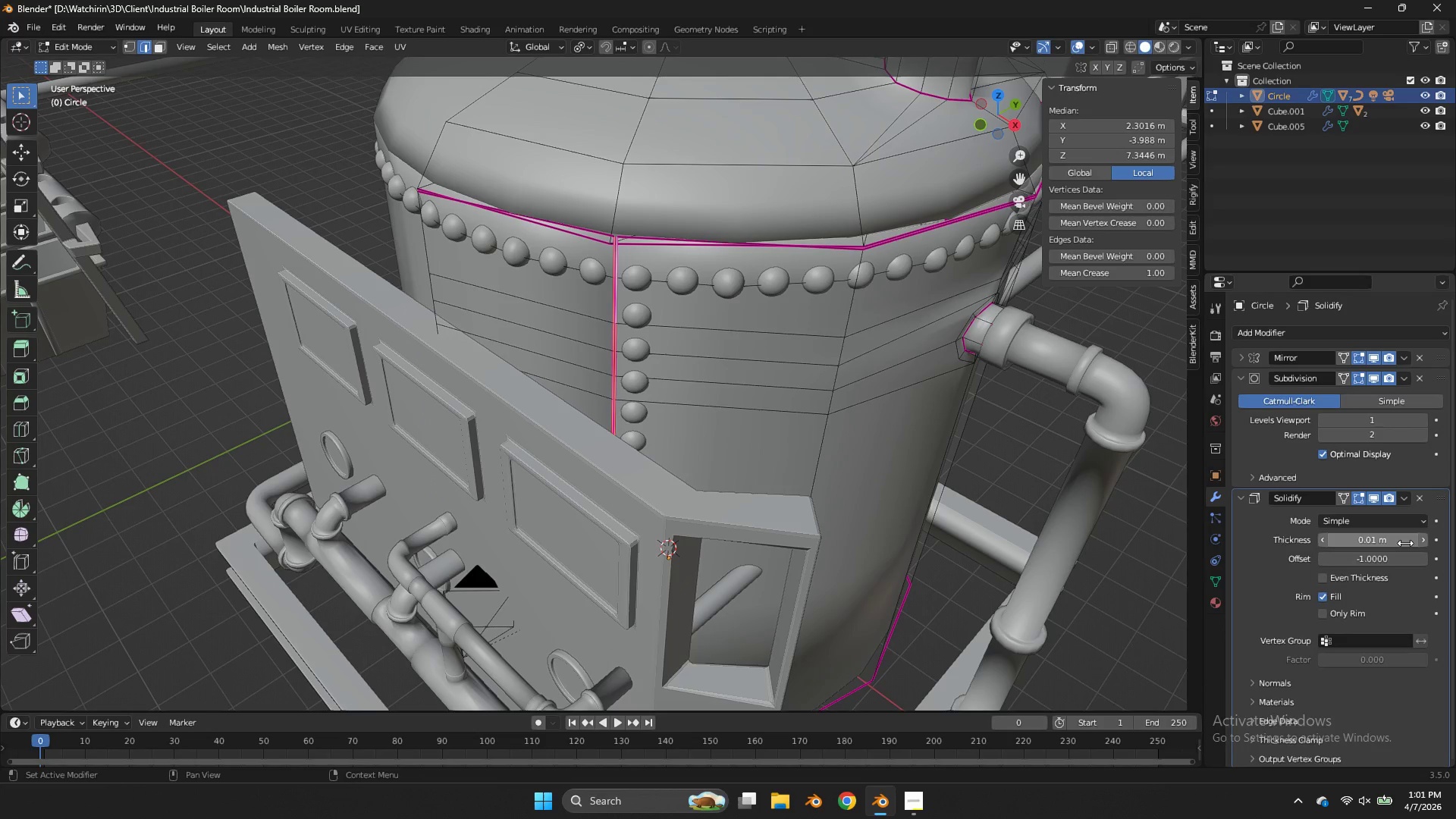 
left_click_drag(start_coordinate=[1404, 542], to_coordinate=[690, 353])
 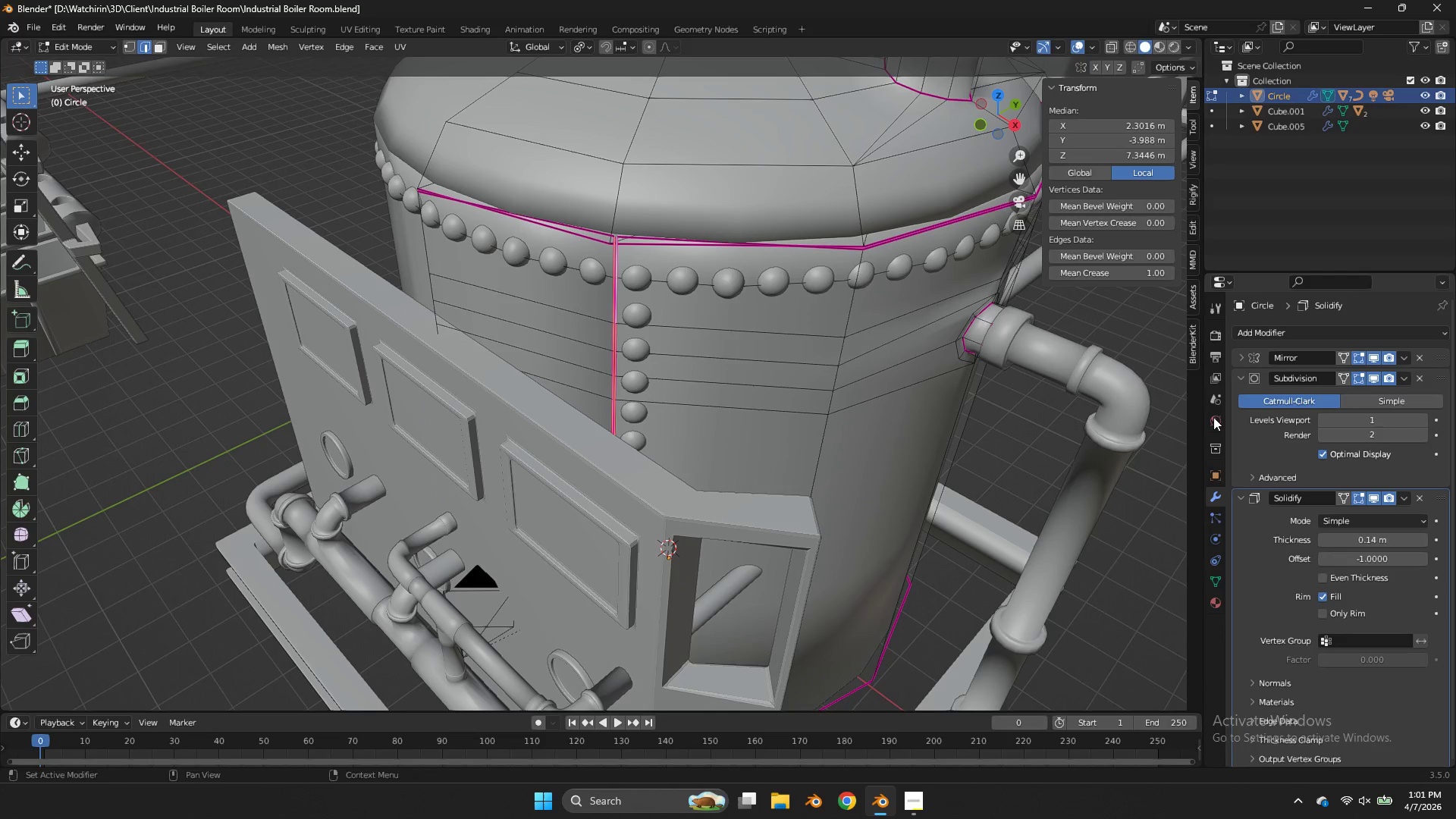 
key(Tab)
 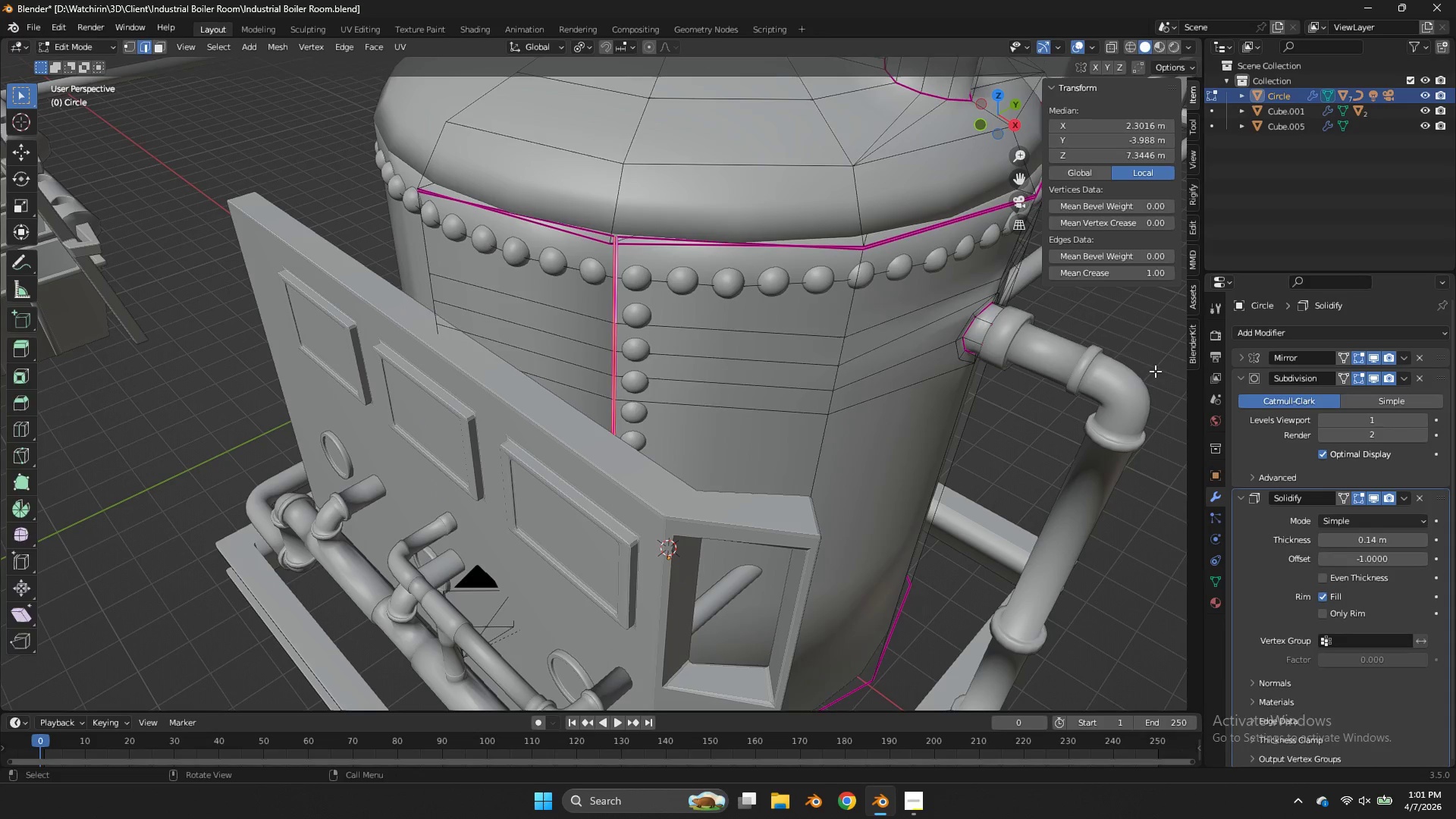 
key(Tab)
 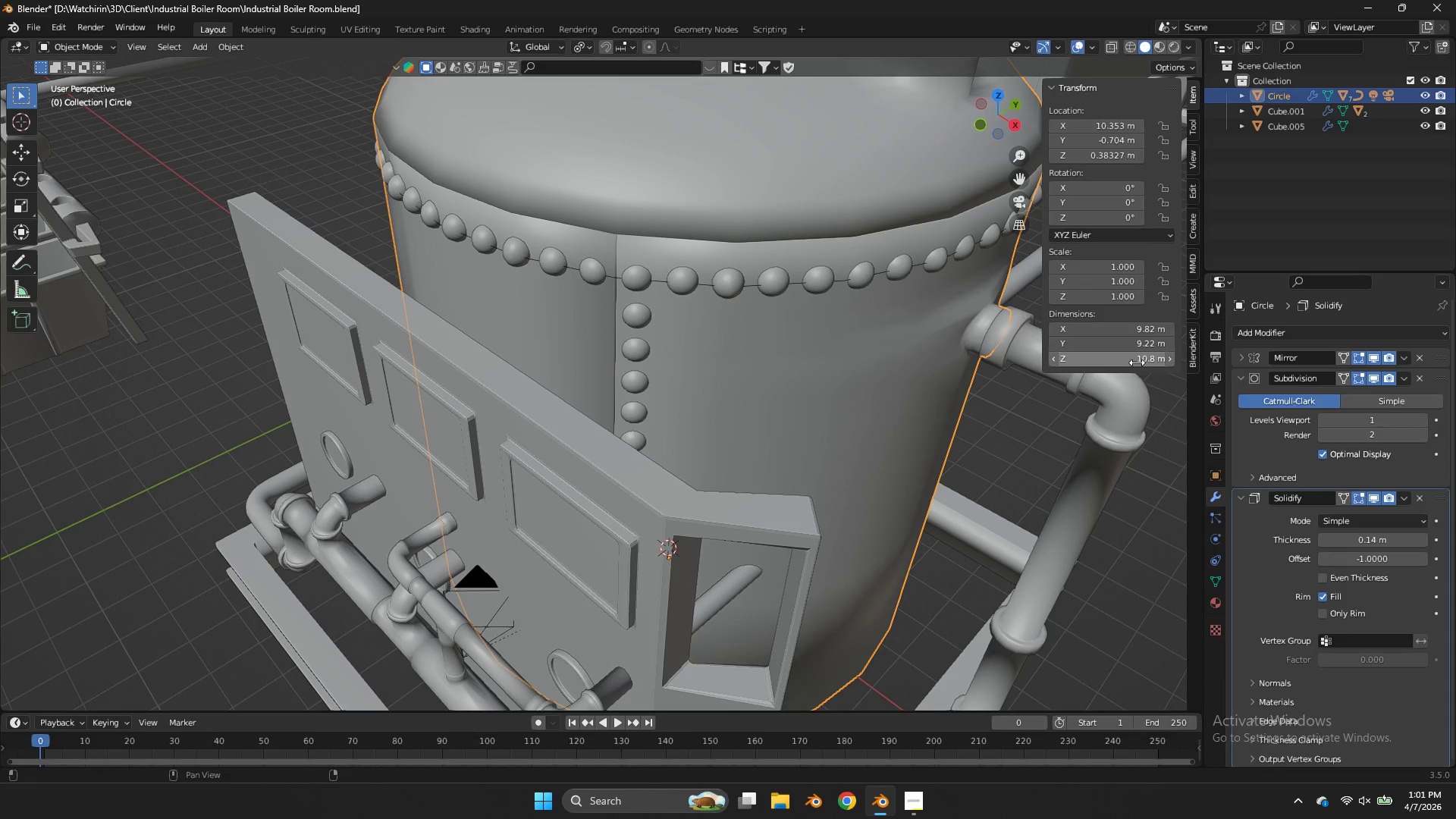 
key(Control+ControlLeft)
 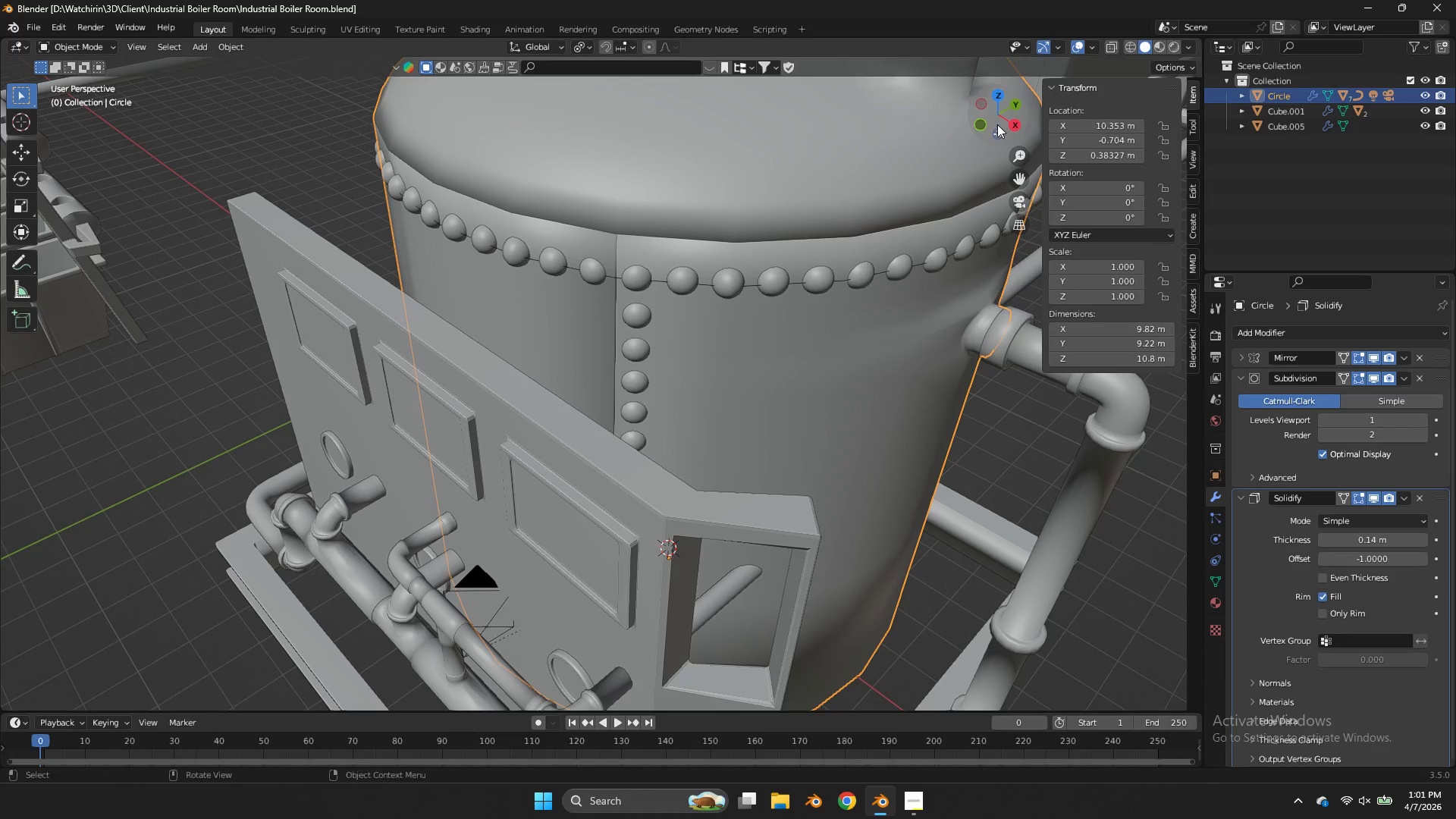 
key(Control+S)
 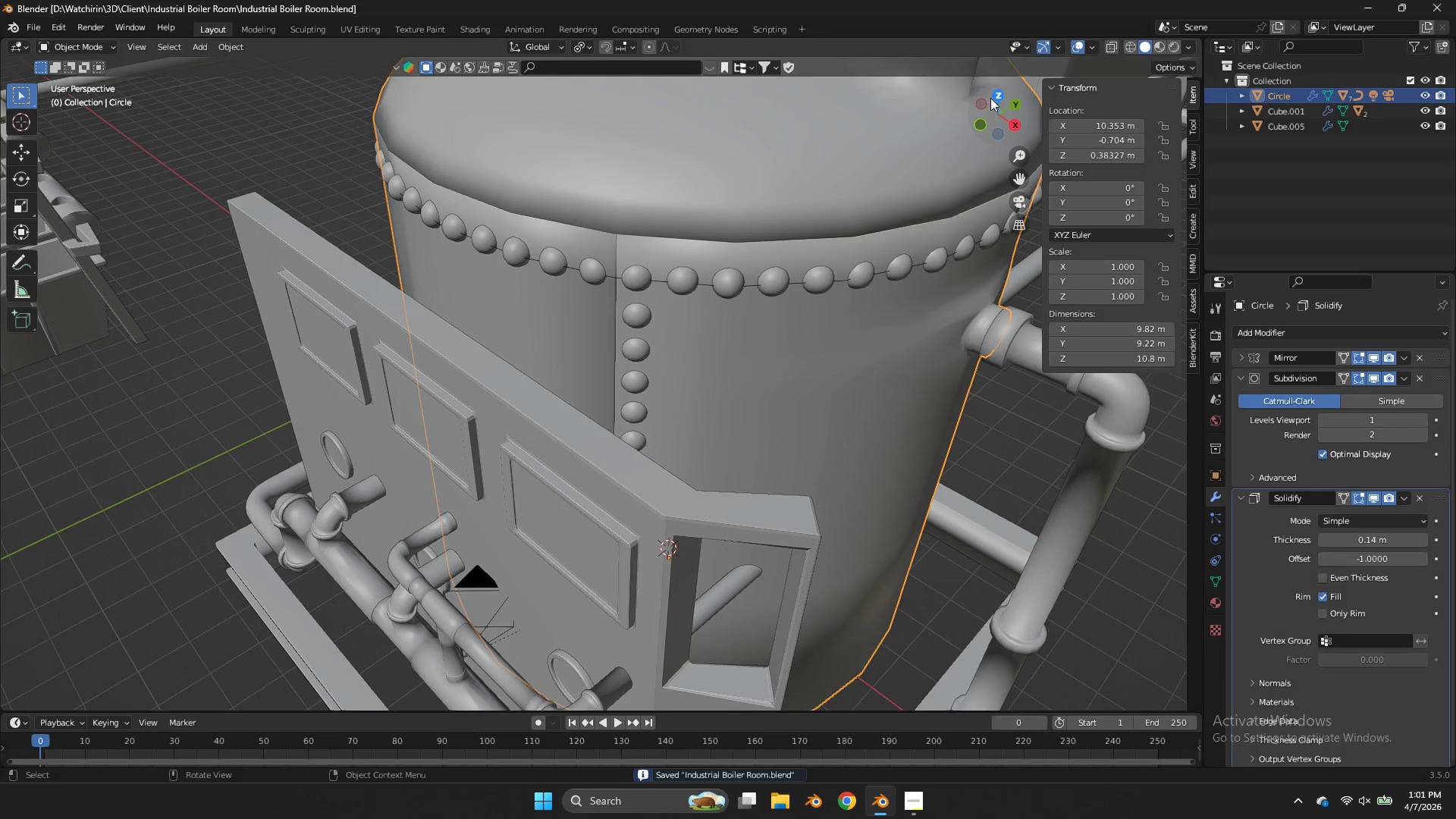 
scroll: coordinate [1137, 362], scroll_direction: down, amount: 2.0
 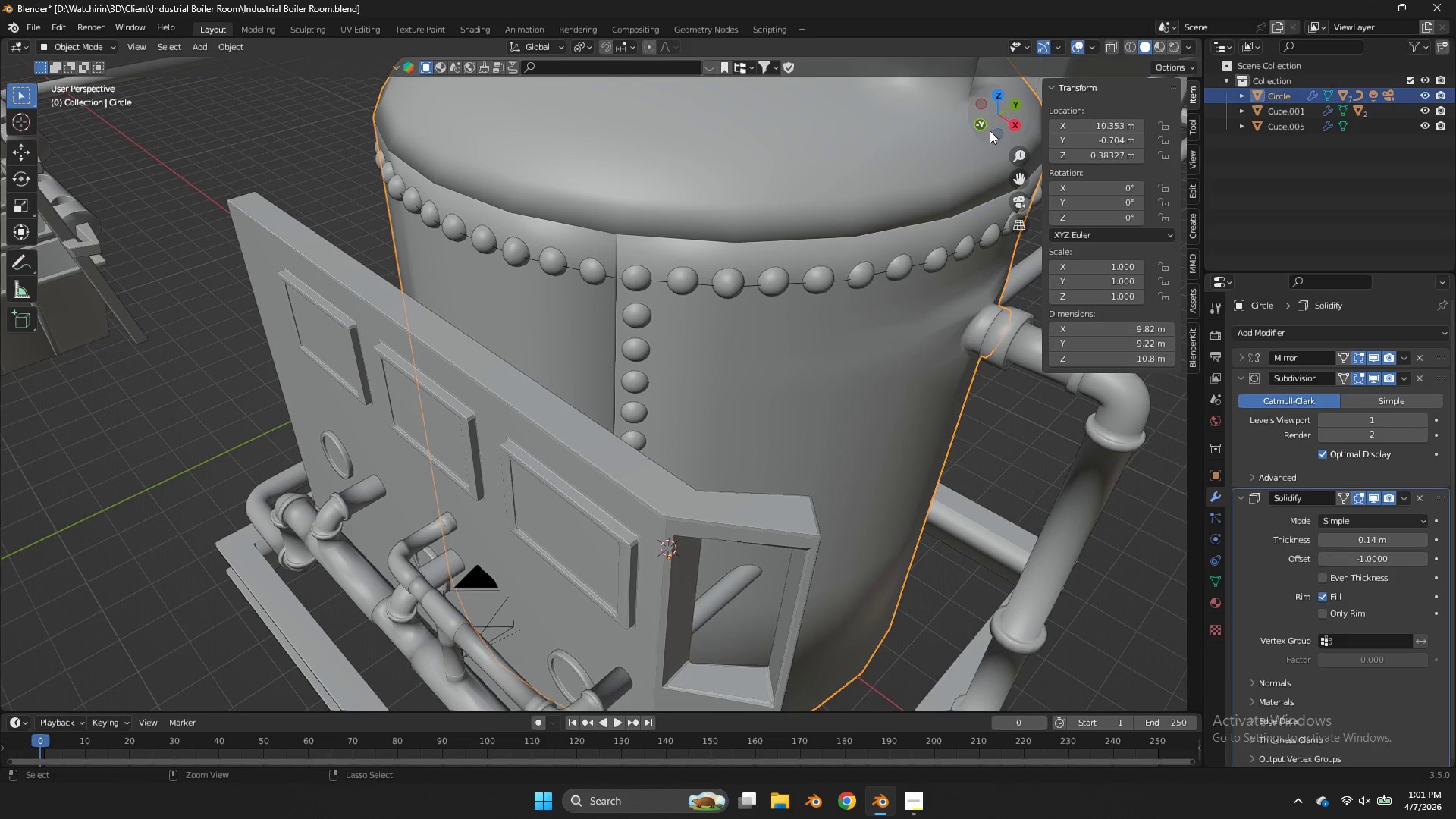 
left_click_drag(start_coordinate=[990, 97], to_coordinate=[167, 702])
 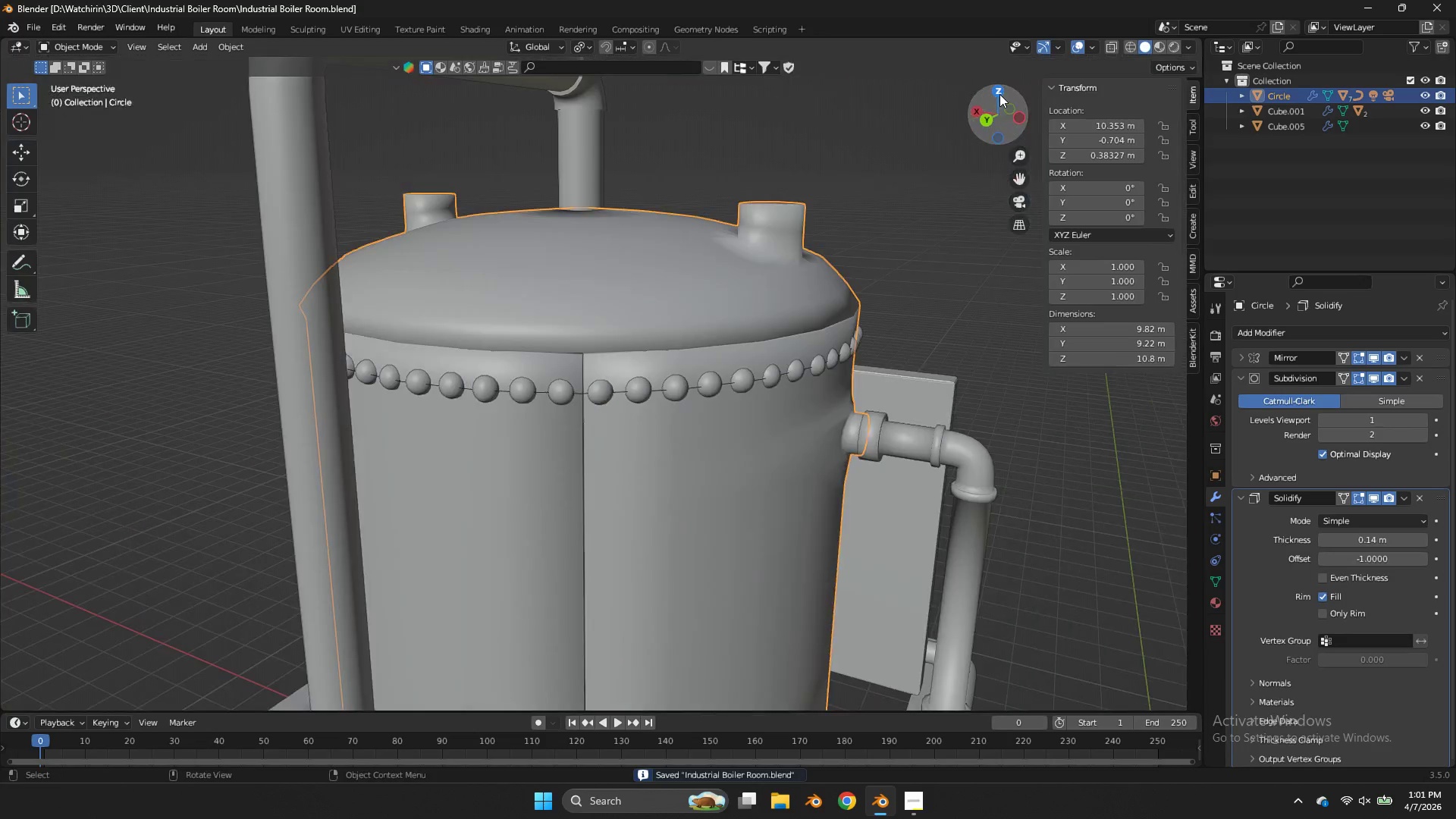 
left_click_drag(start_coordinate=[1000, 94], to_coordinate=[83, 102])
 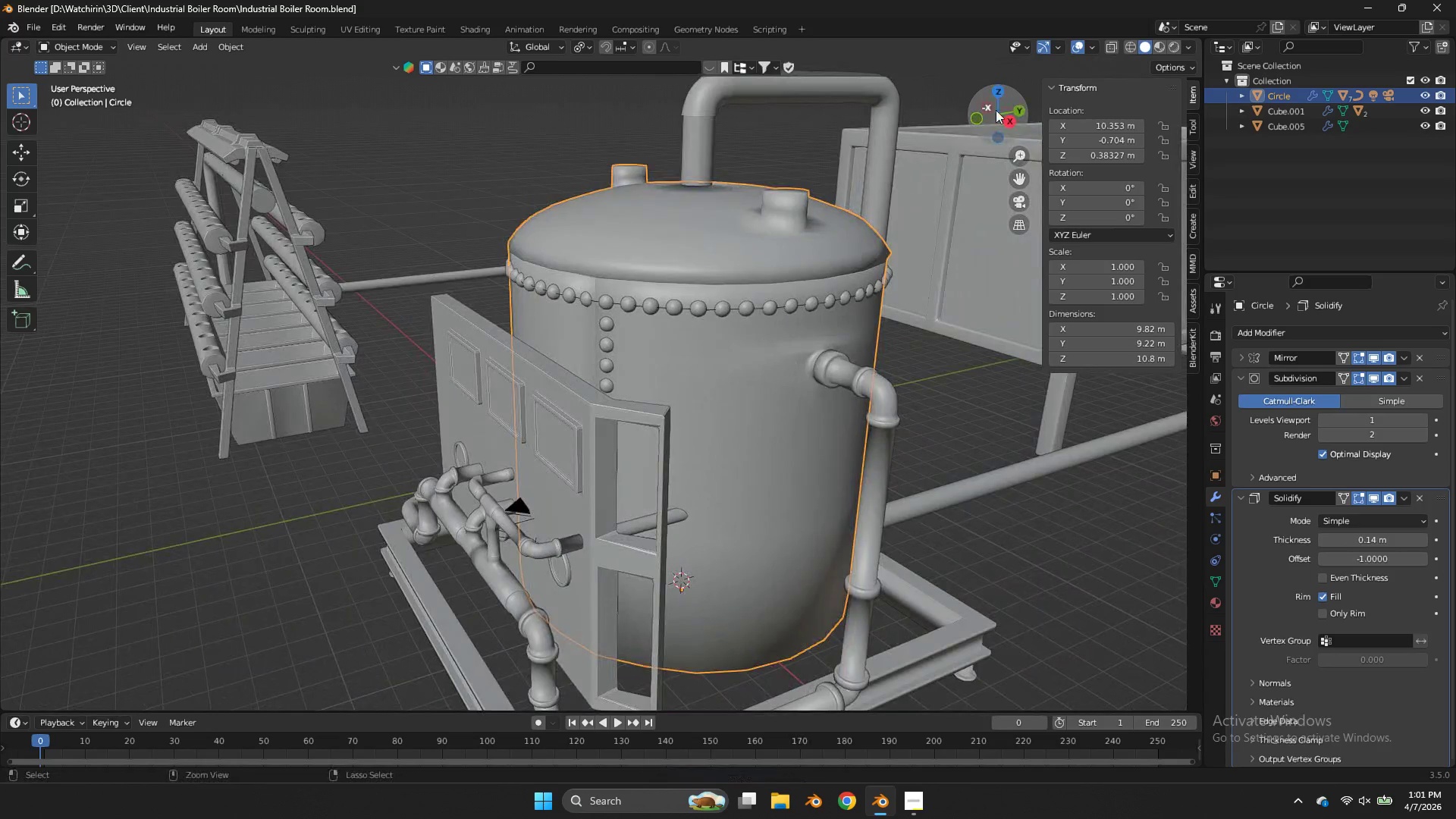 
scroll: coordinate [999, 94], scroll_direction: down, amount: 3.0
 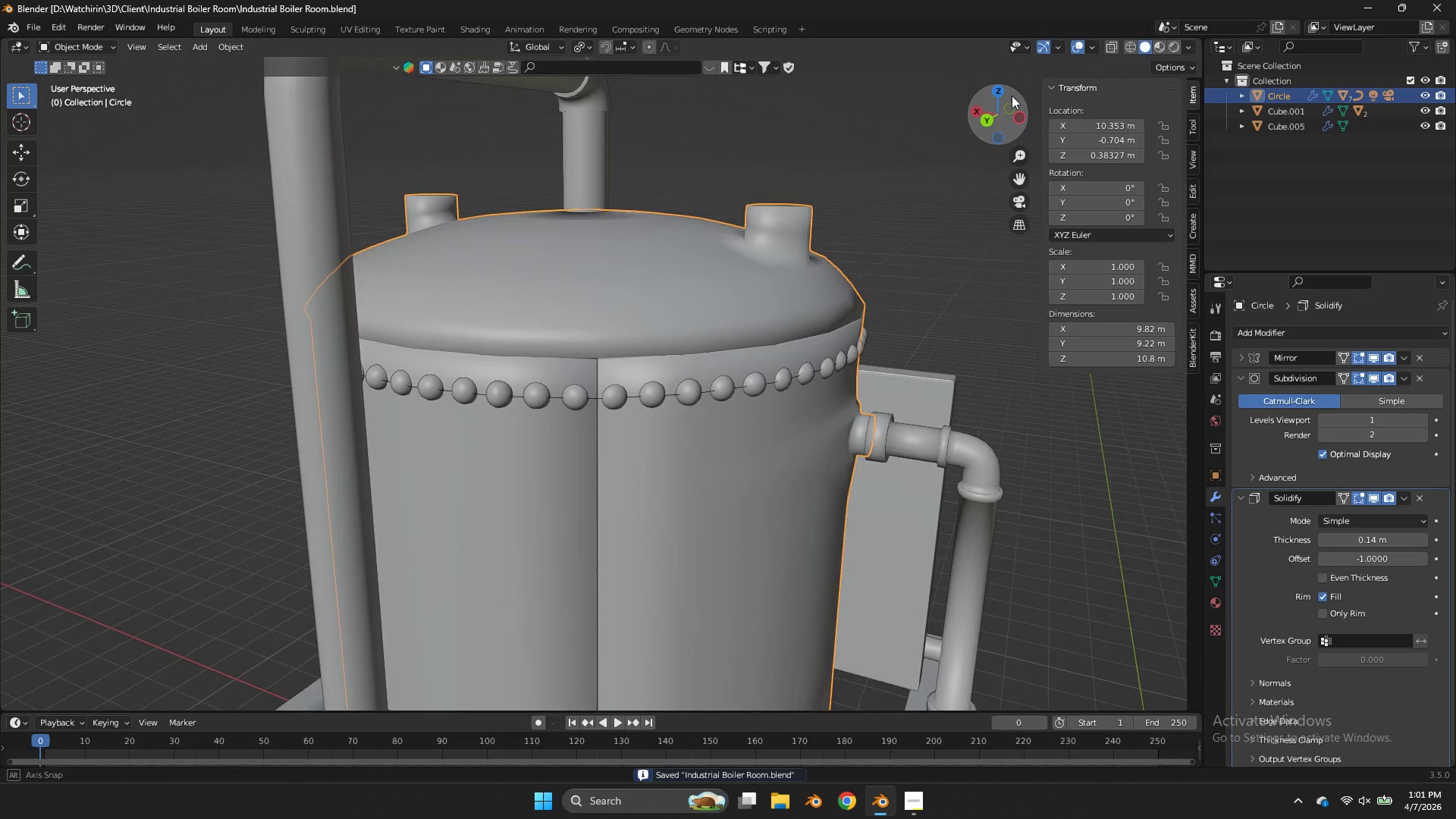 
key(Control+ControlLeft)
 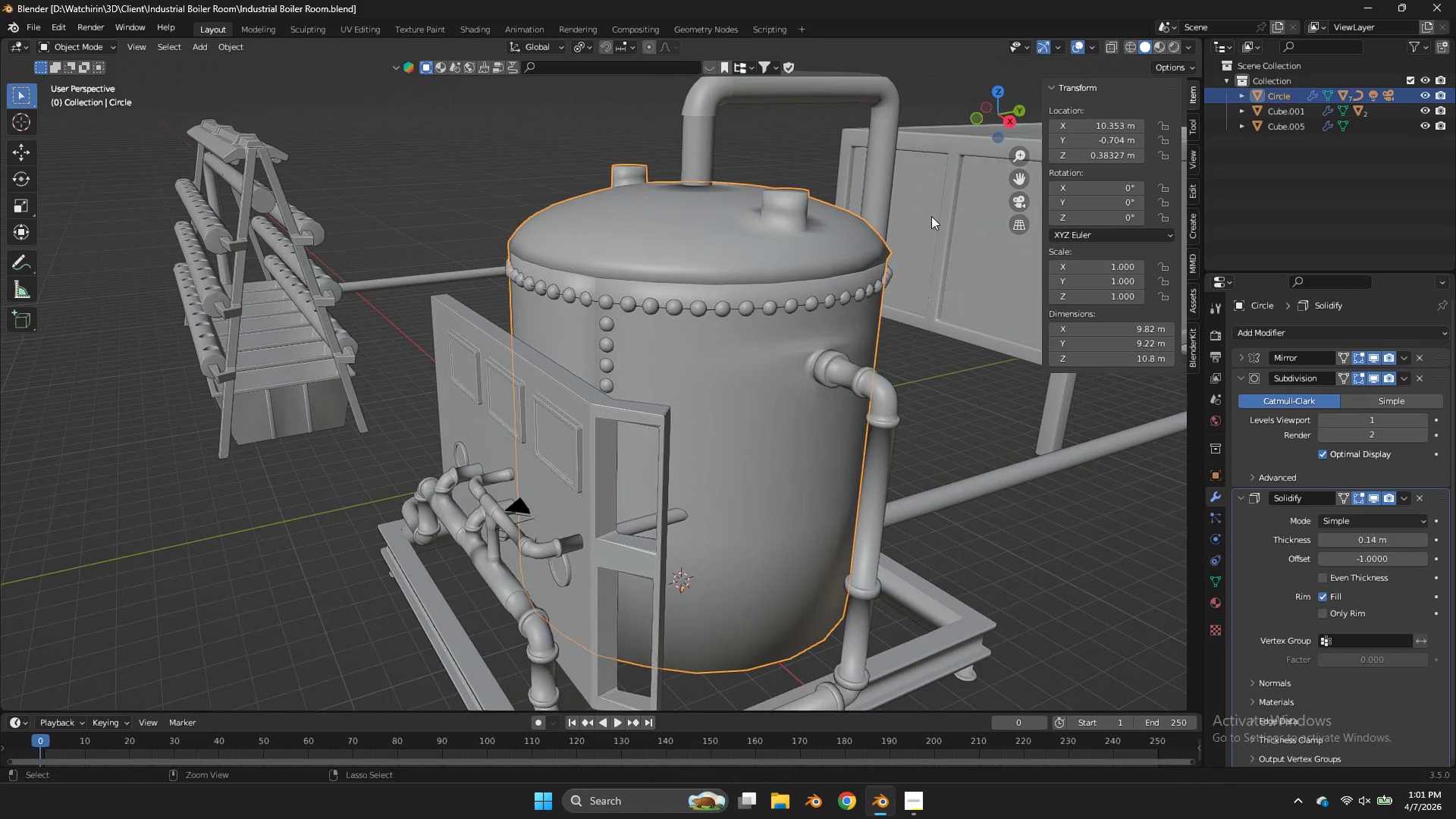 
key(Control+S)
 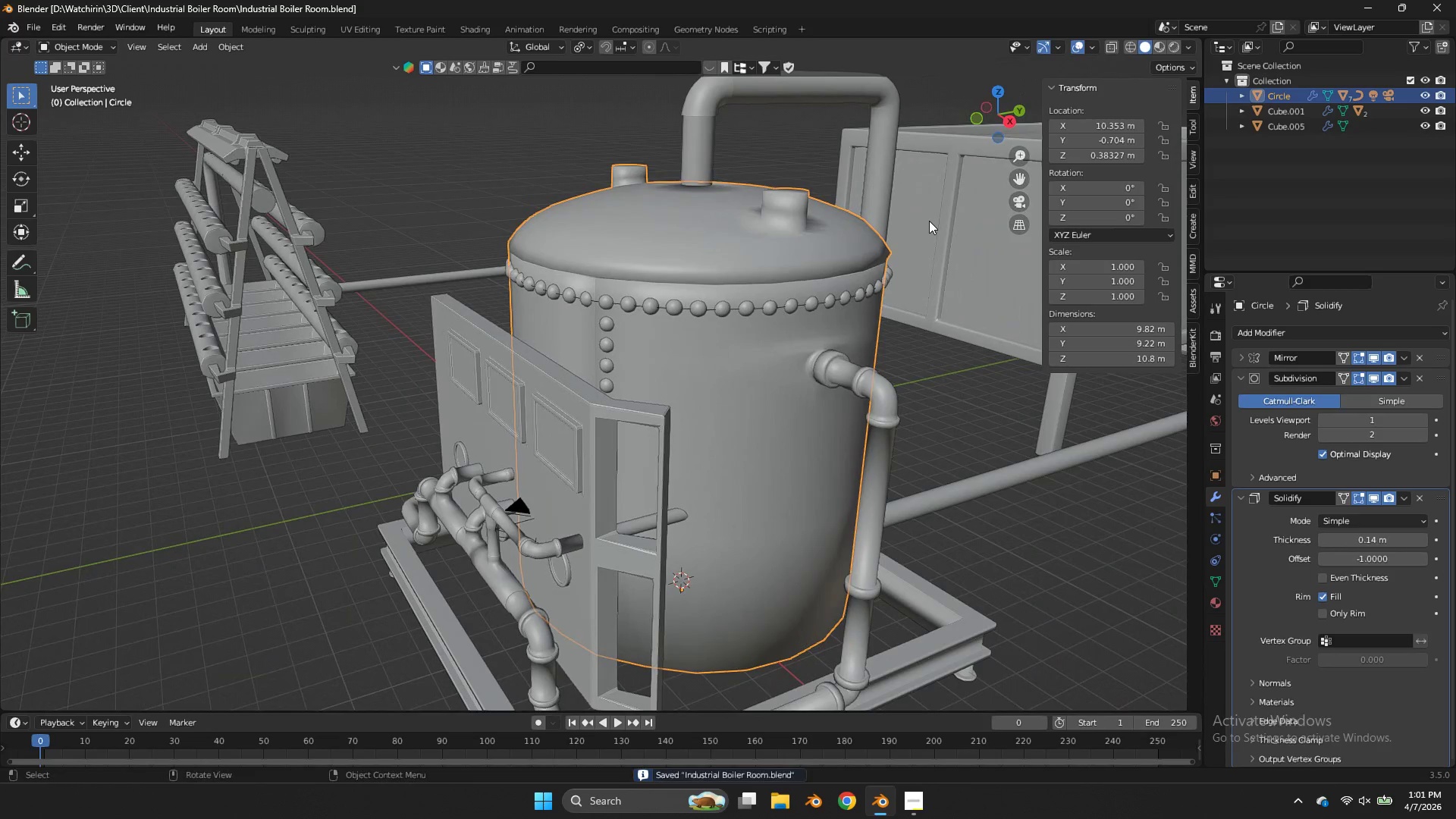 
key(Tab)
 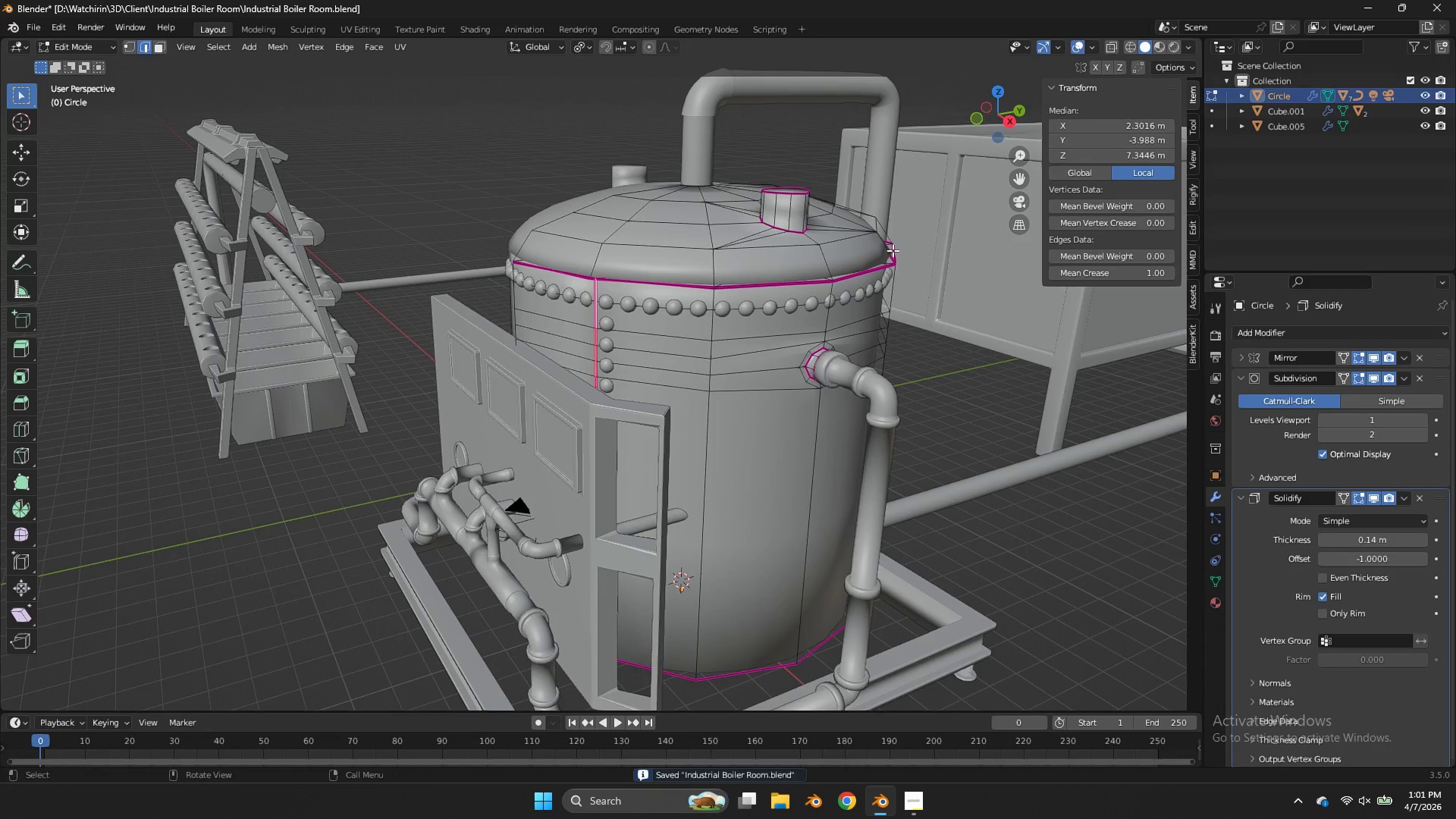 
key(Control+Tab)
 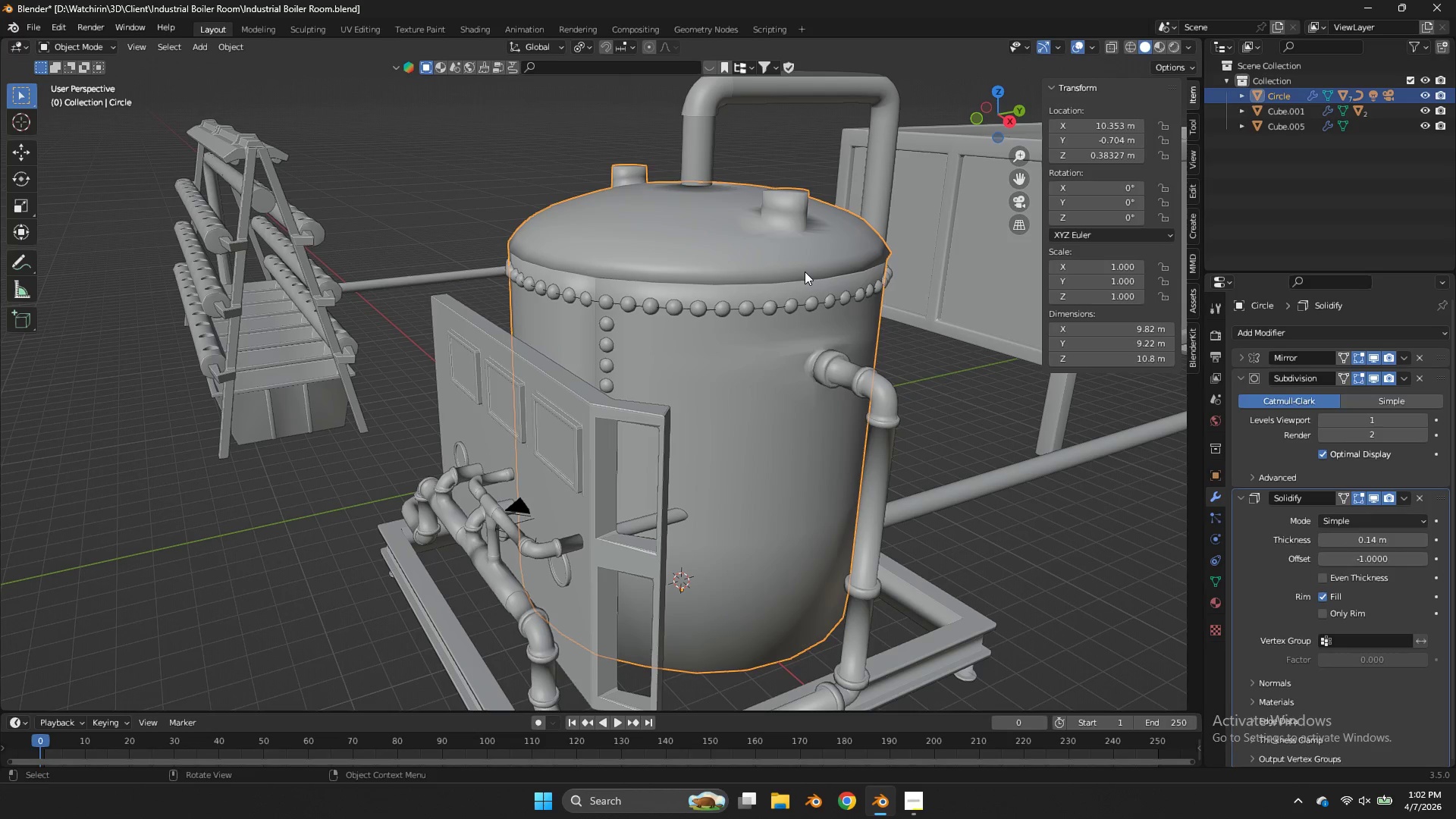 
wait(48.72)
 